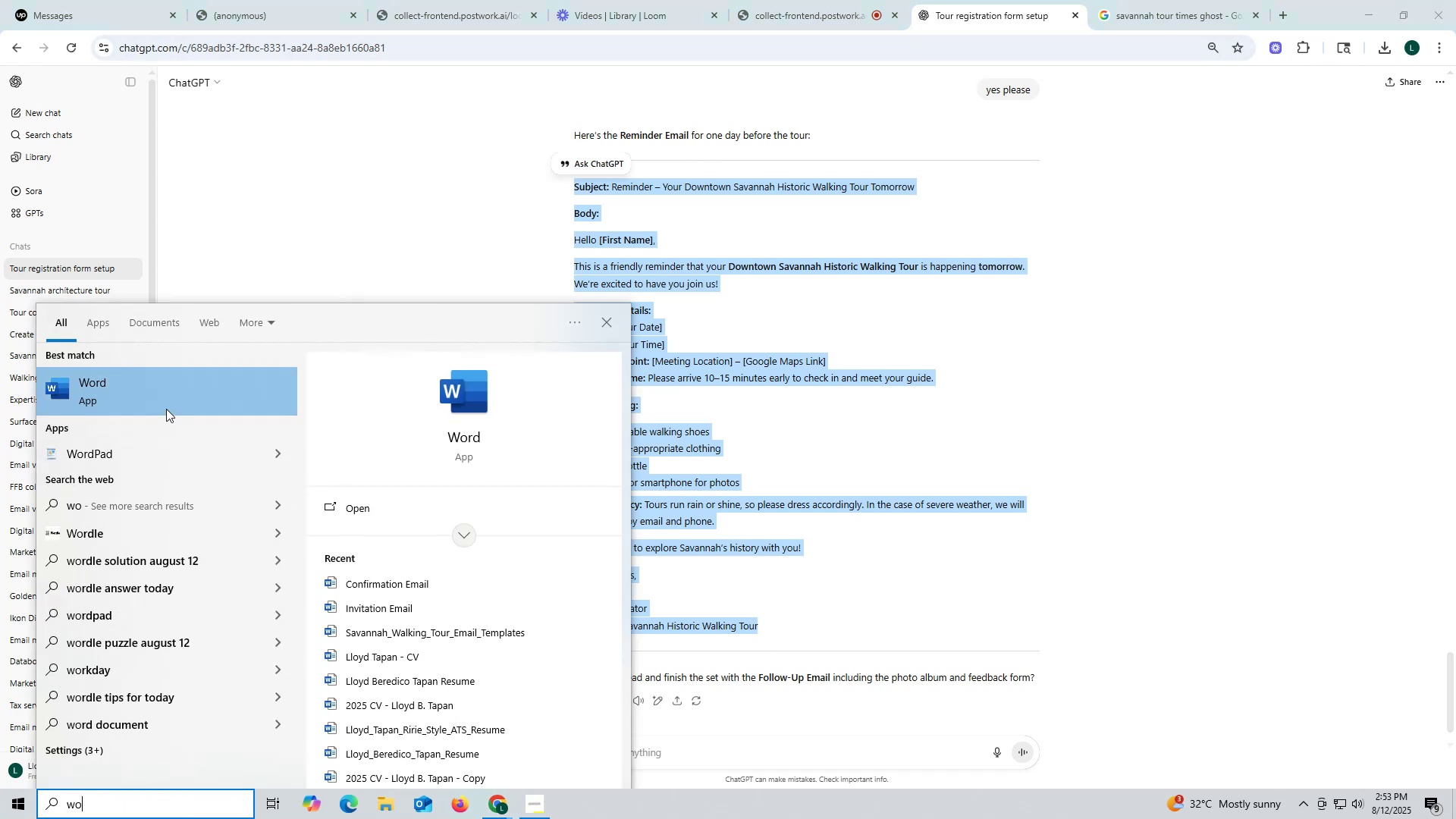 
left_click([164, 400])
 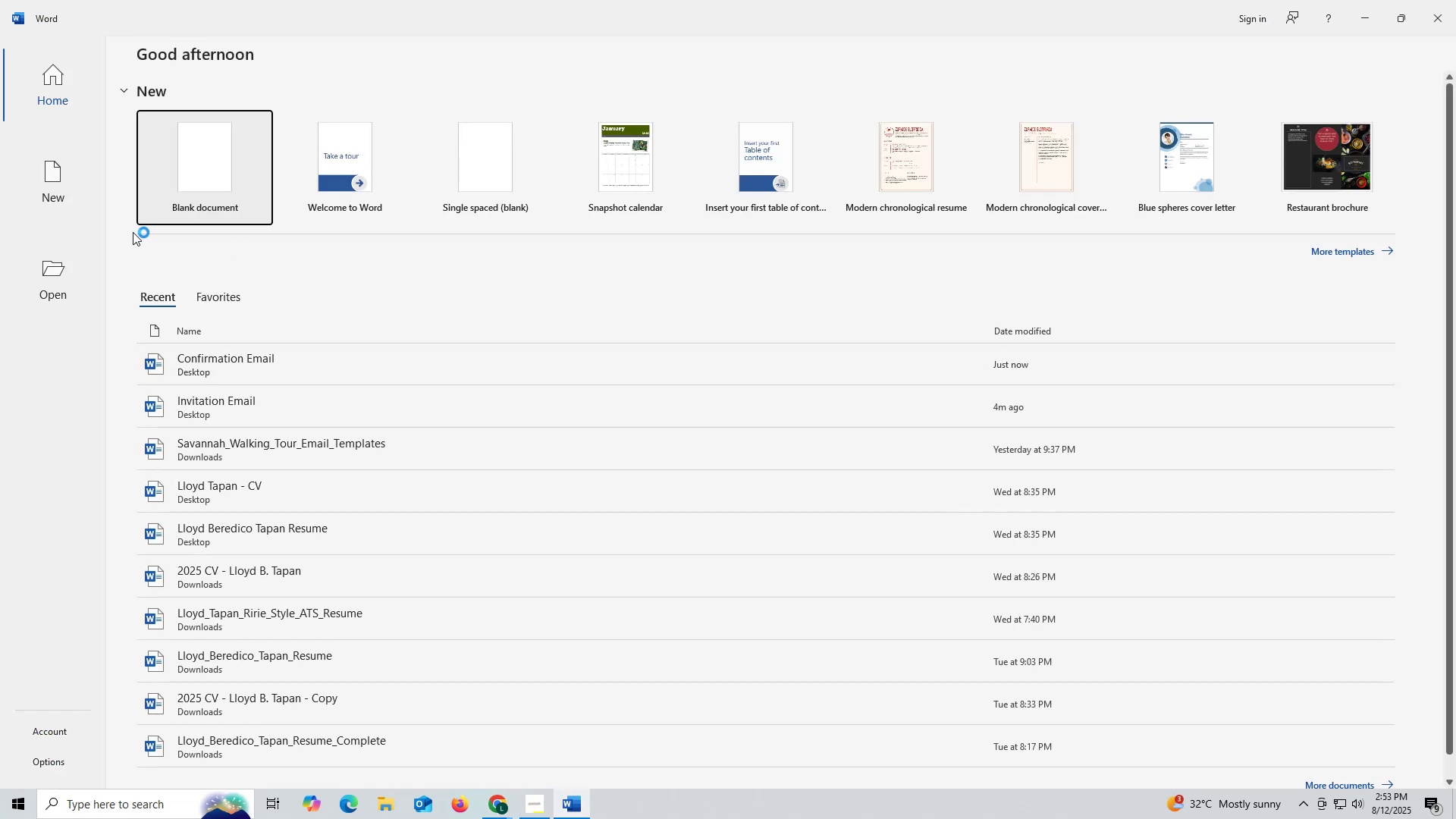 
left_click([209, 157])
 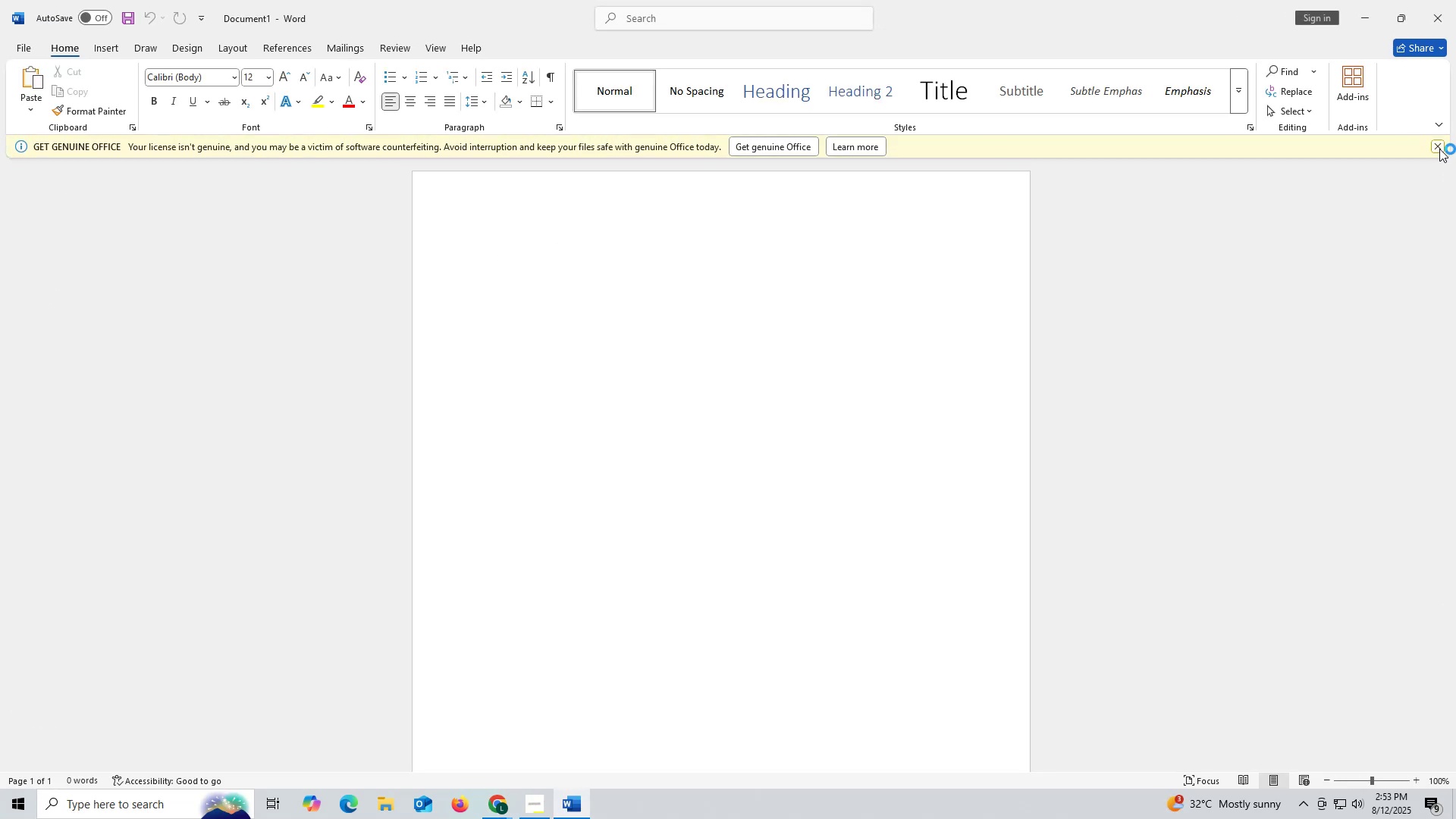 
left_click([555, 224])
 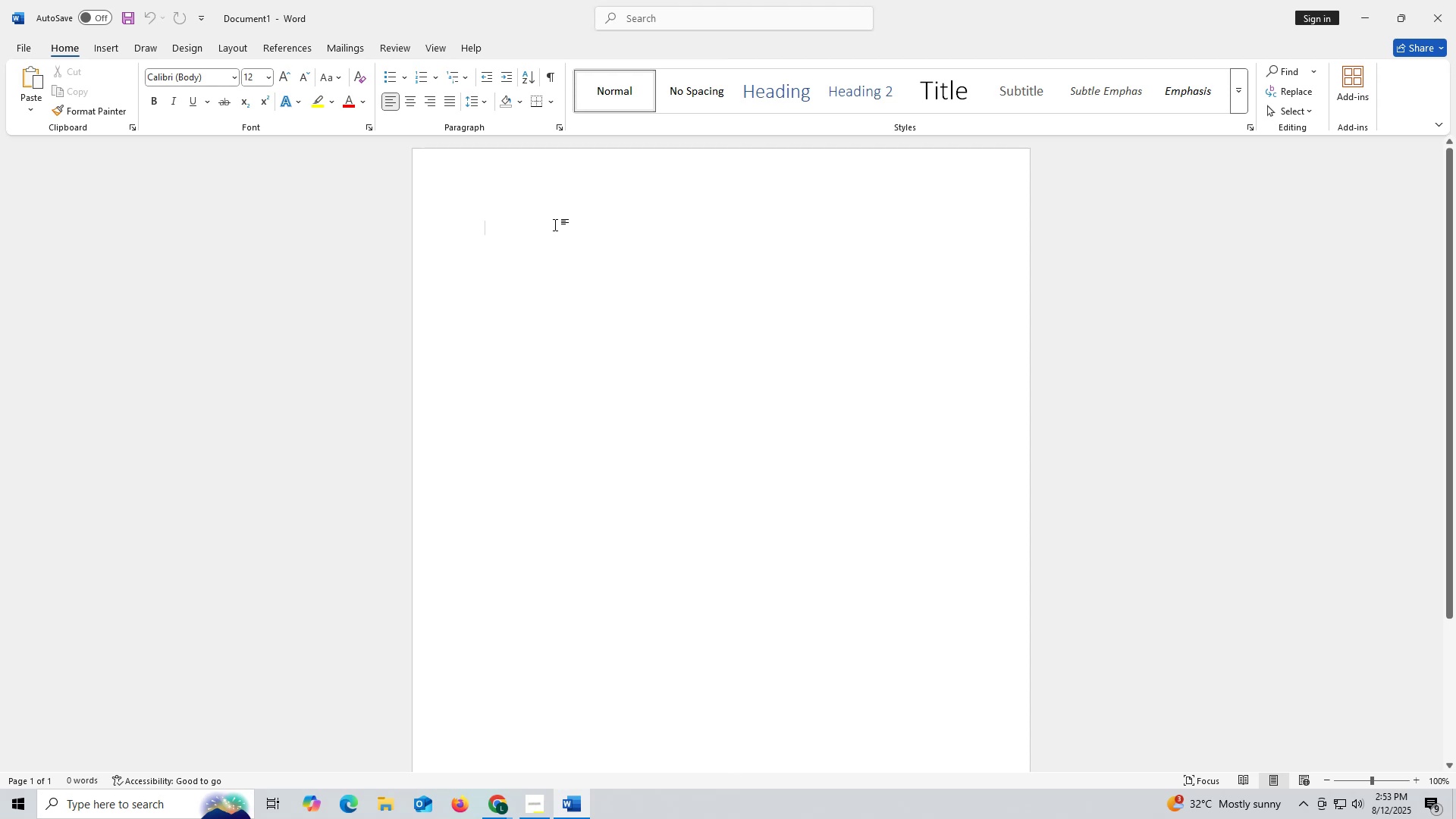 
key(Control+ControlLeft)
 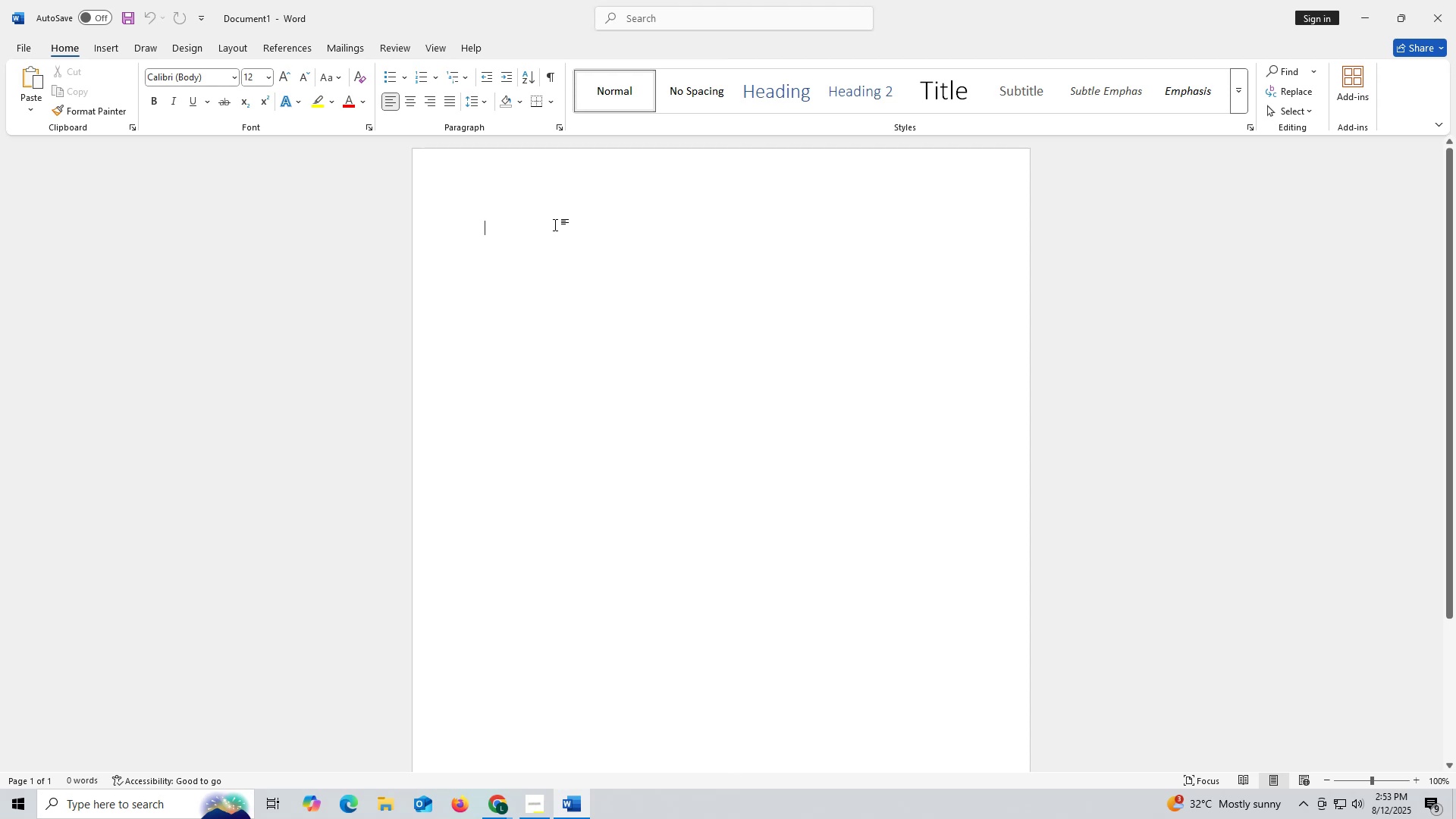 
key(Control+V)
 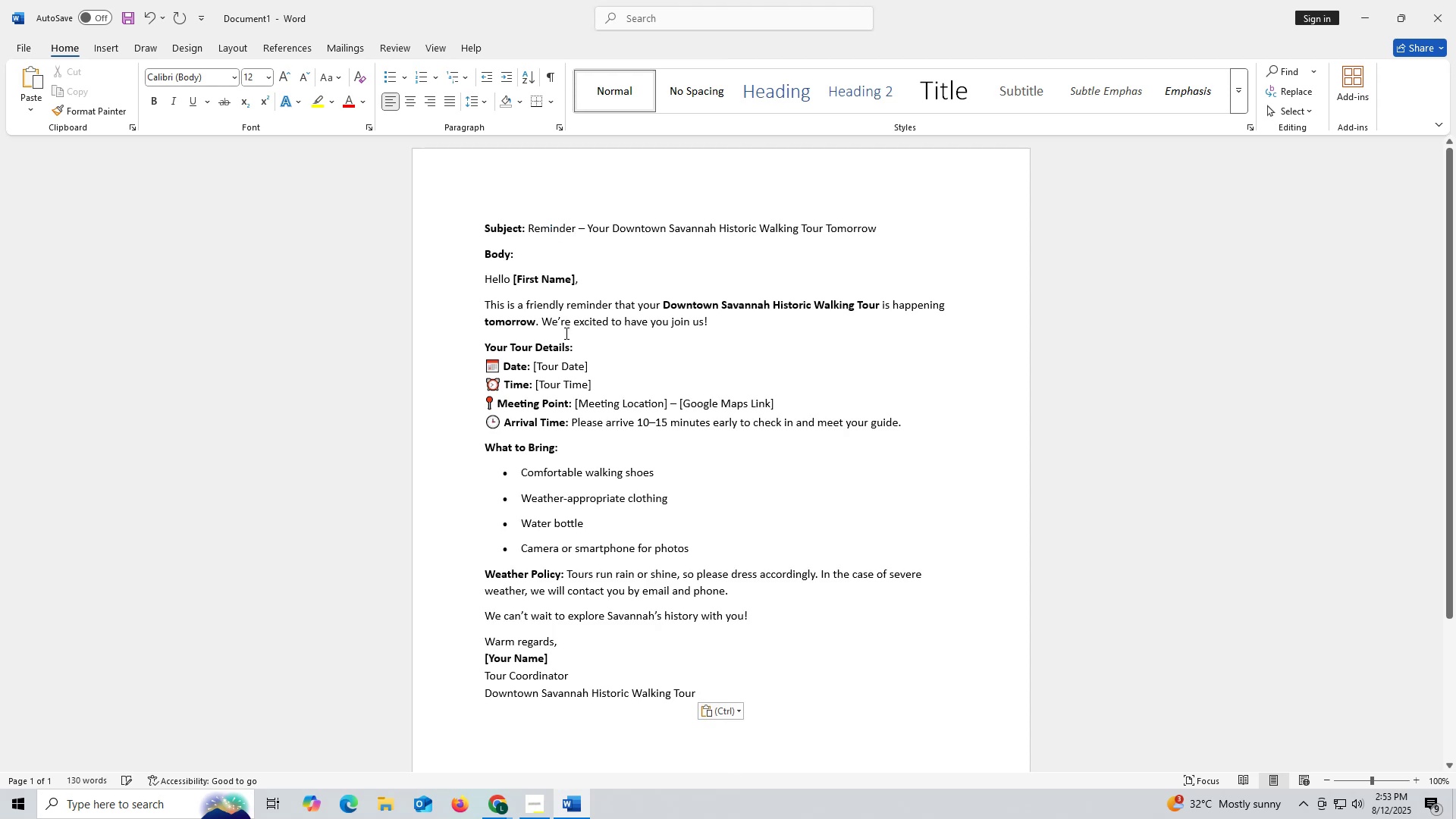 
scroll: coordinate [565, 334], scroll_direction: down, amount: 1.0
 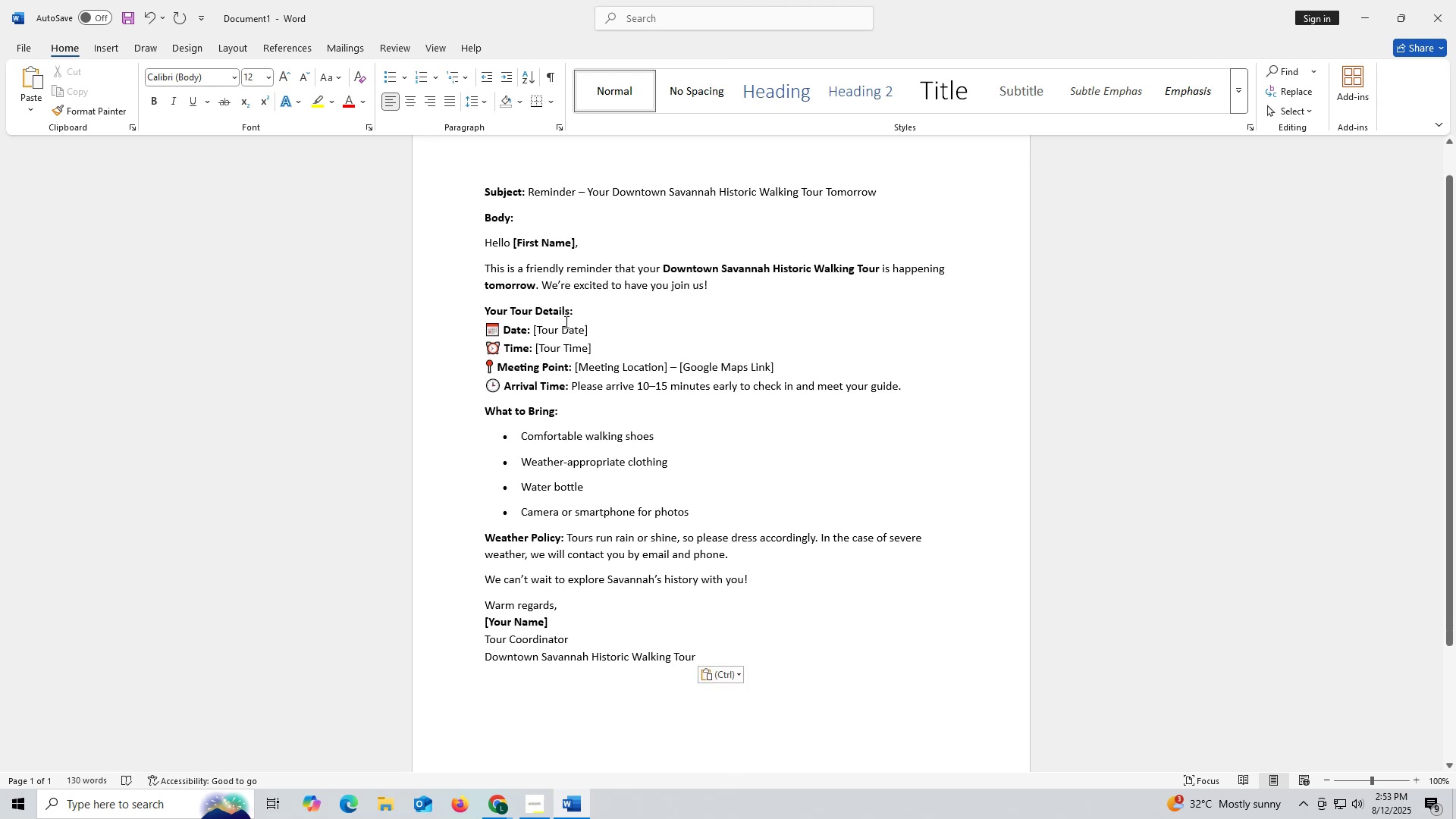 
scroll: coordinate [565, 321], scroll_direction: up, amount: 3.0
 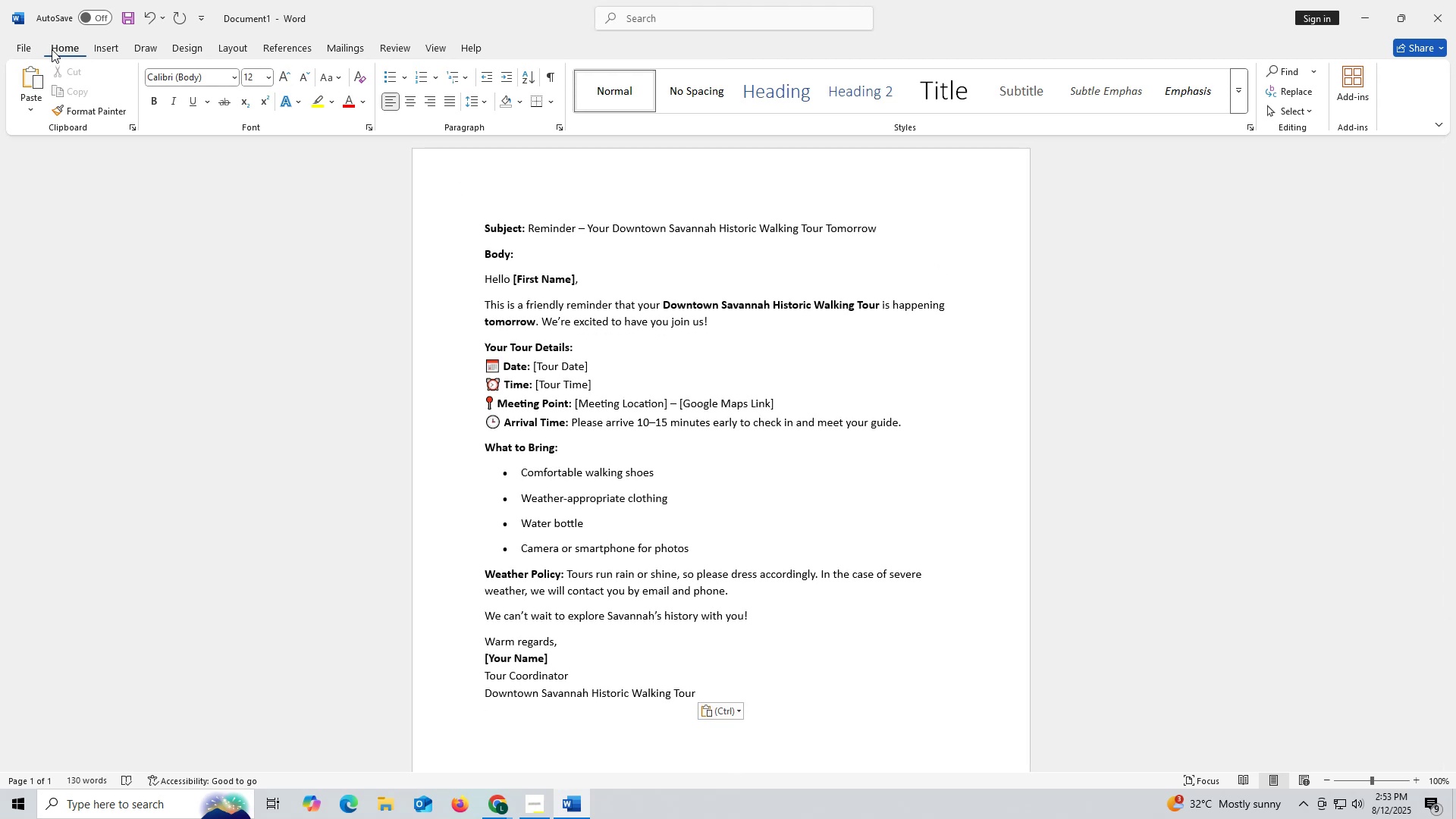 
left_click([31, 47])
 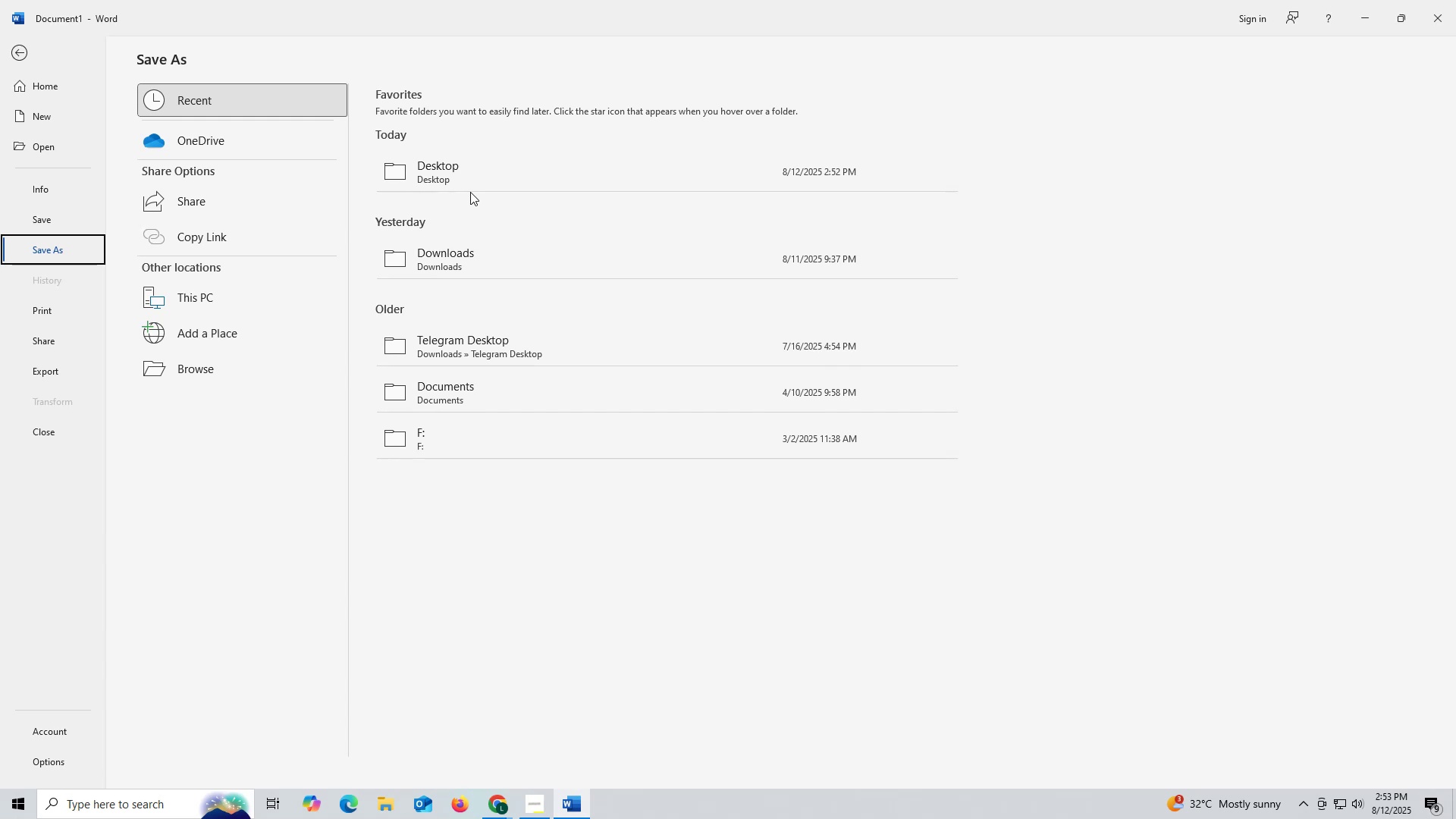 
left_click([470, 173])
 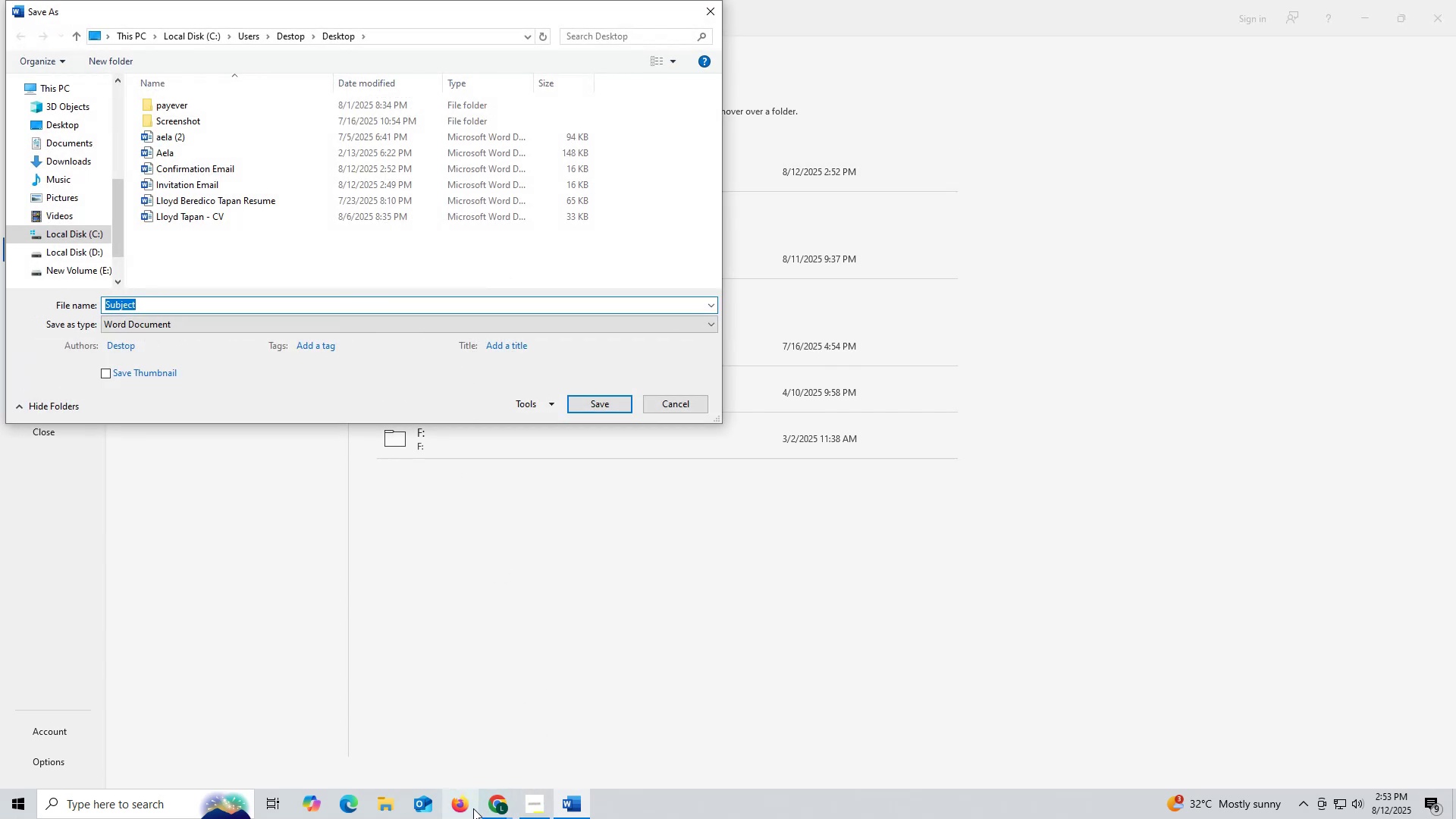 
double_click([453, 744])
 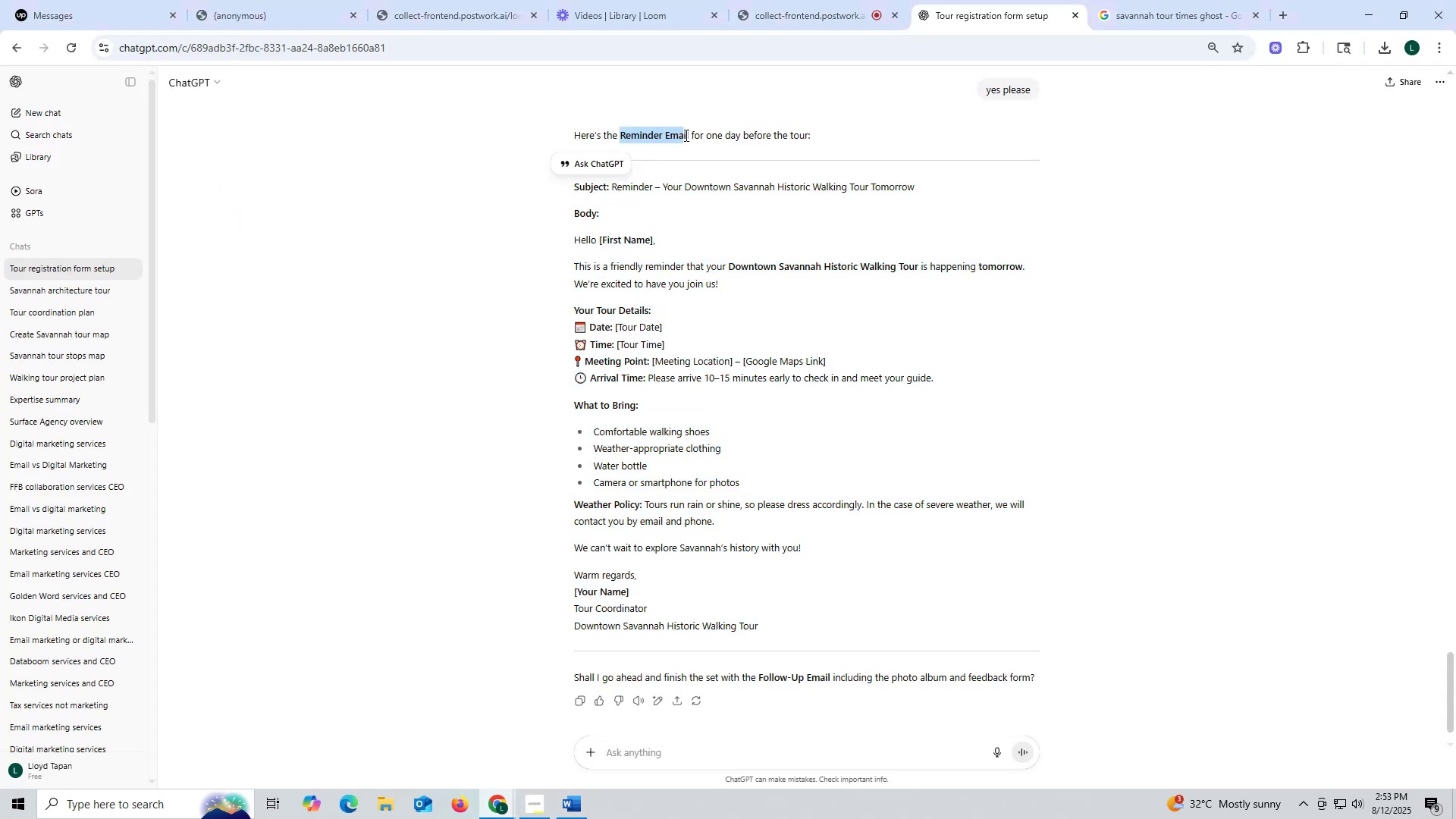 
key(Control+ControlLeft)
 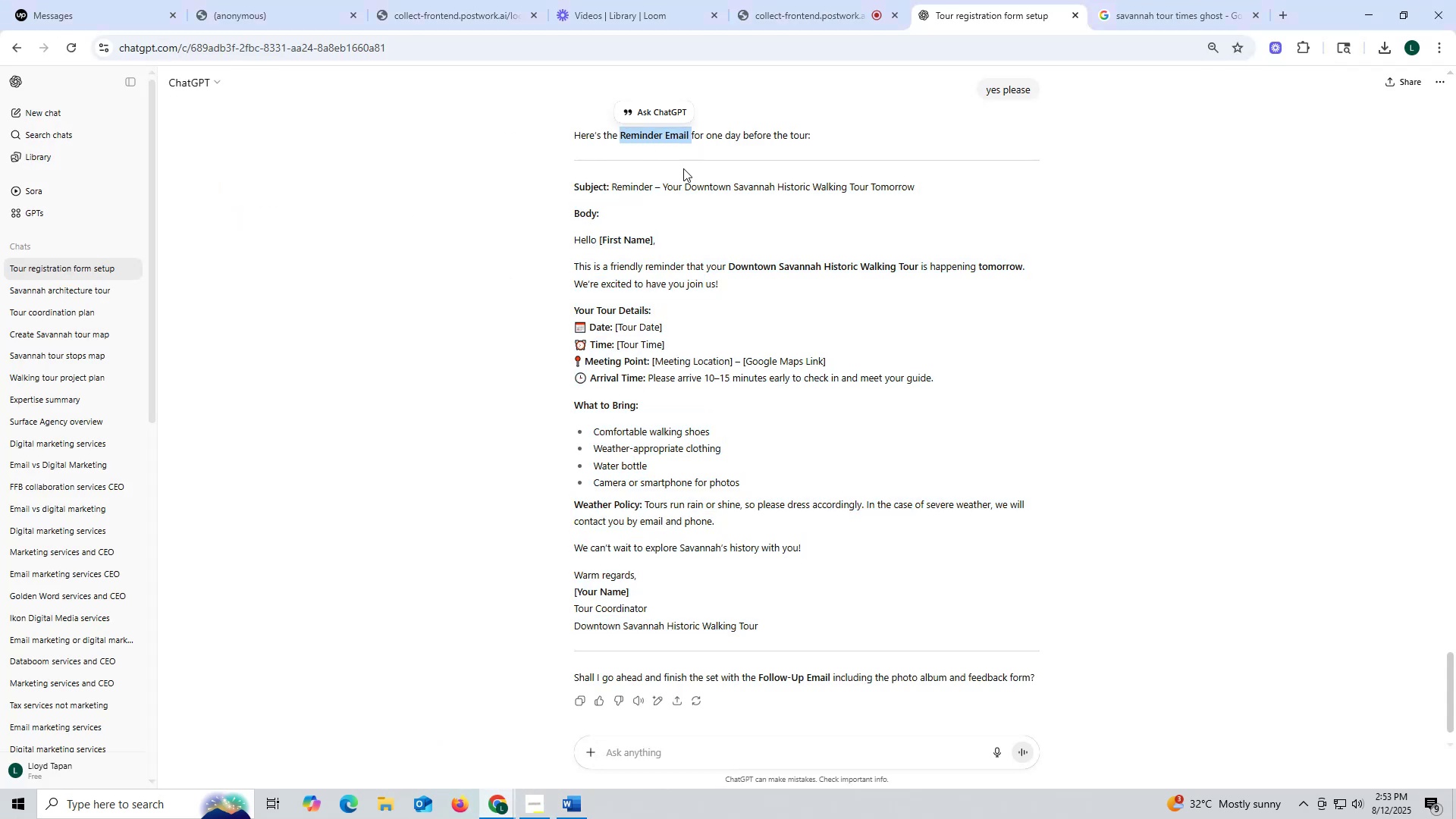 
key(Control+C)
 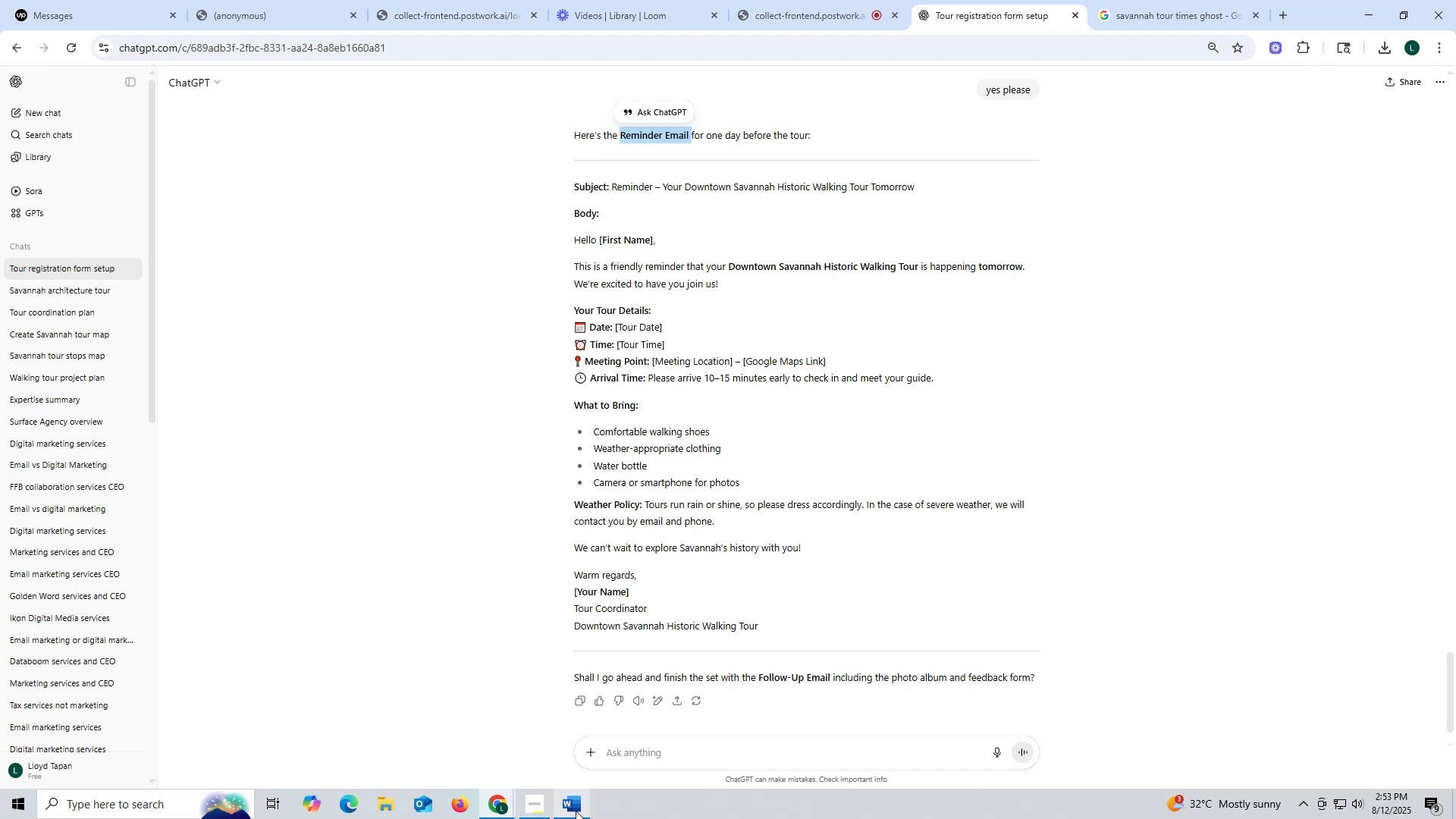 
left_click([570, 805])
 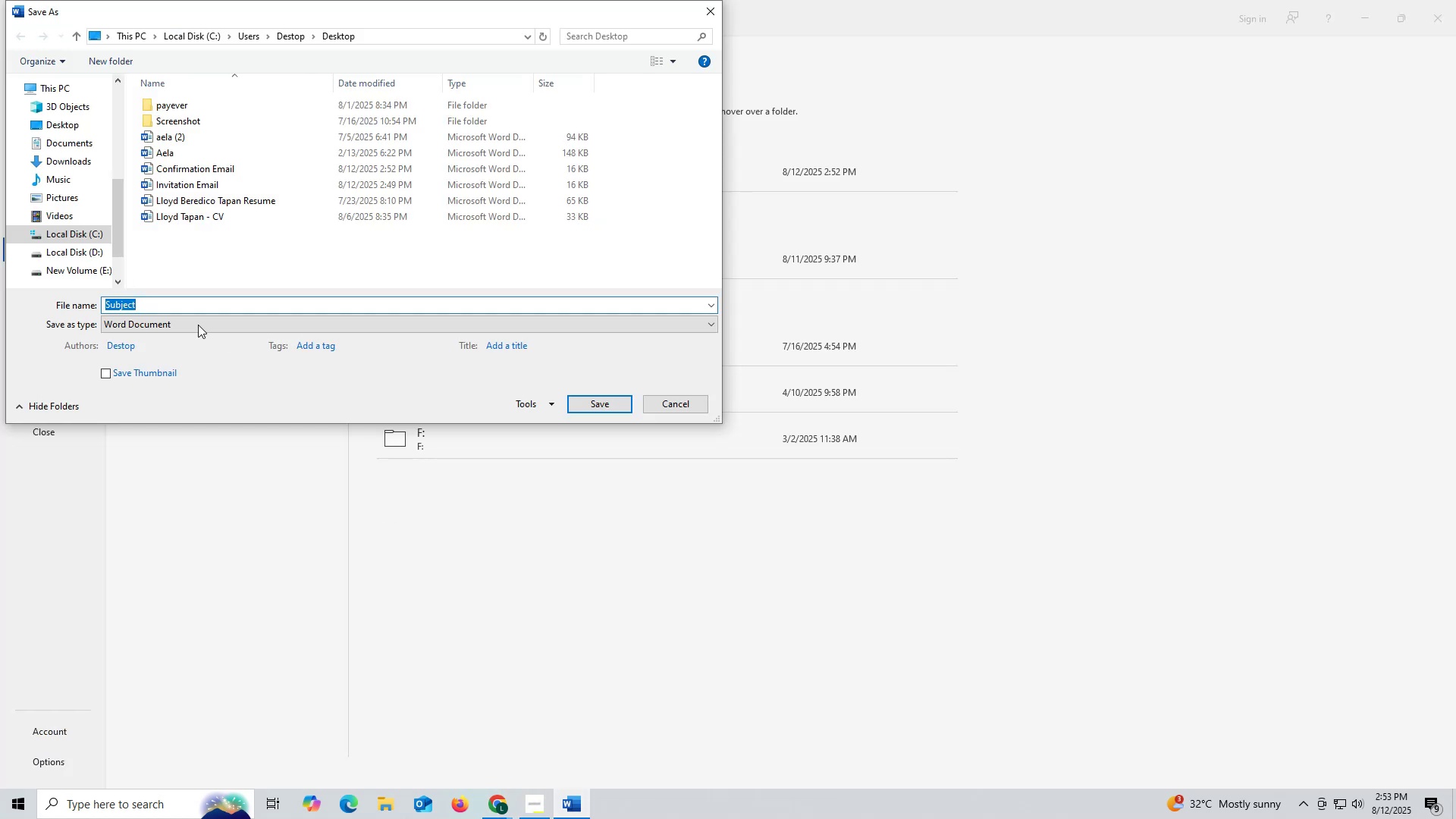 
key(Control+ControlLeft)
 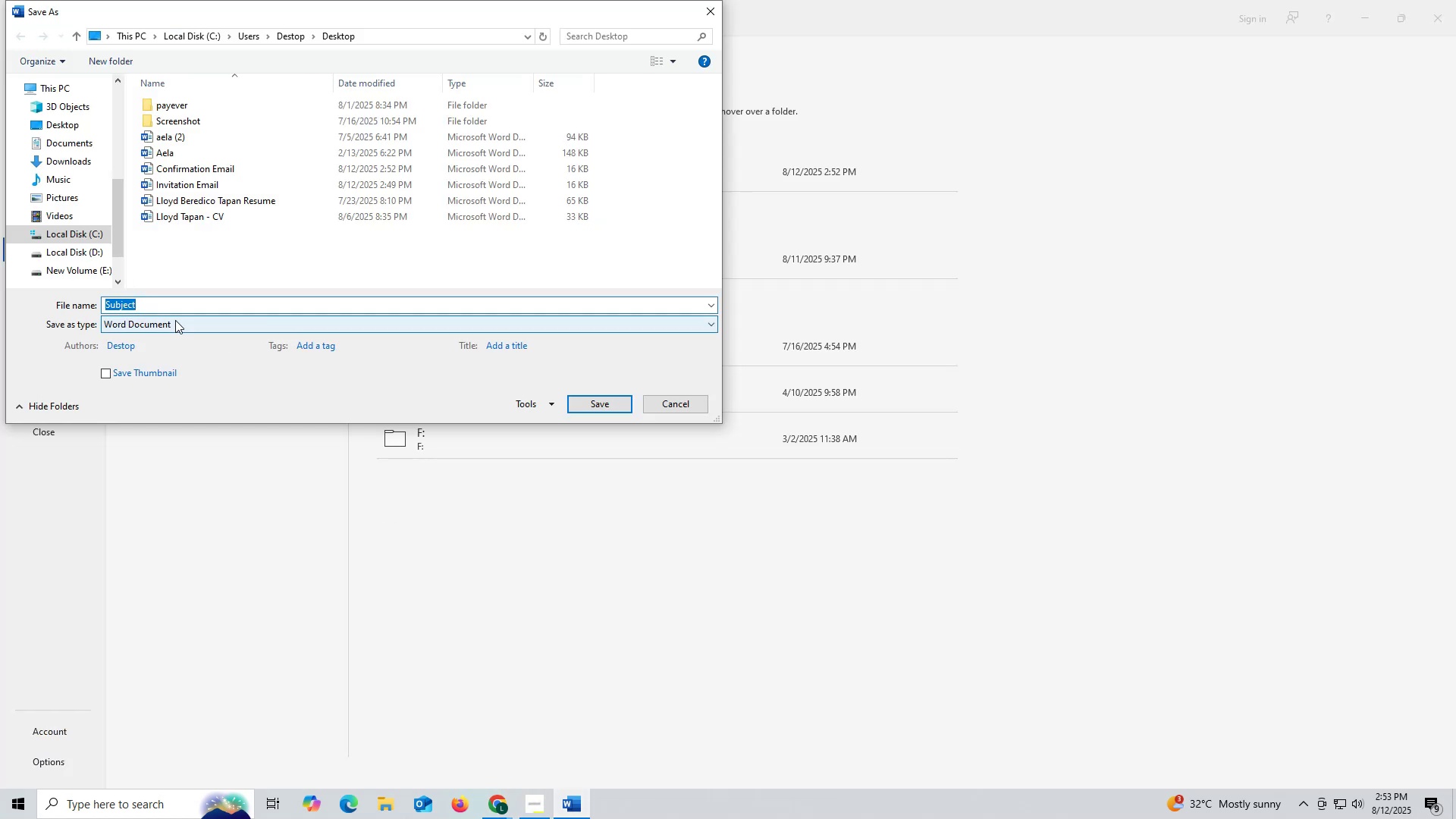 
key(Control+V)
 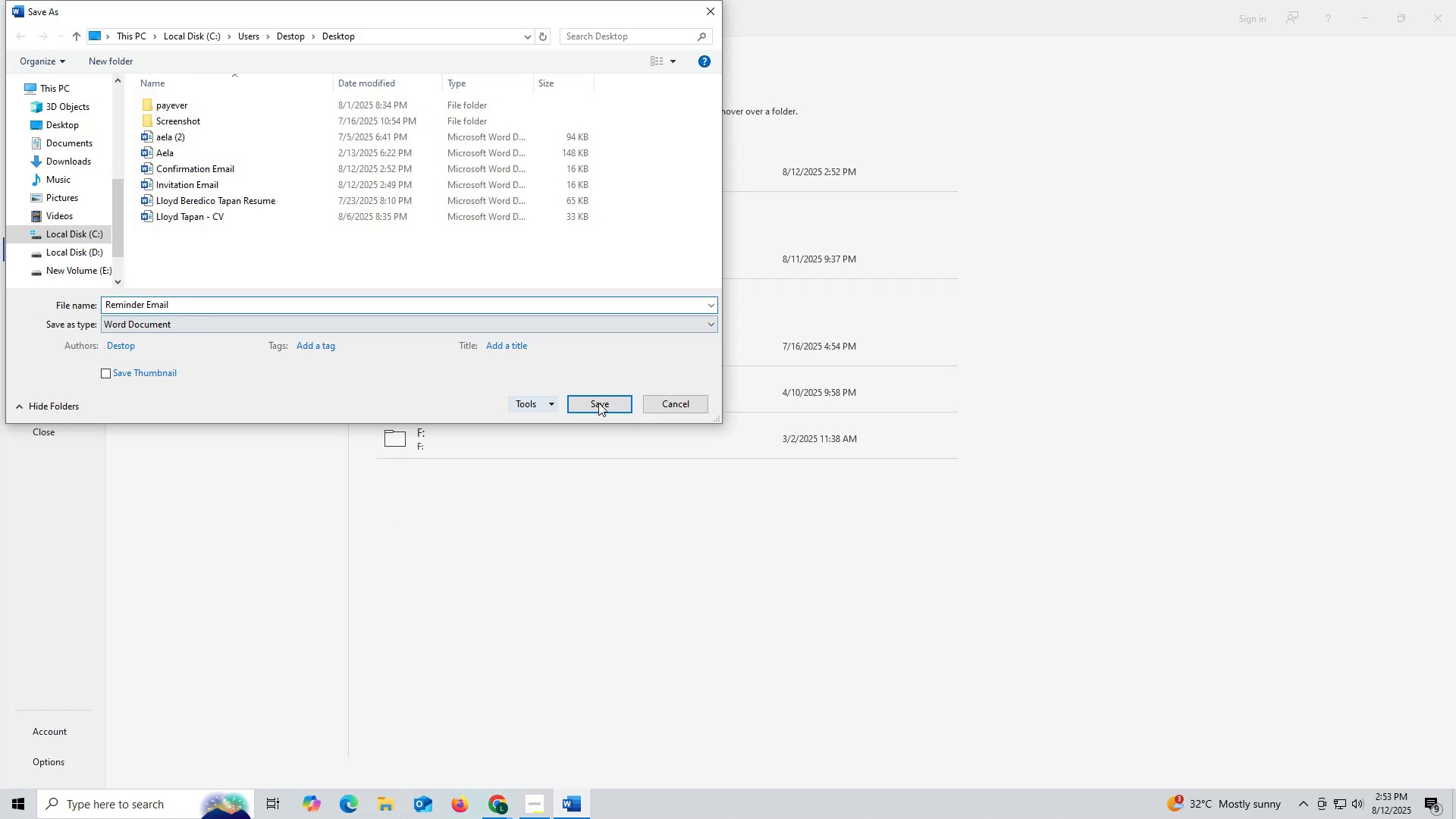 
left_click([600, 402])
 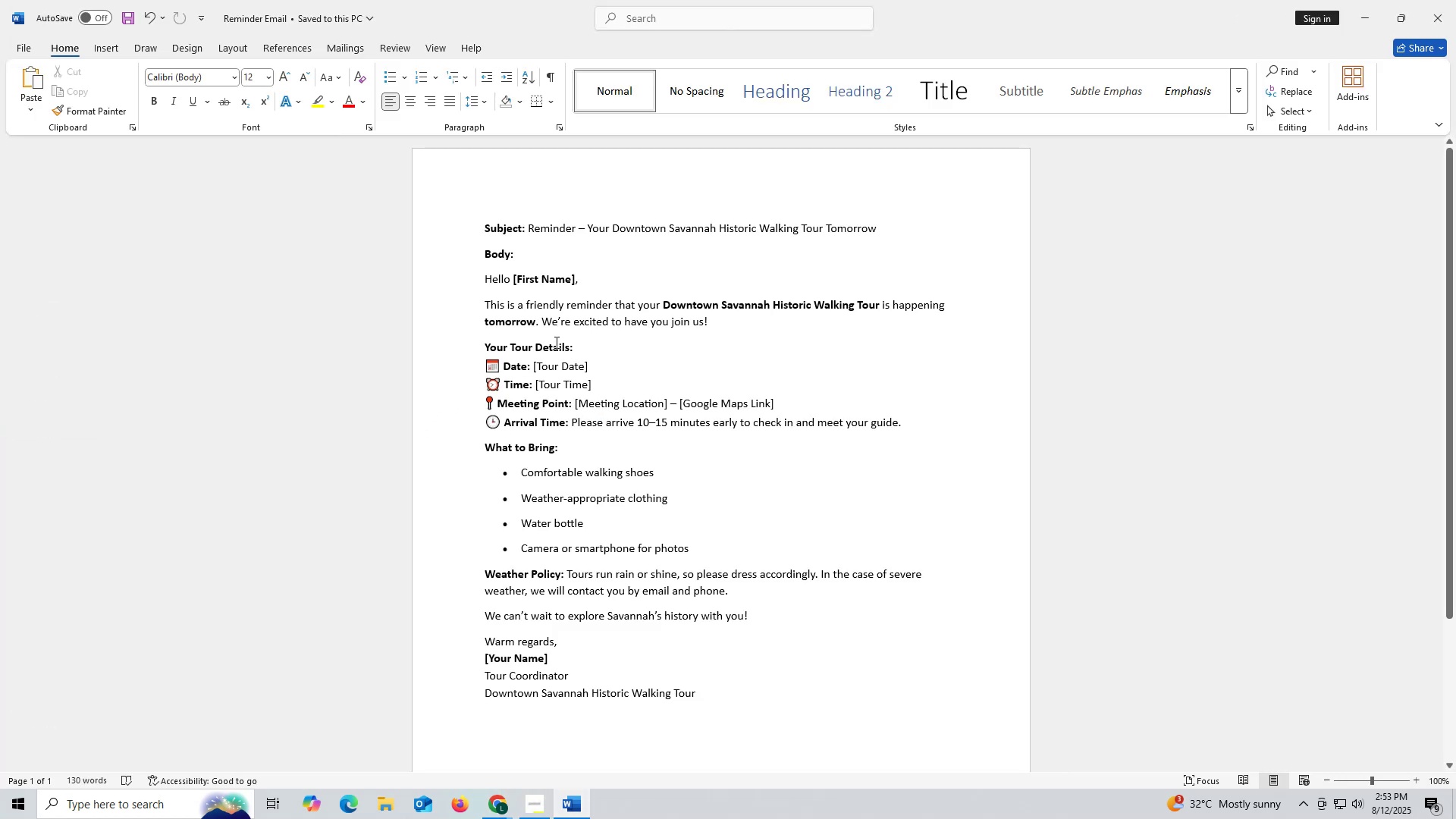 
wait(6.76)
 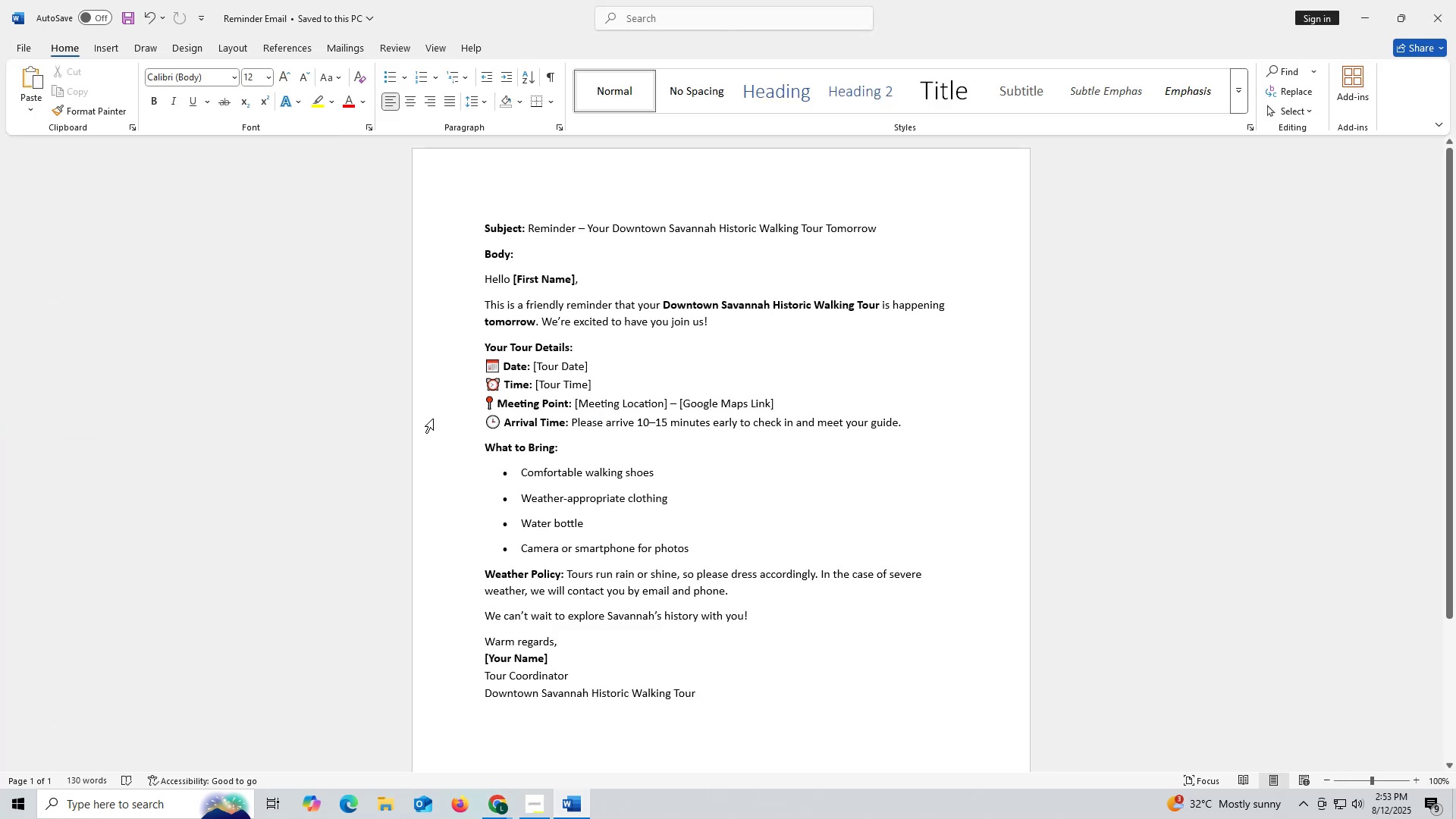 
scroll: coordinate [869, 407], scroll_direction: none, amount: 0.0
 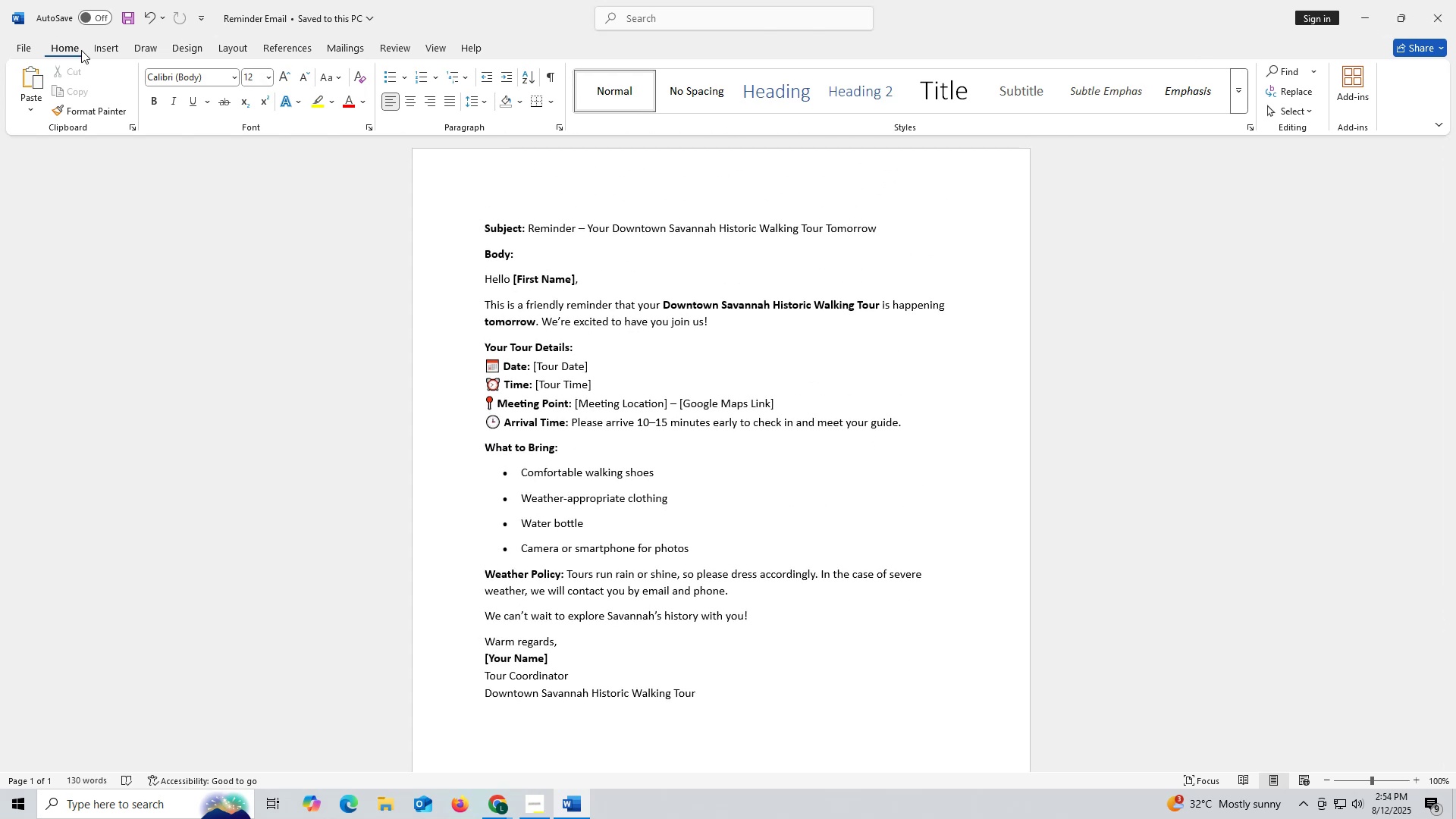 
left_click([23, 48])
 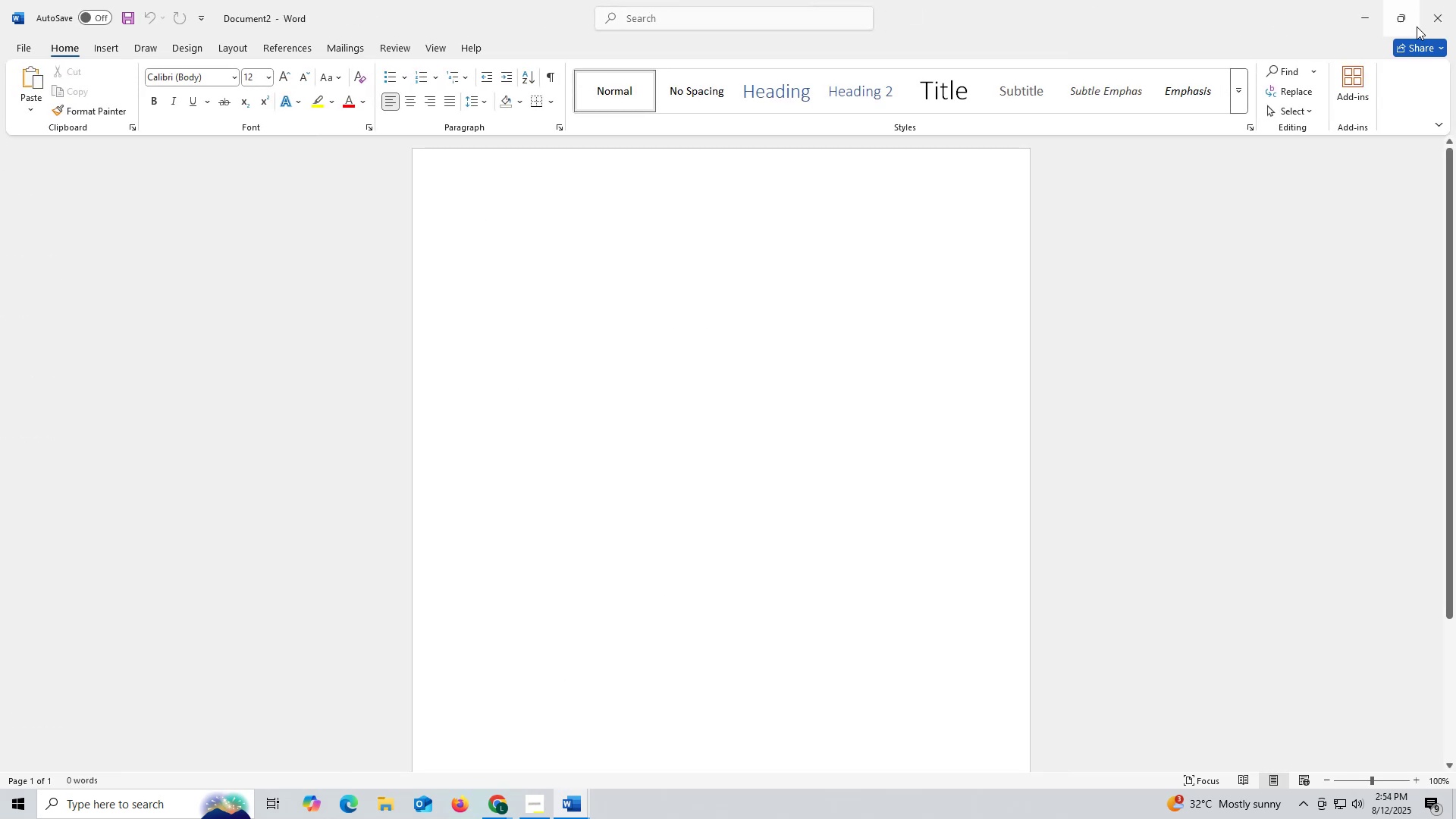 
left_click([1363, 16])
 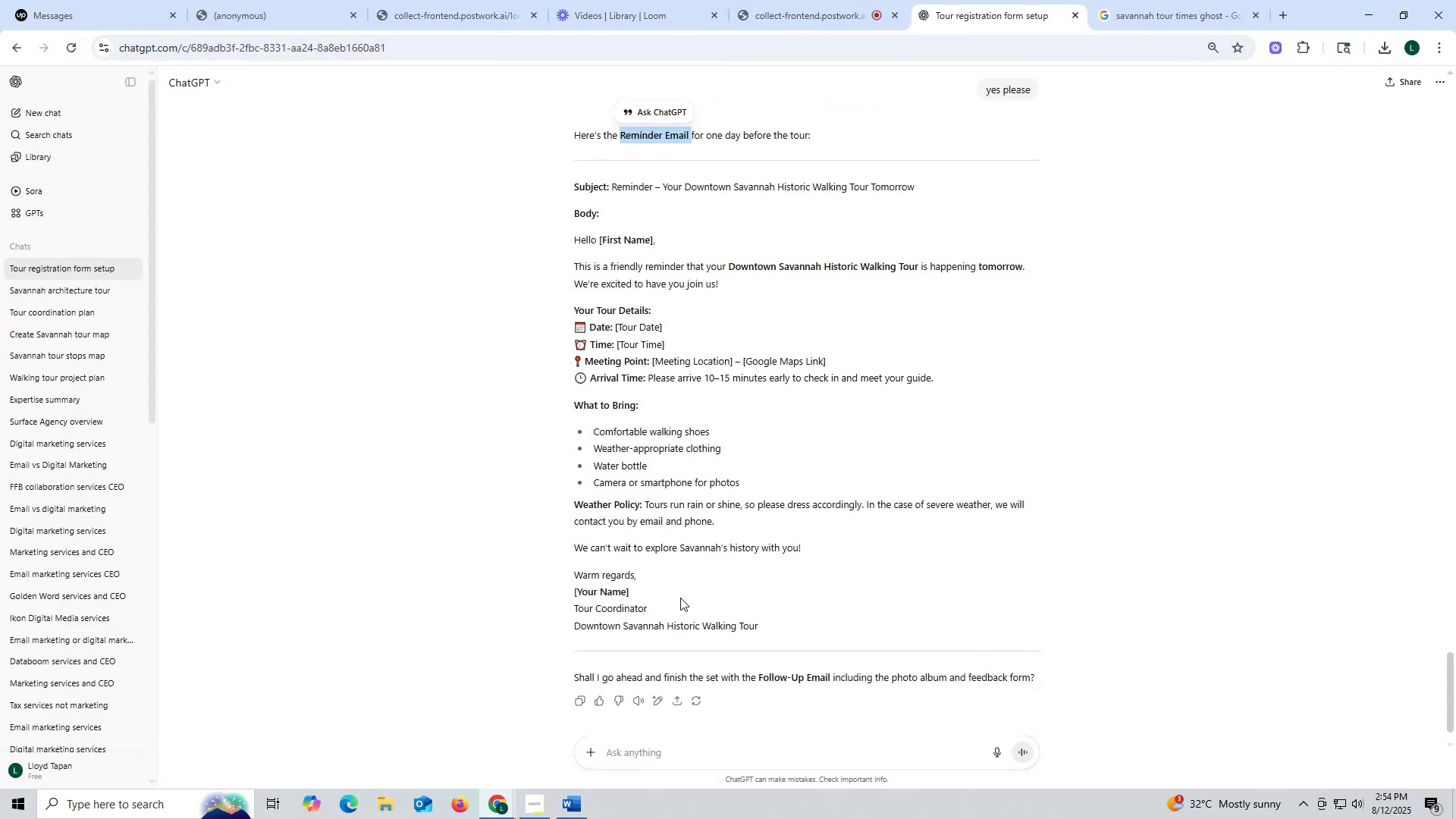 
scroll: coordinate [745, 639], scroll_direction: down, amount: 5.0
 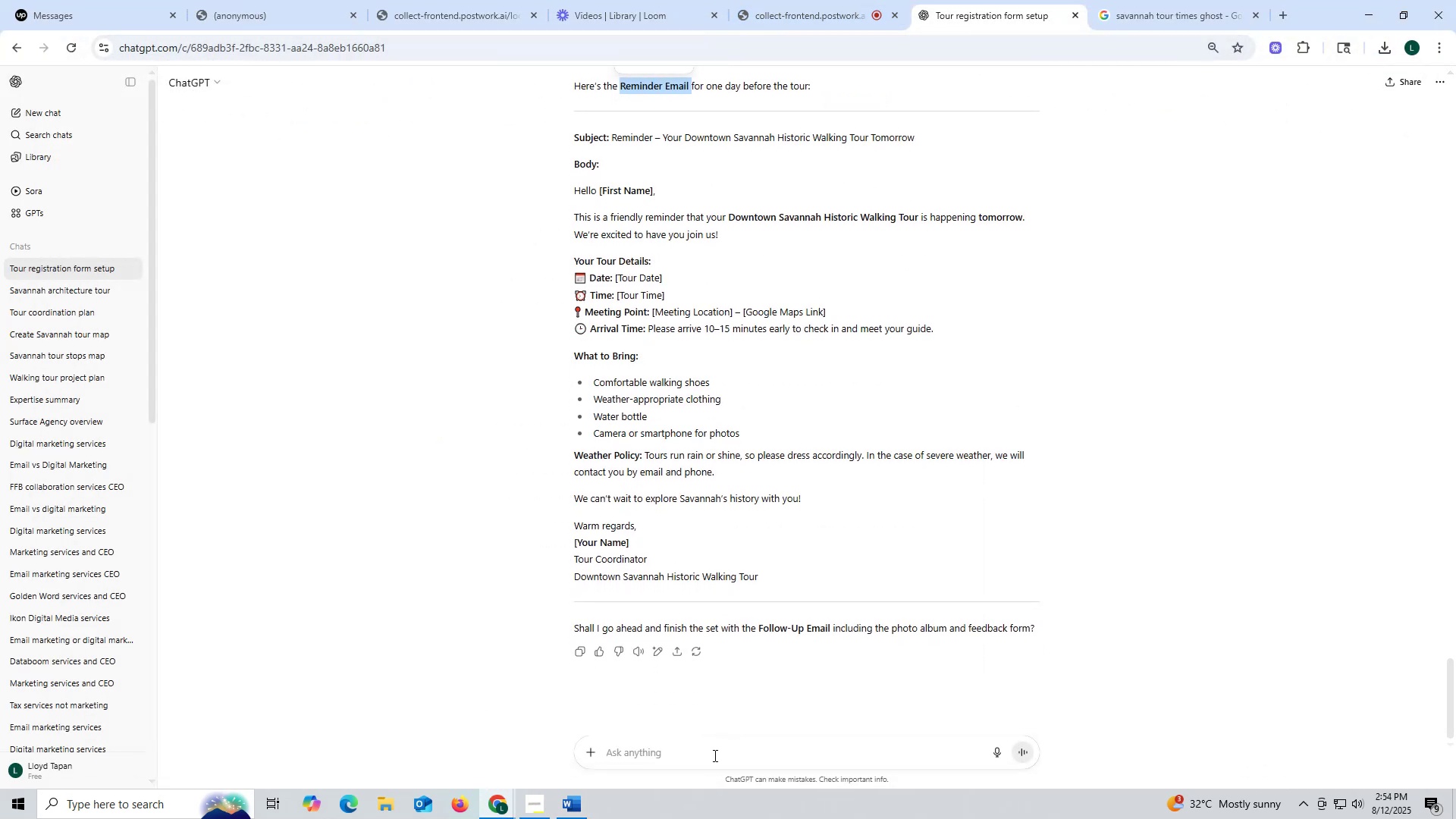 
left_click([715, 755])
 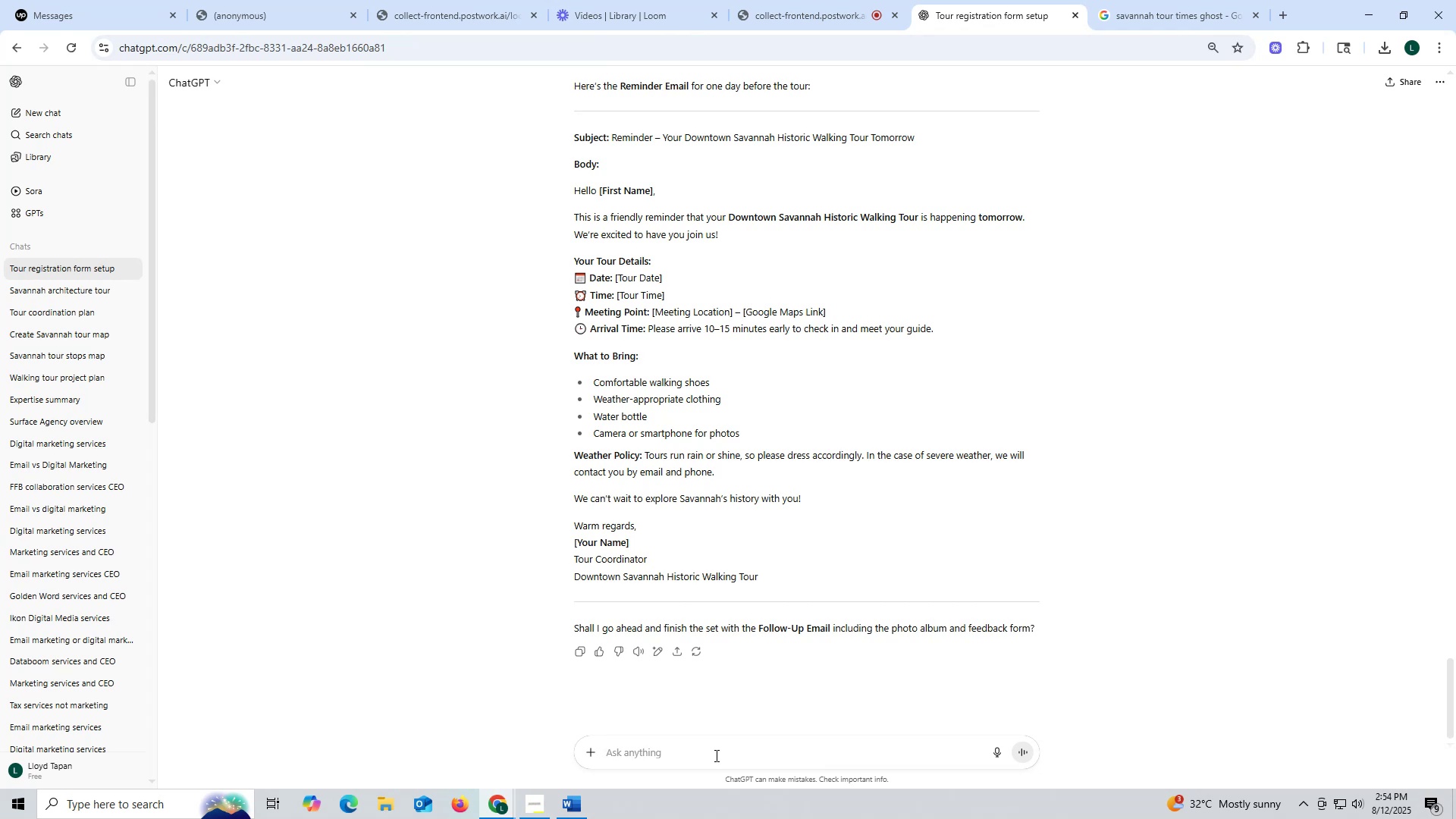 
type(yes please)
 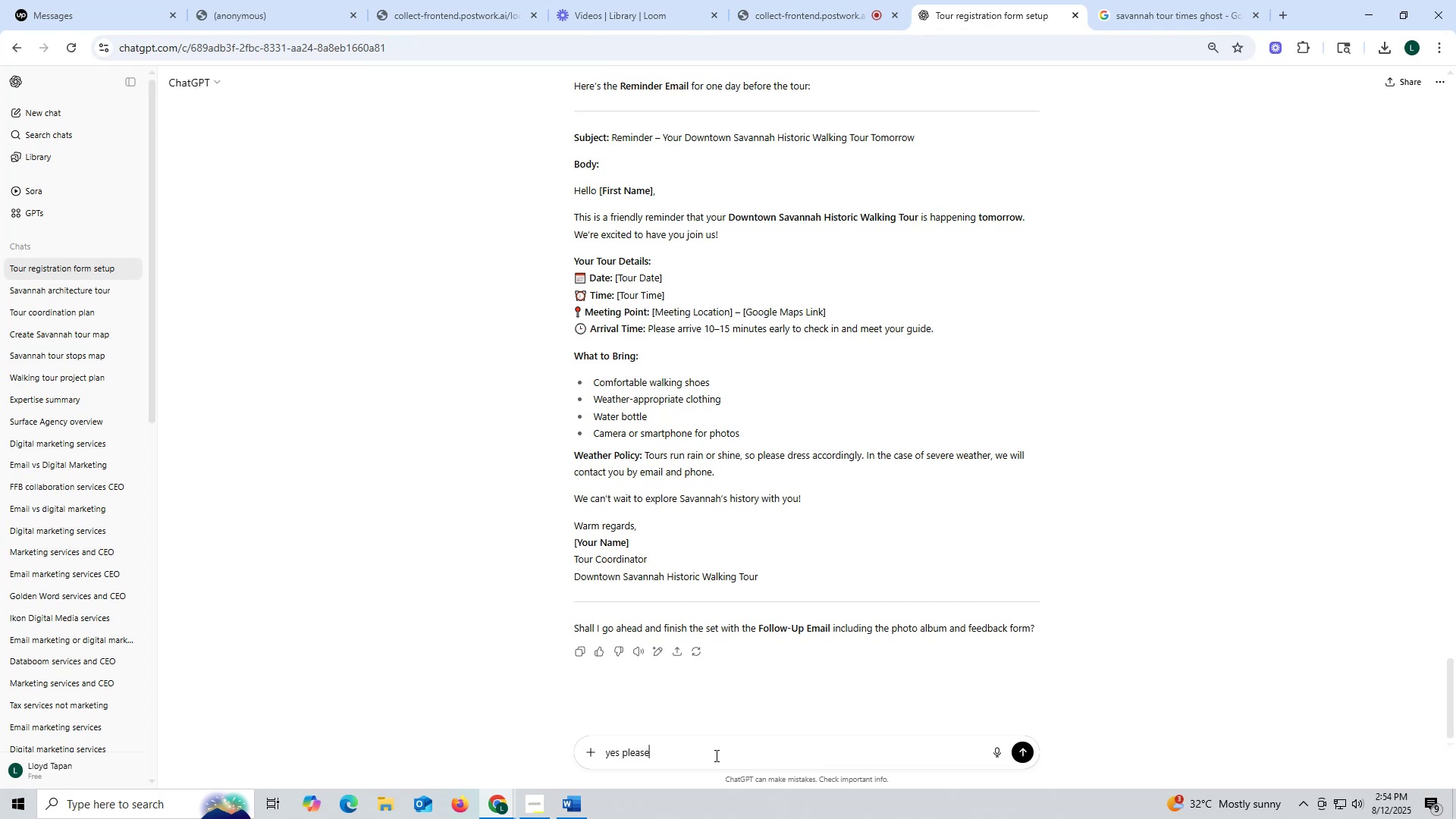 
key(Enter)
 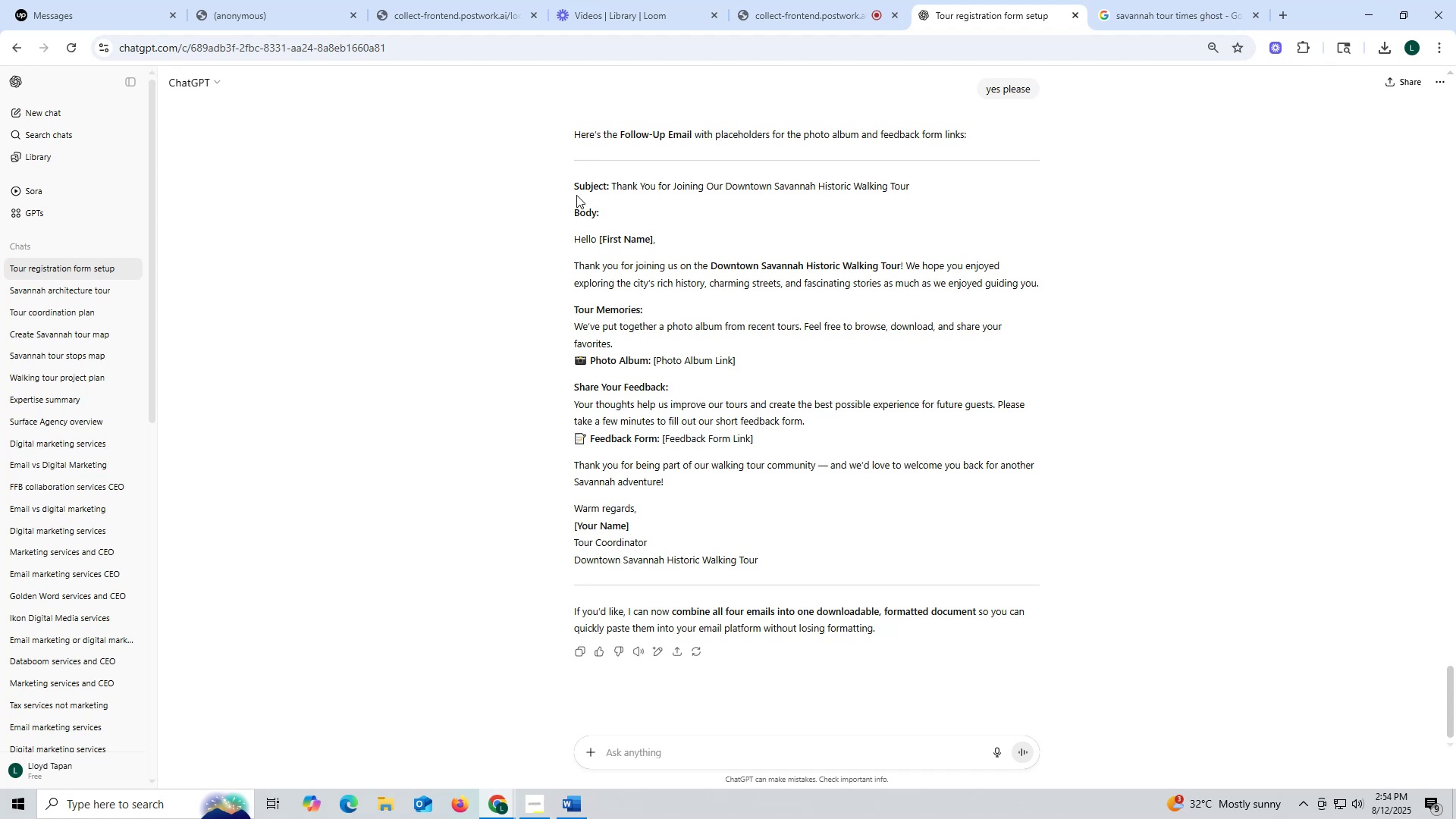 
wait(22.98)
 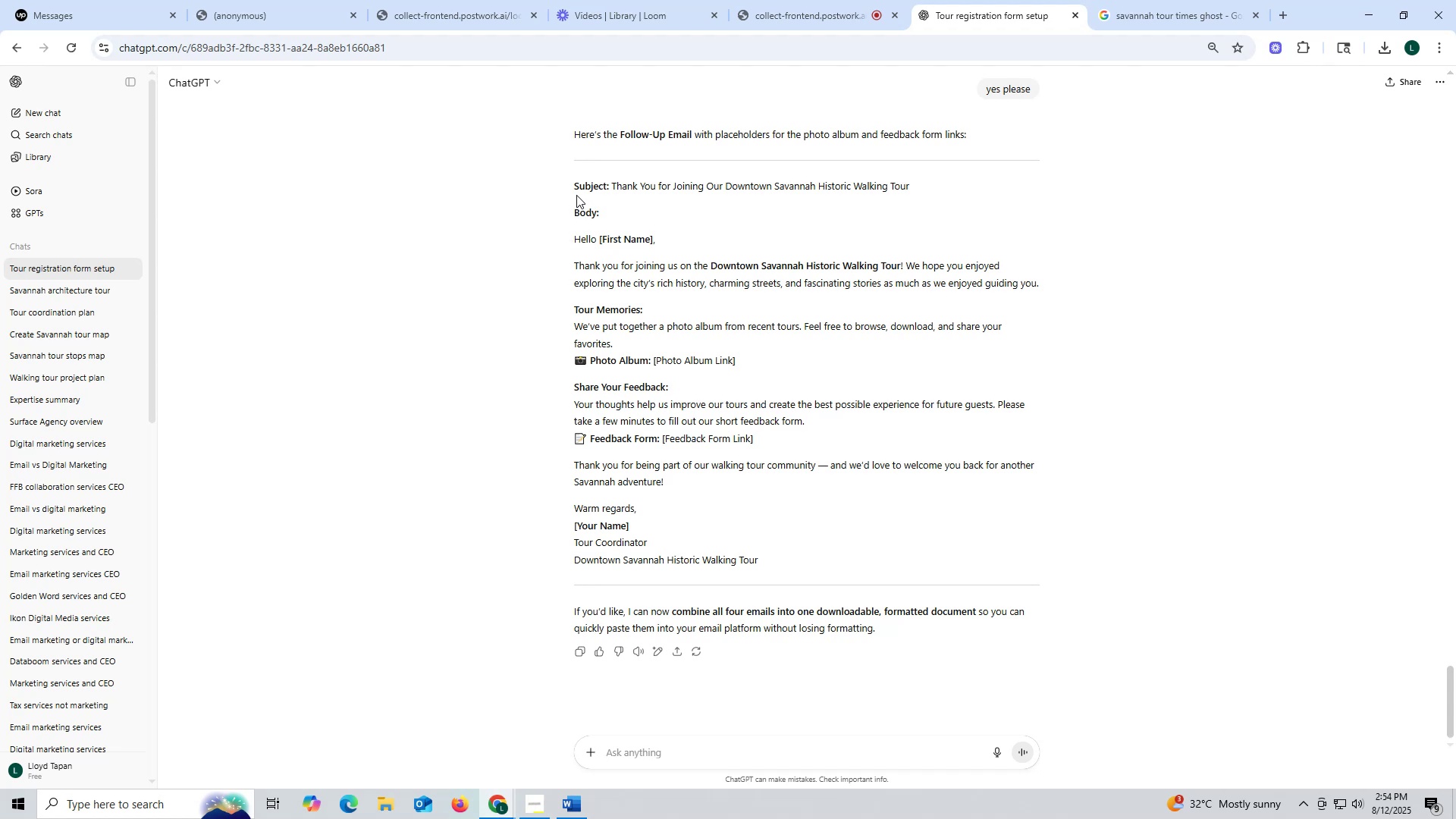 
key(Control+ControlLeft)
 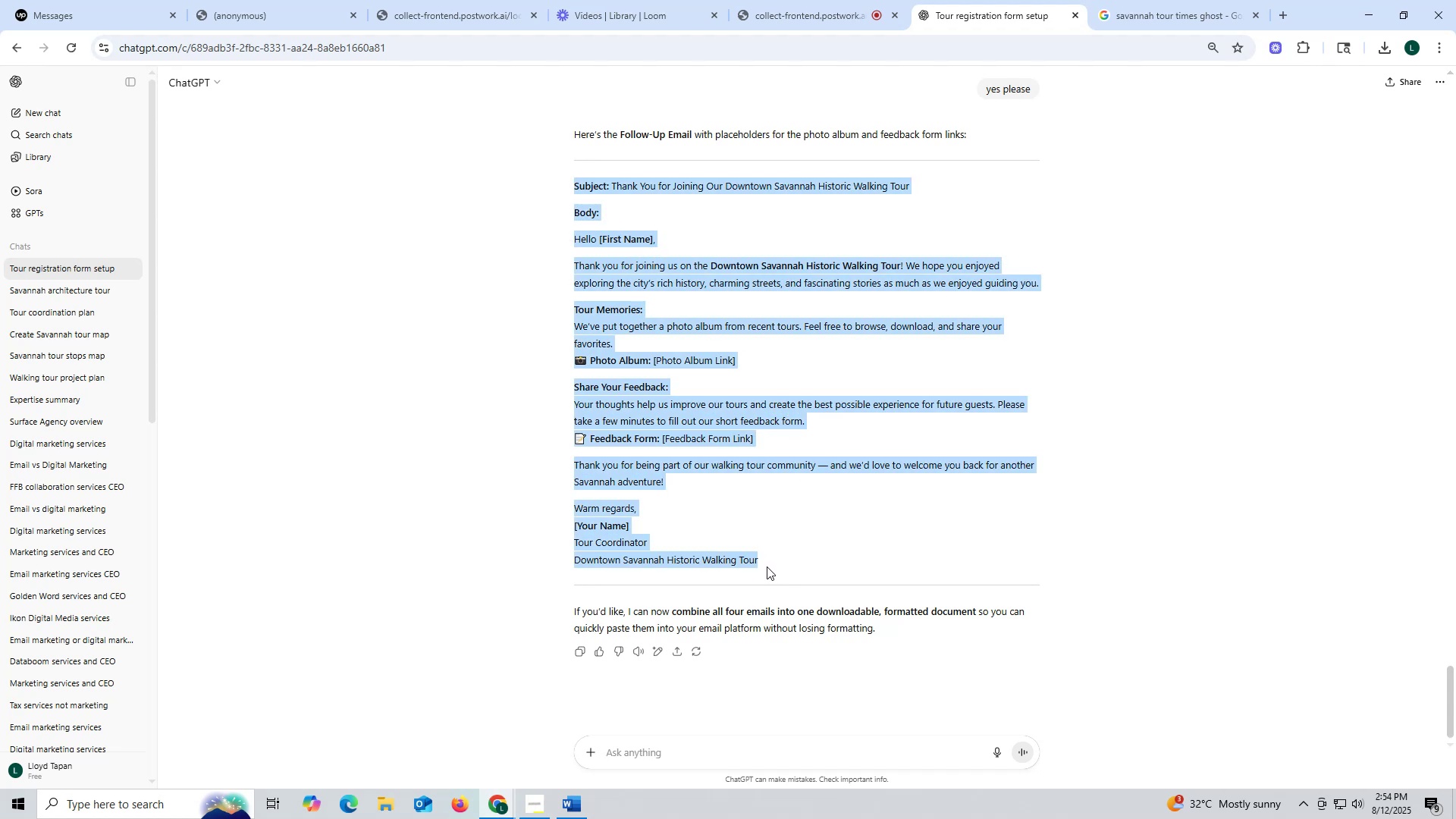 
key(Control+C)
 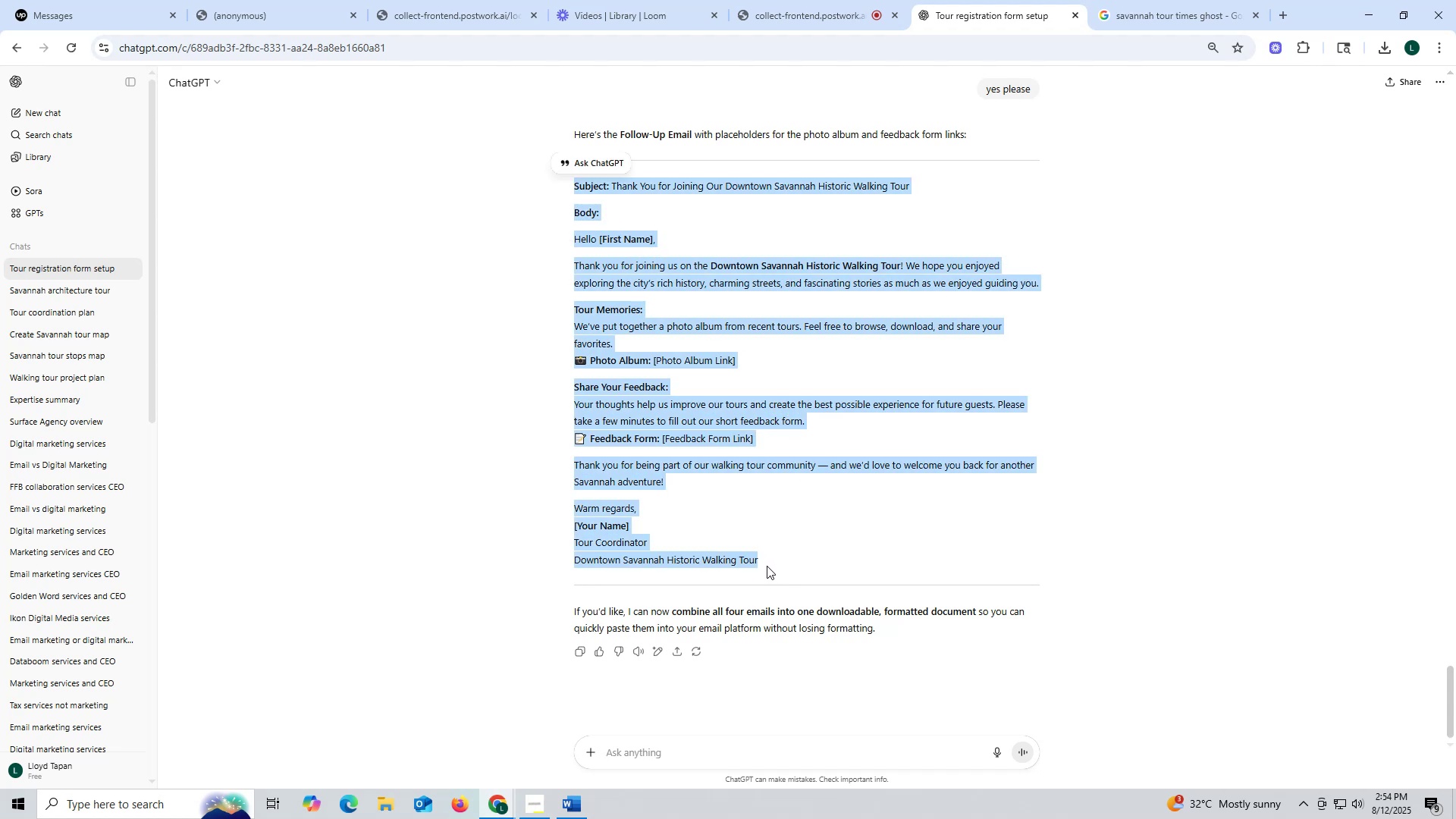 
key(Control+ControlLeft)
 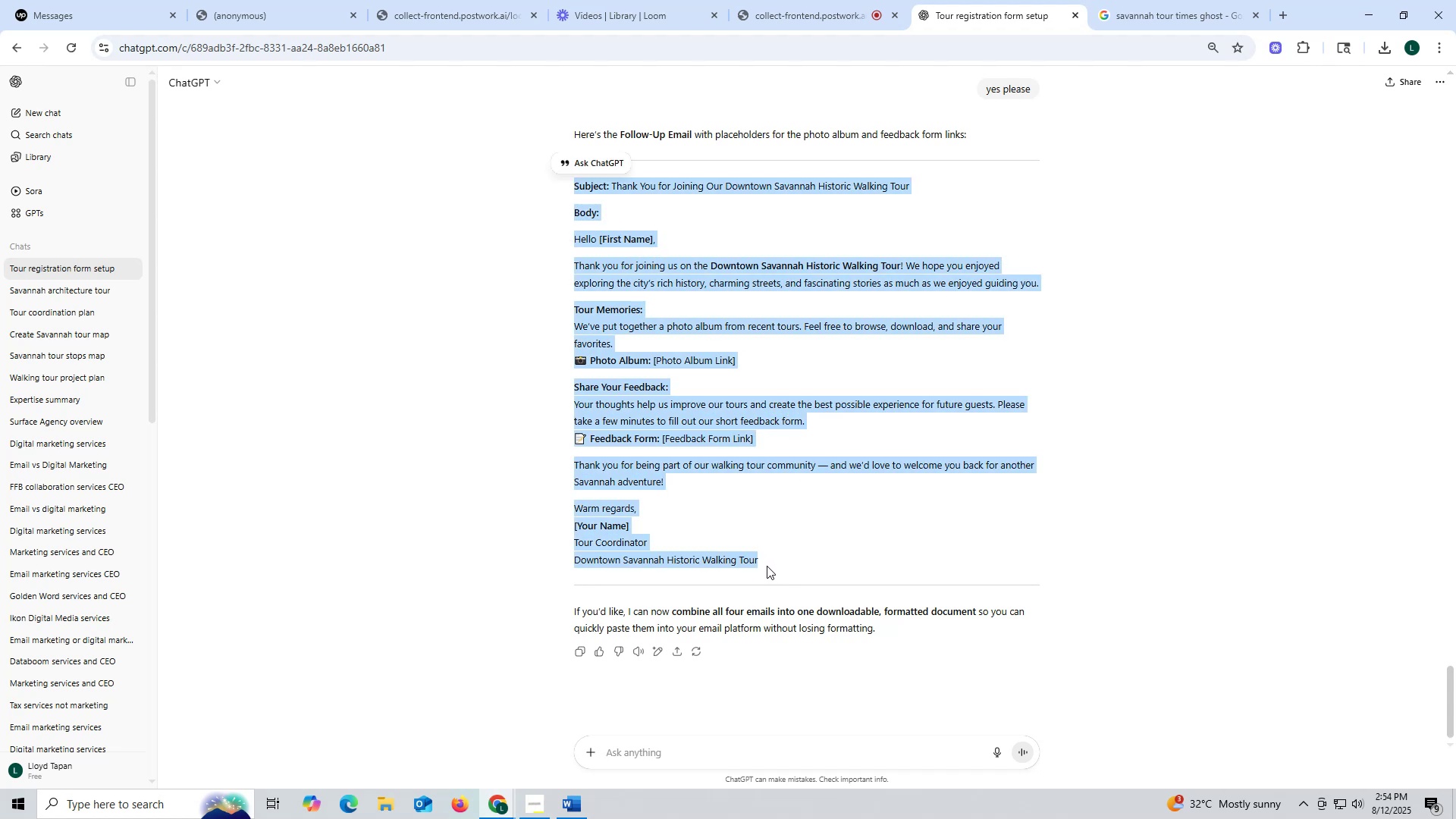 
key(Control+C)
 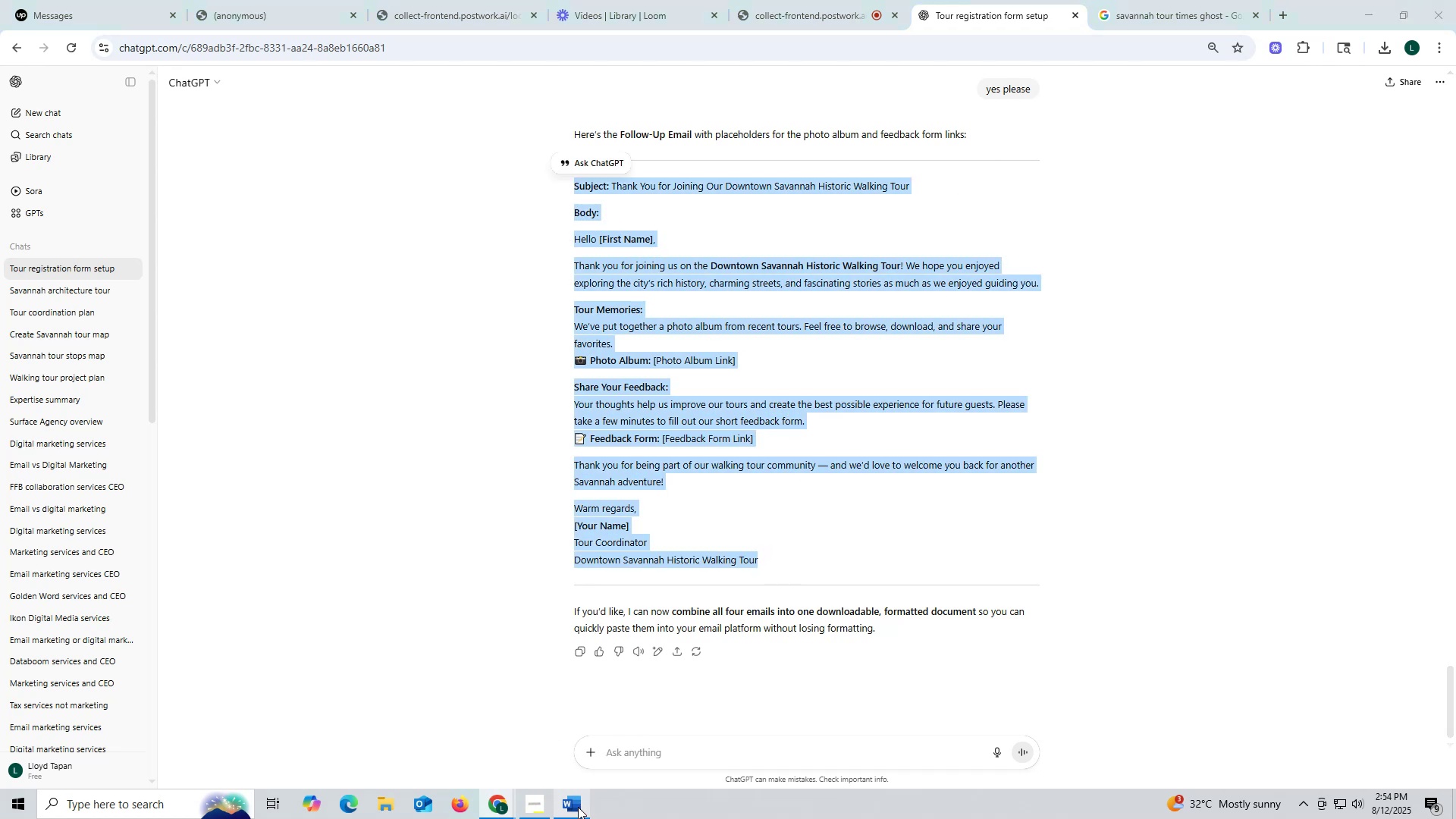 
left_click([549, 227])
 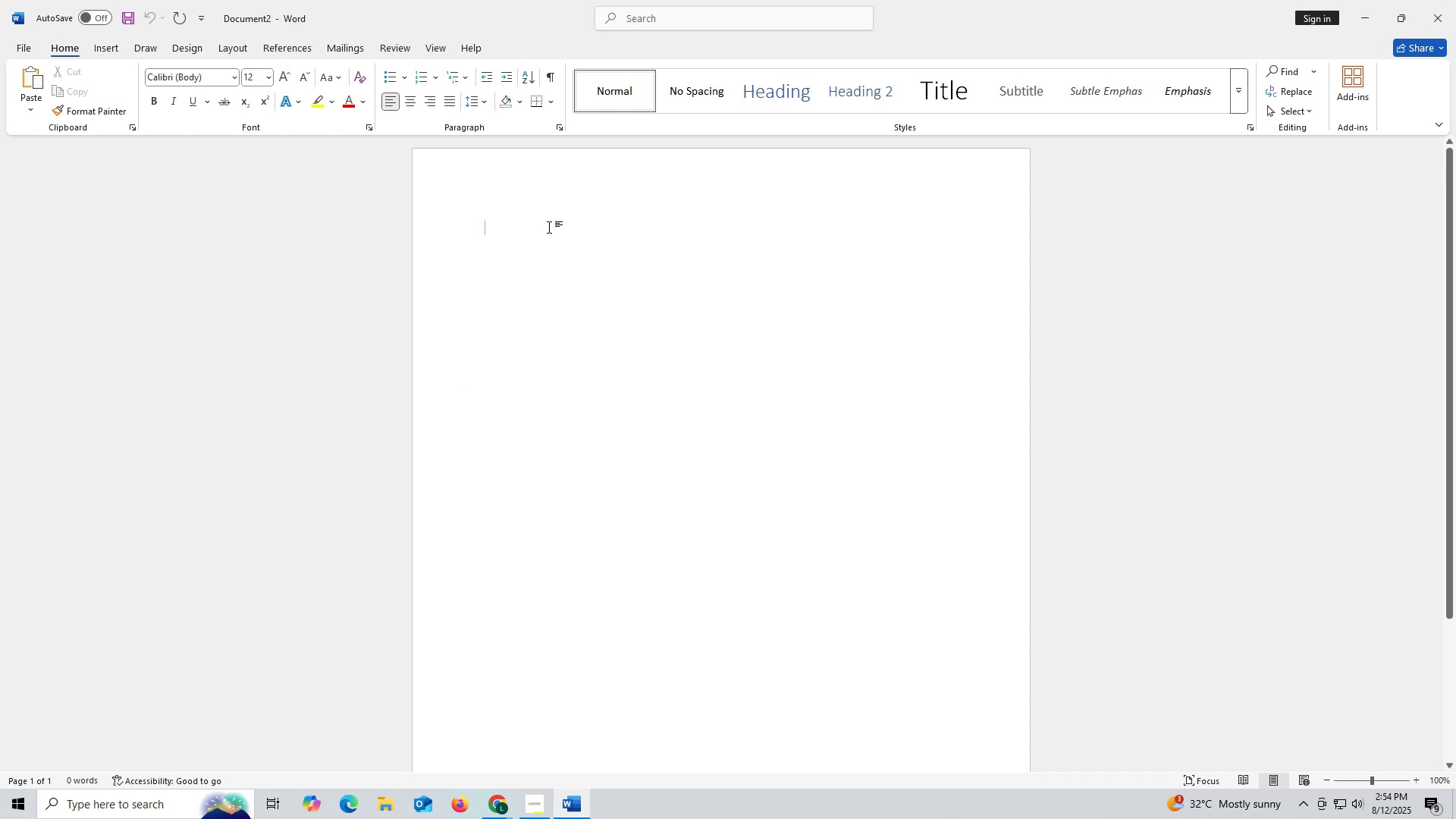 
key(Control+ControlLeft)
 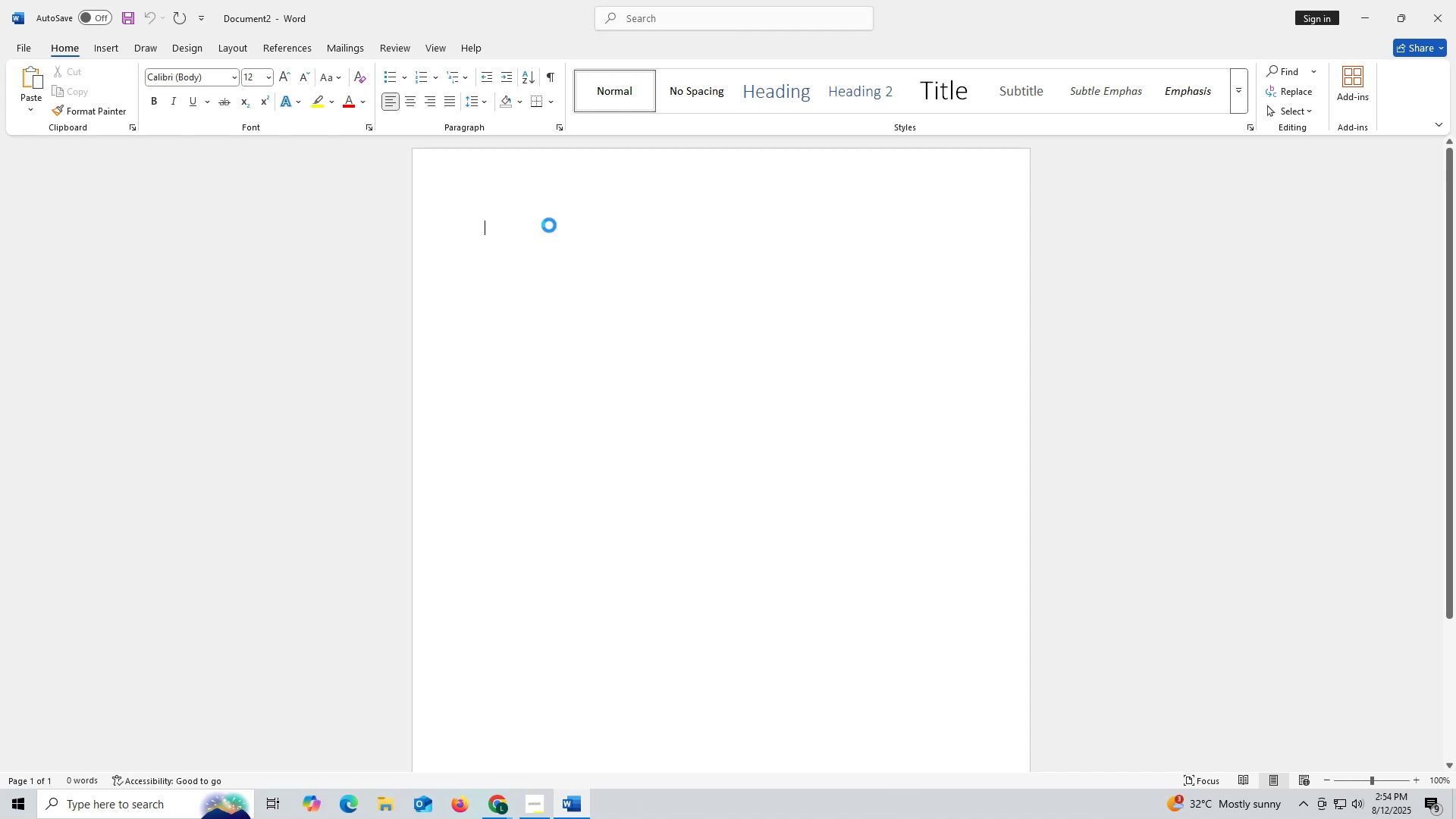 
key(Control+V)
 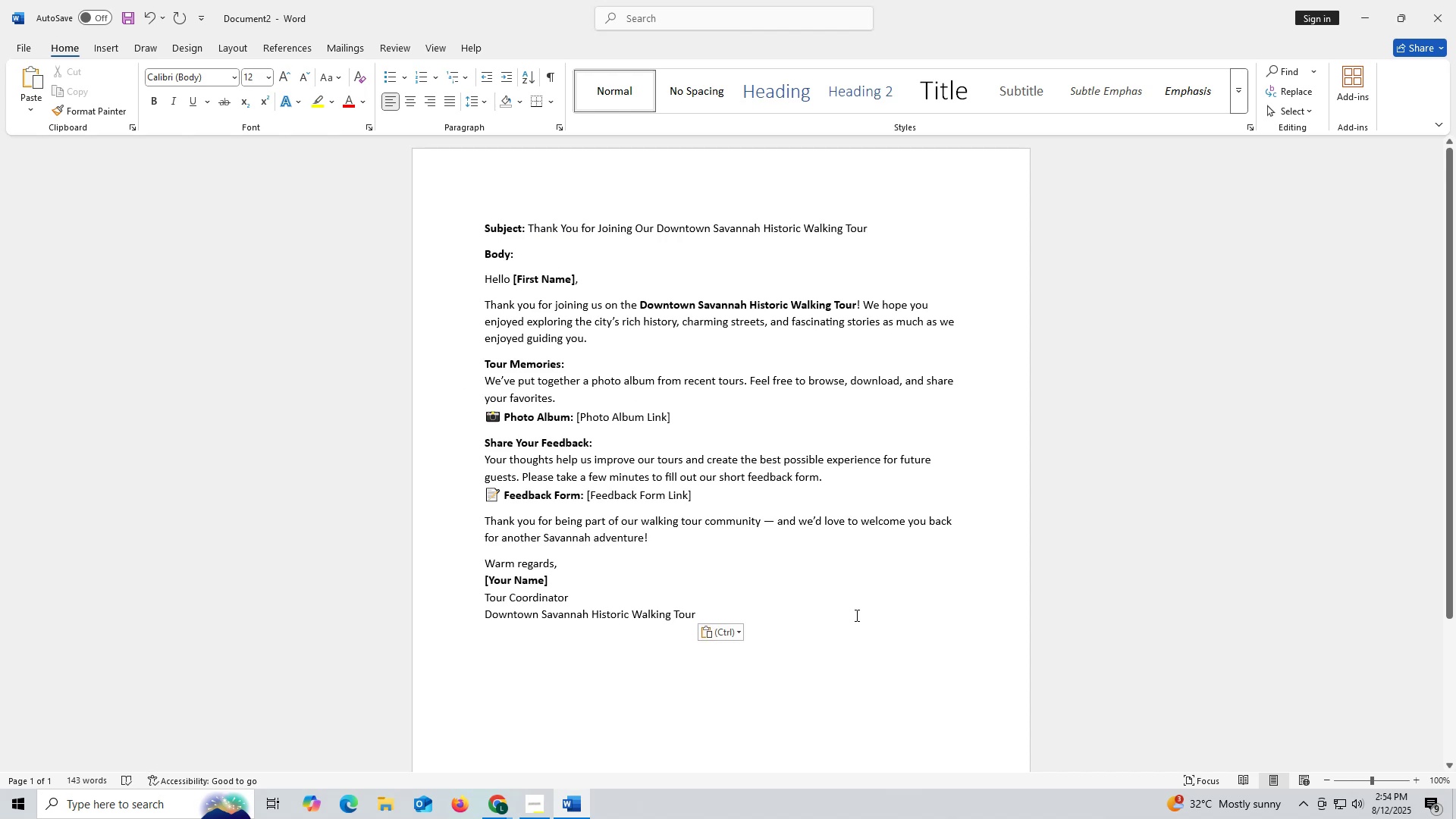 
left_click([858, 615])
 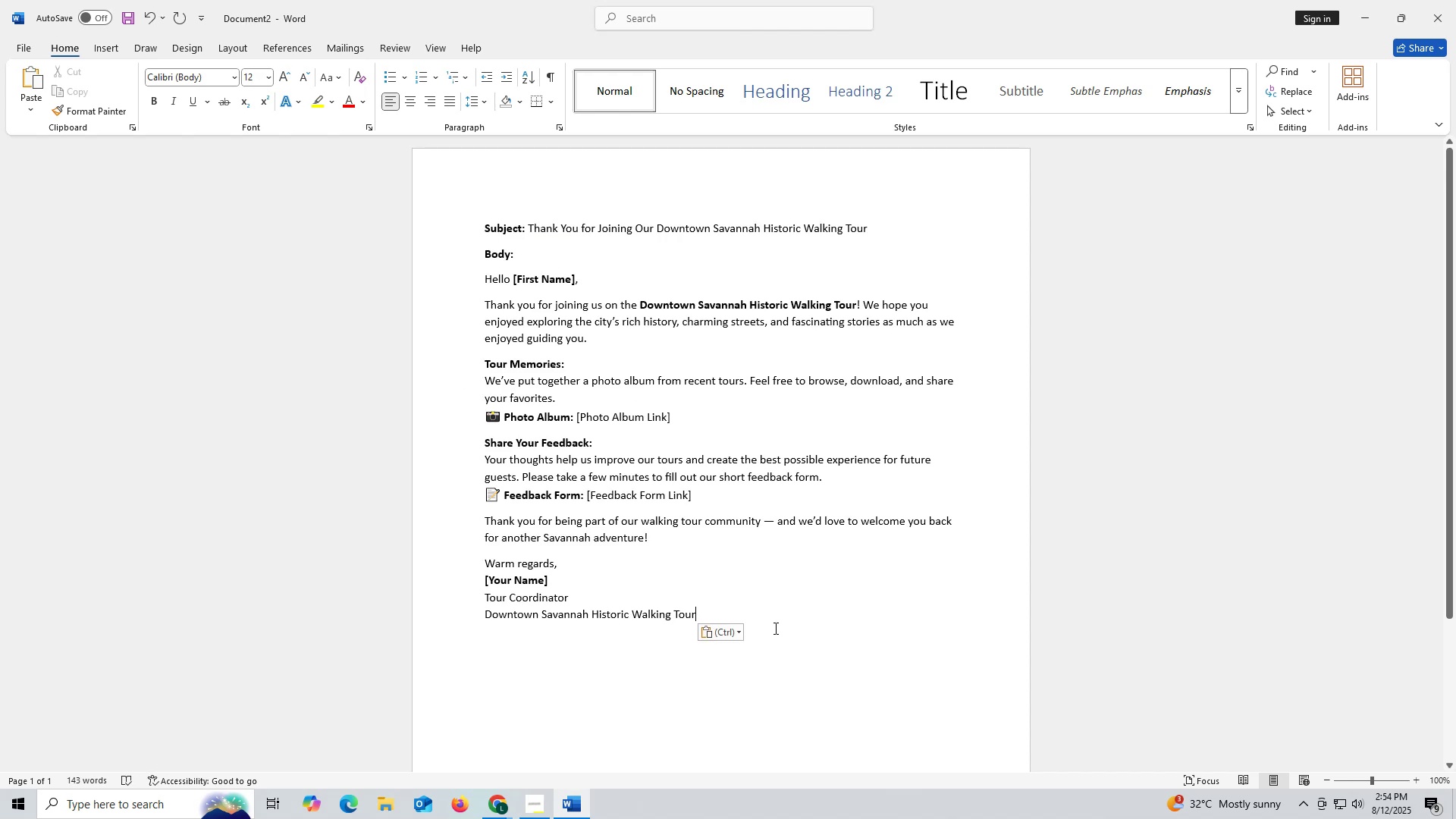 
left_click([27, 52])
 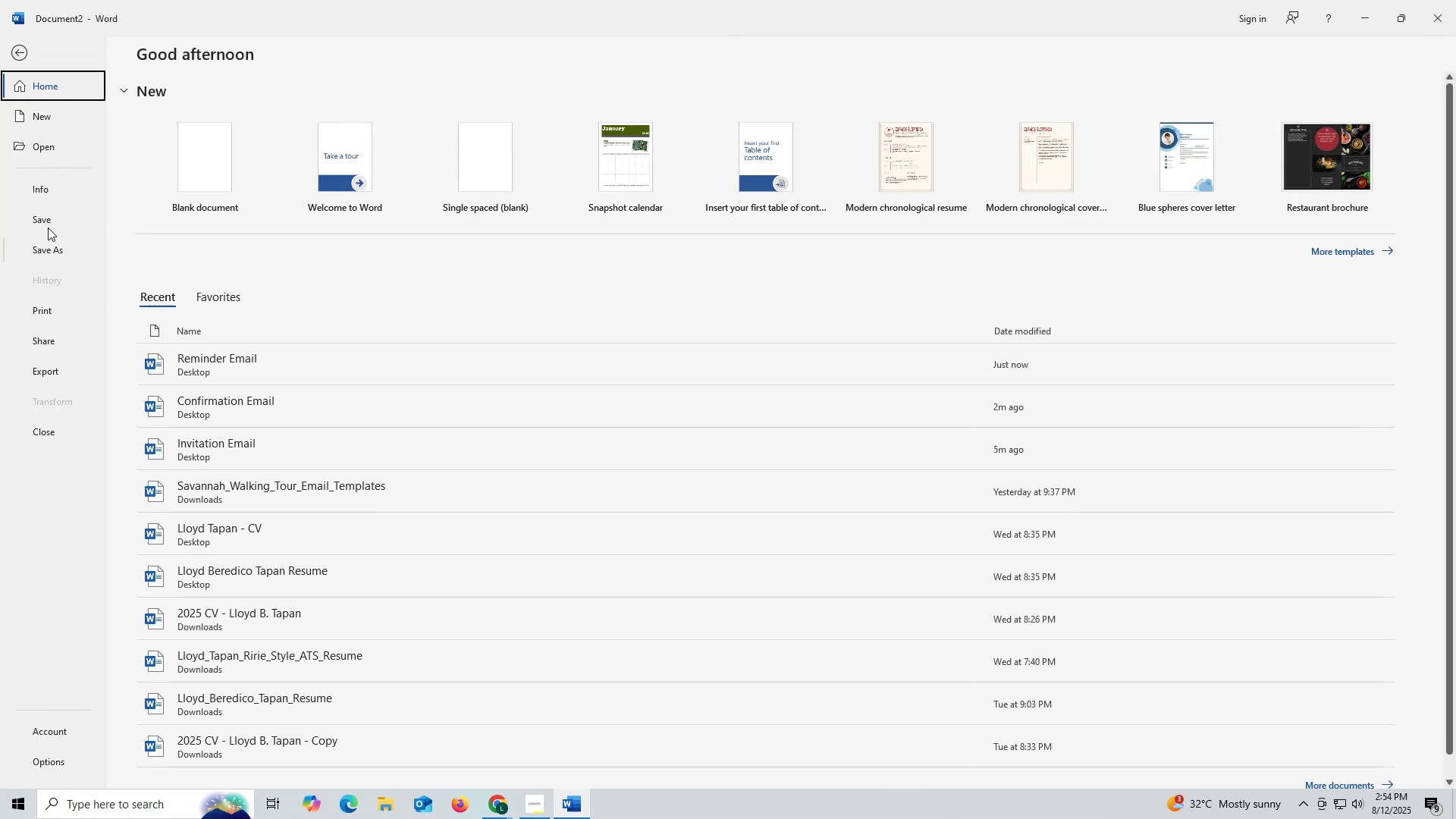 
left_click([46, 219])
 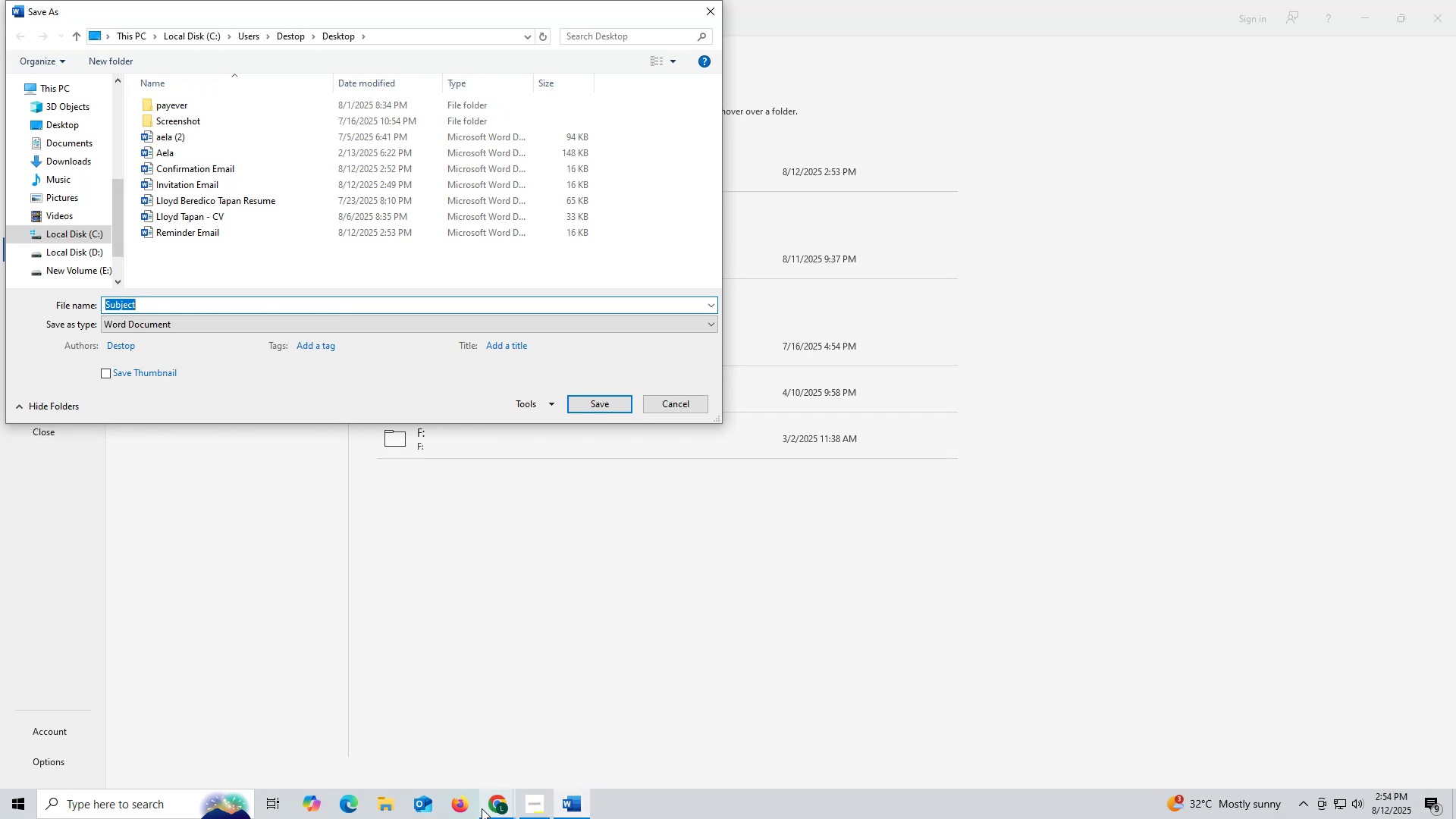 
left_click([579, 805])
 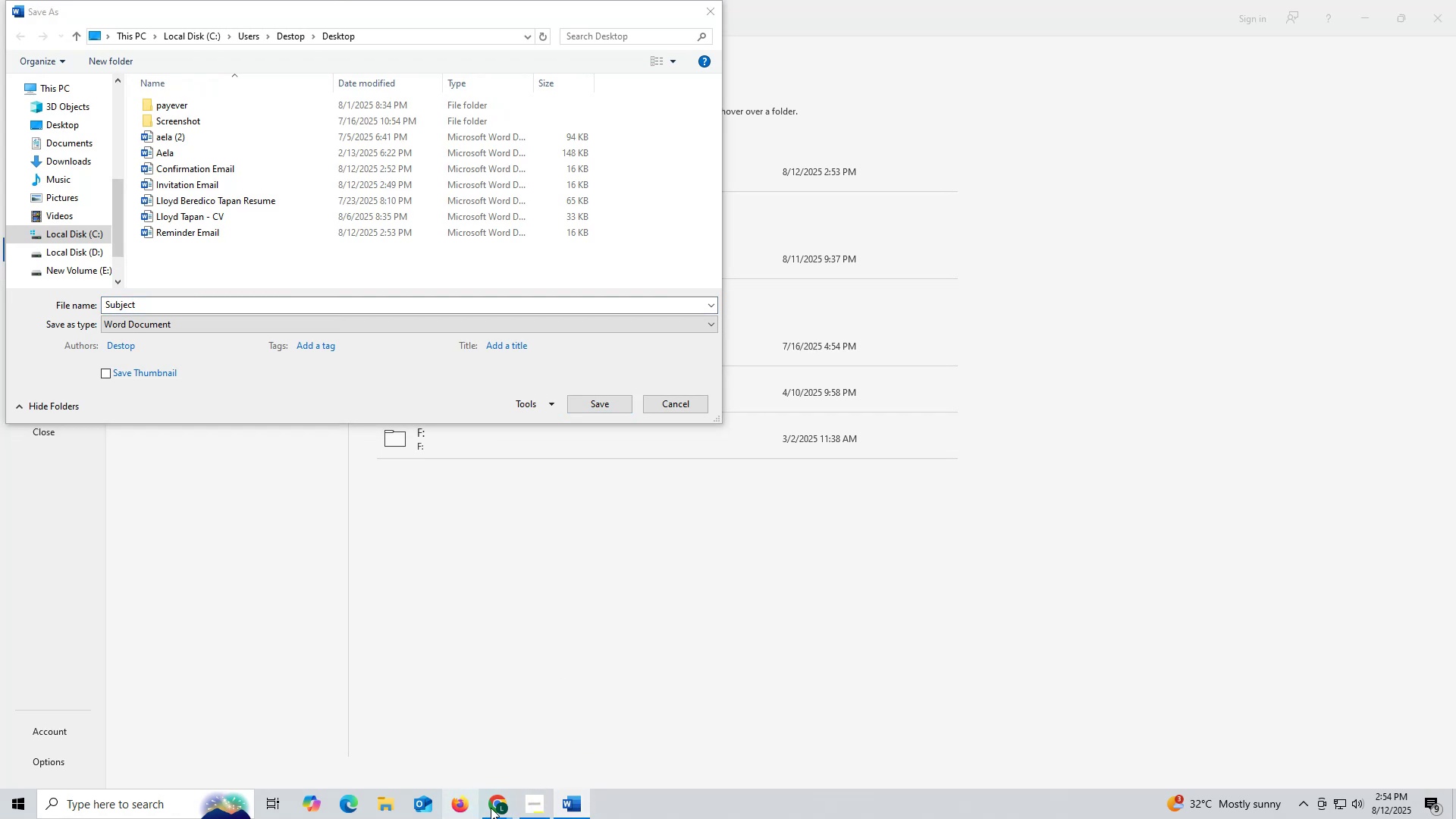 
left_click([497, 805])
 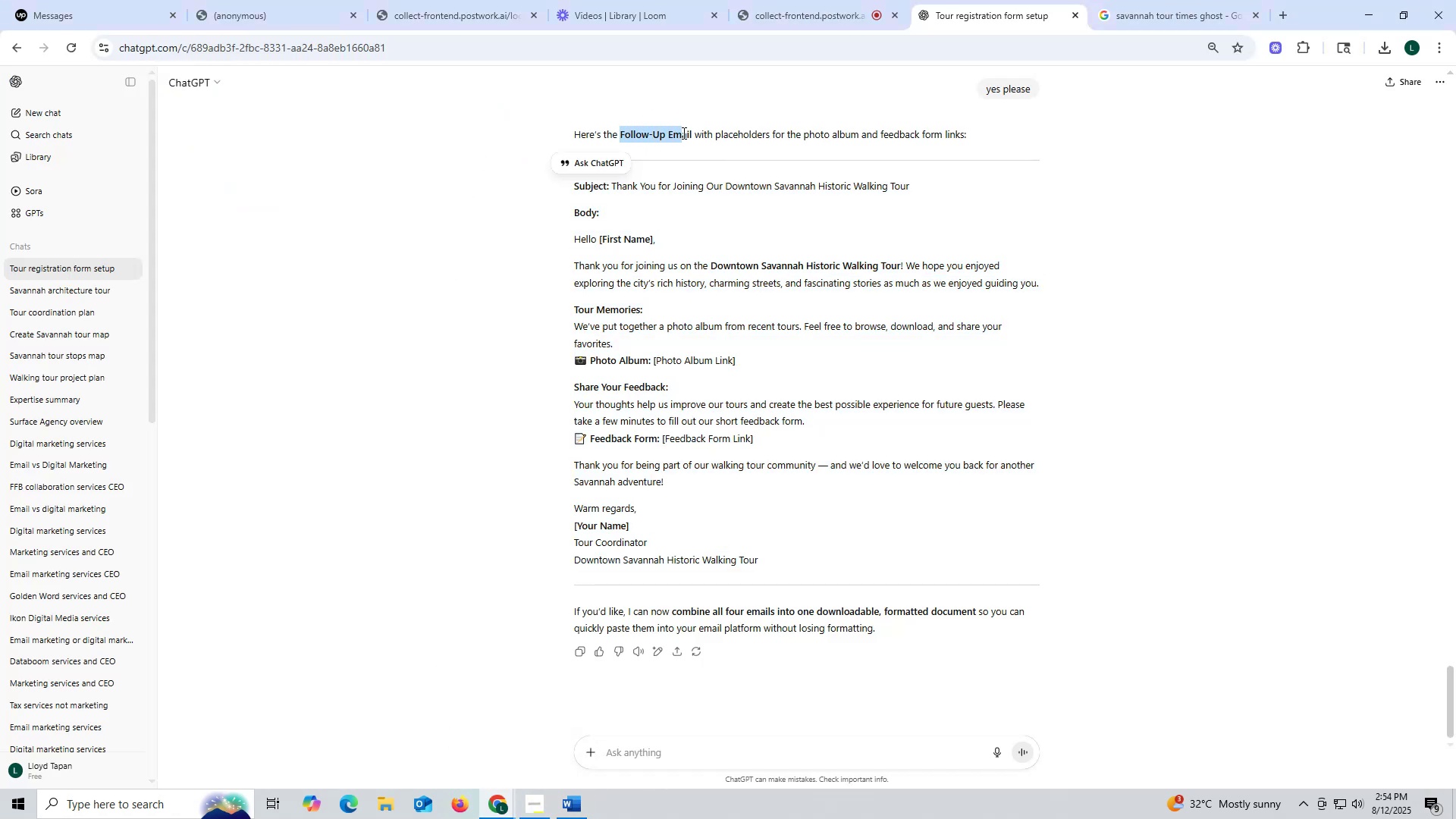 
key(Control+ControlLeft)
 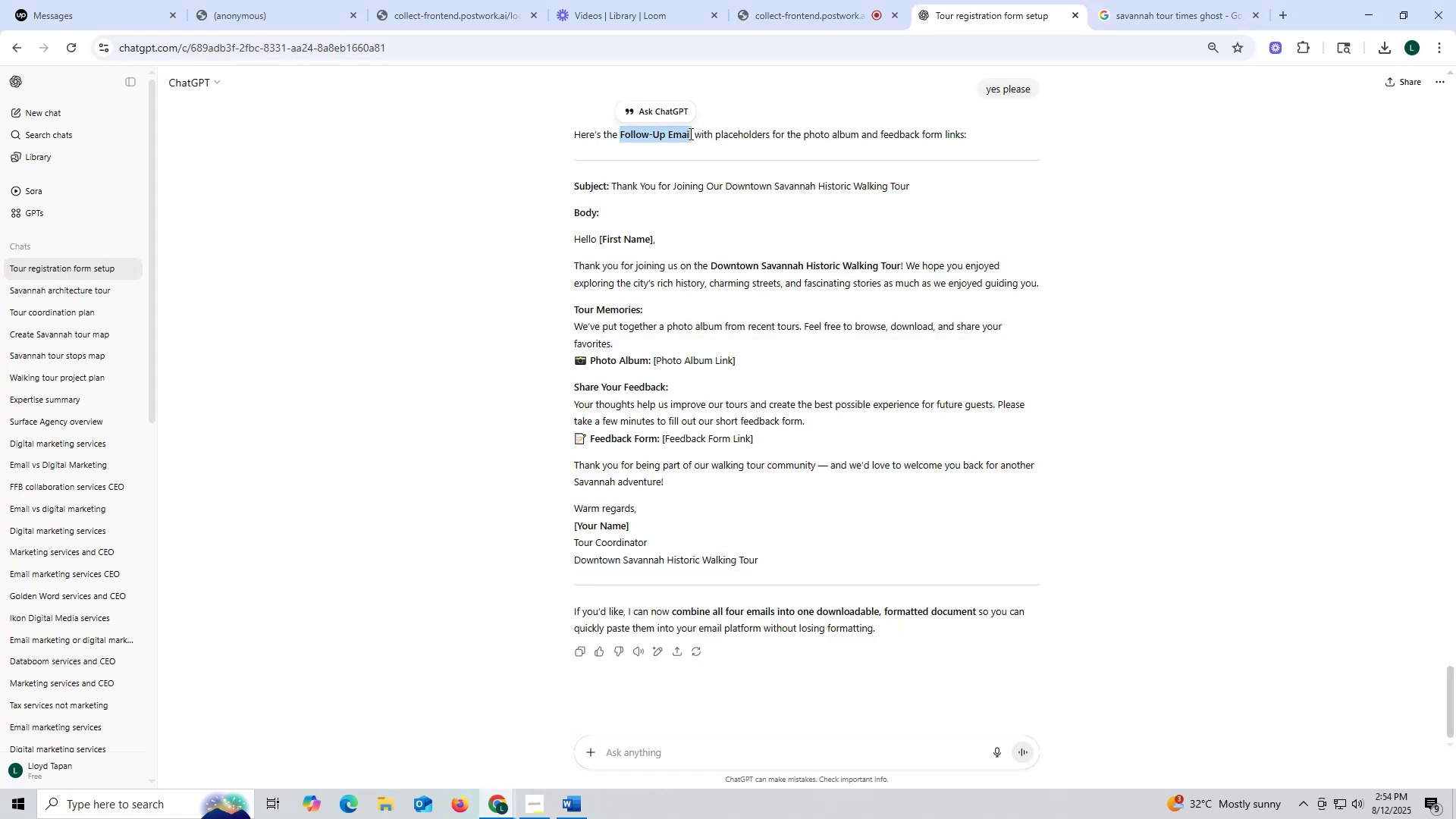 
key(Control+C)
 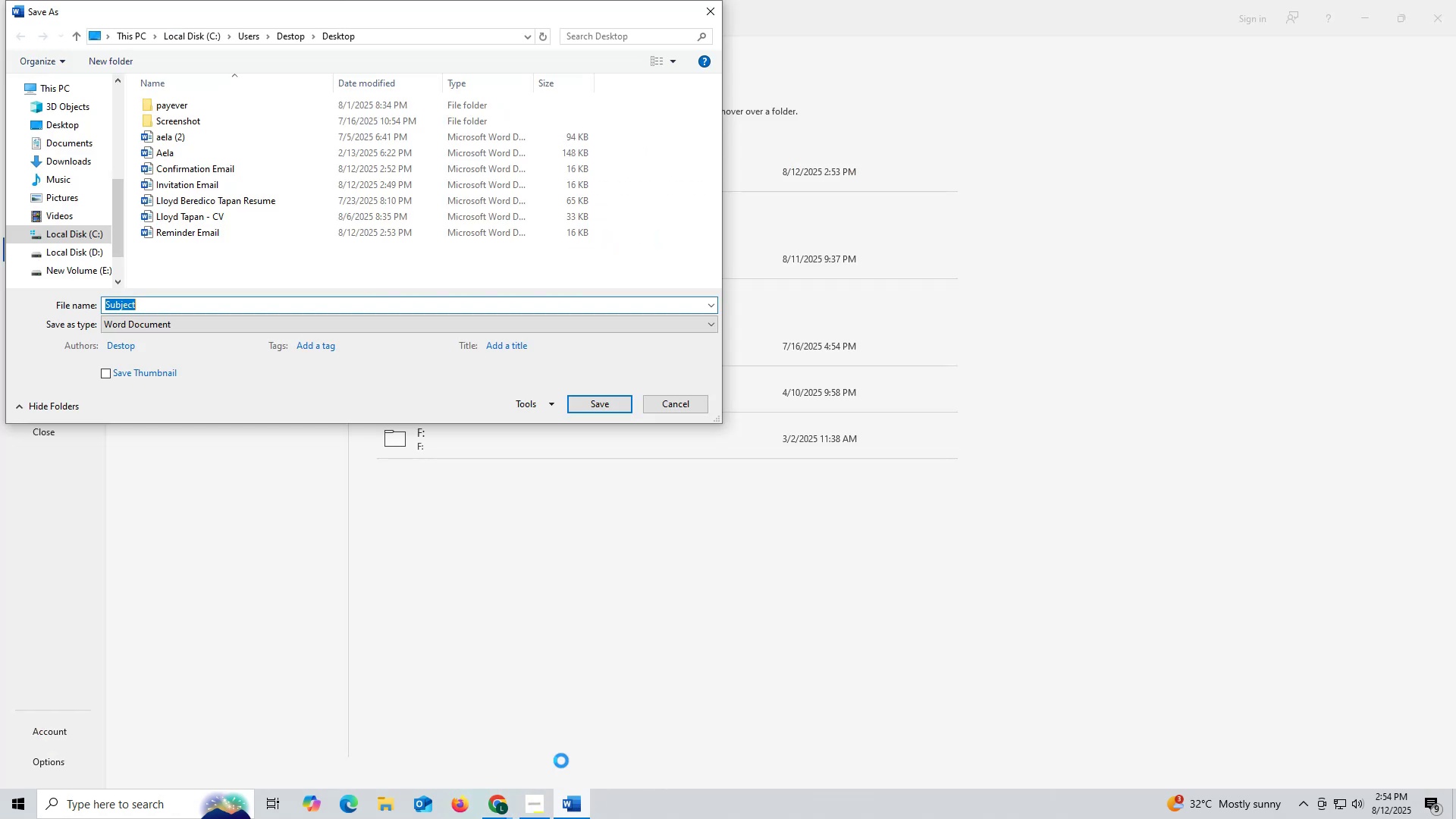 
key(Control+ControlLeft)
 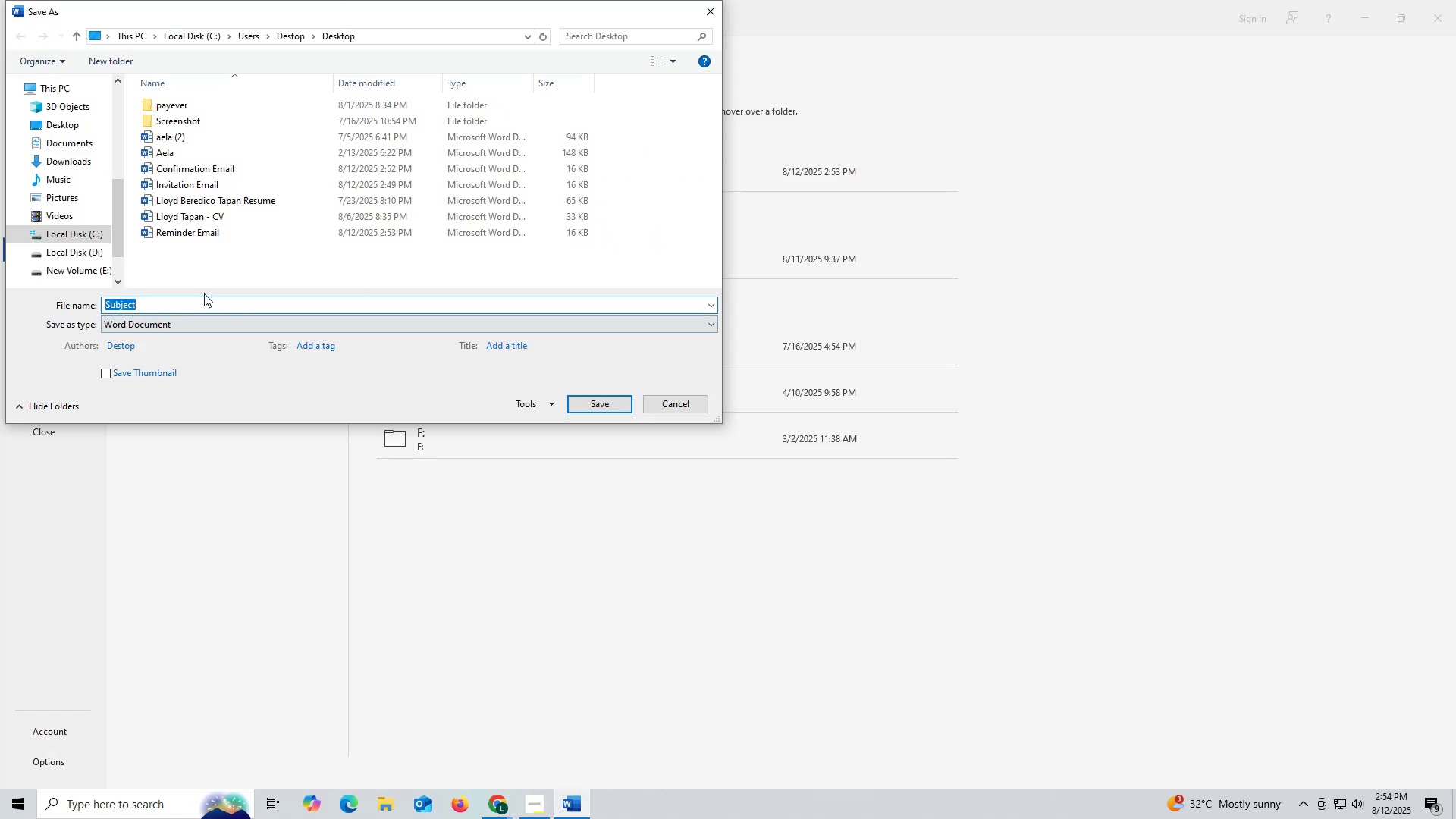 
key(Control+V)
 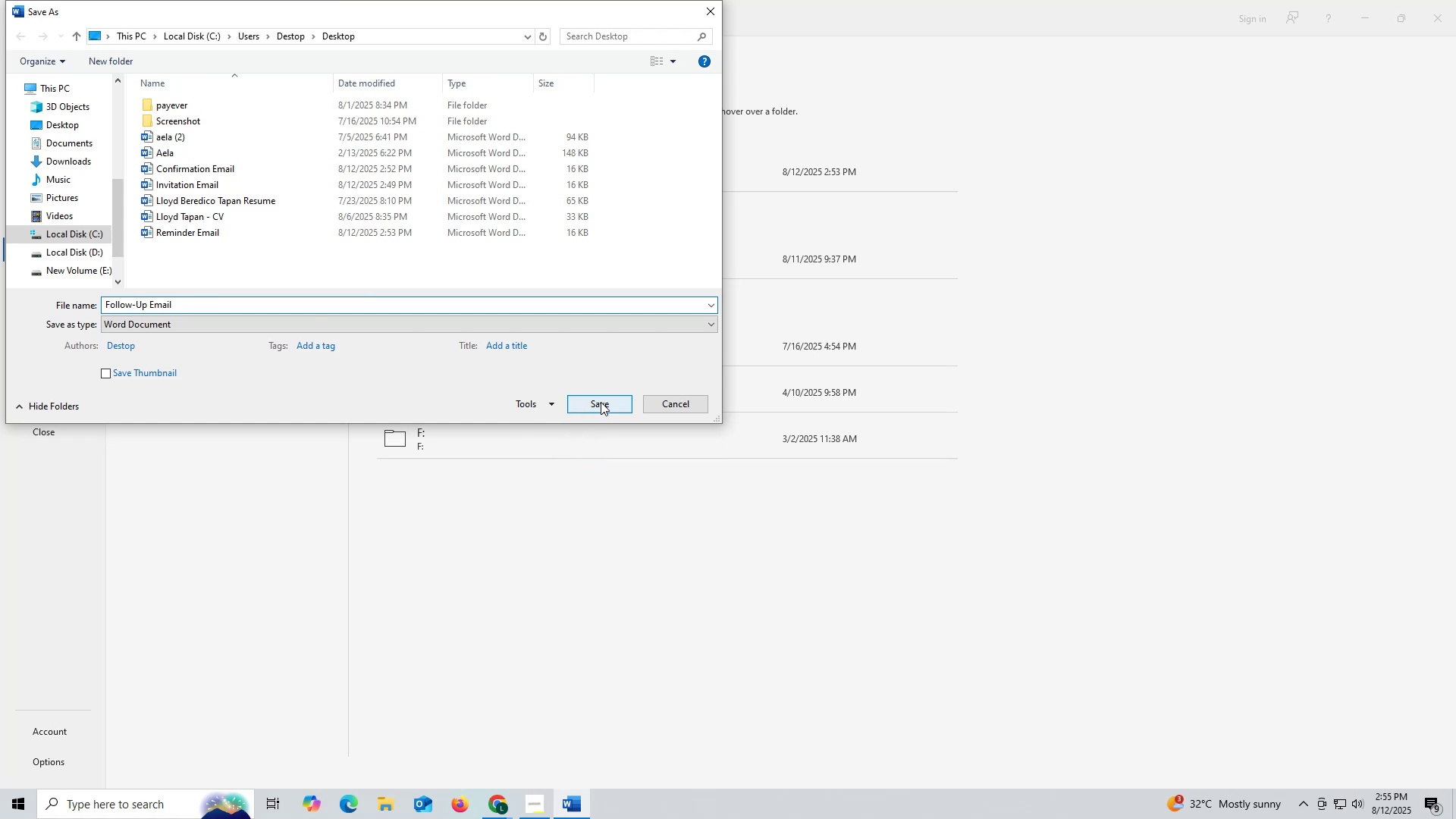 
left_click([601, 399])
 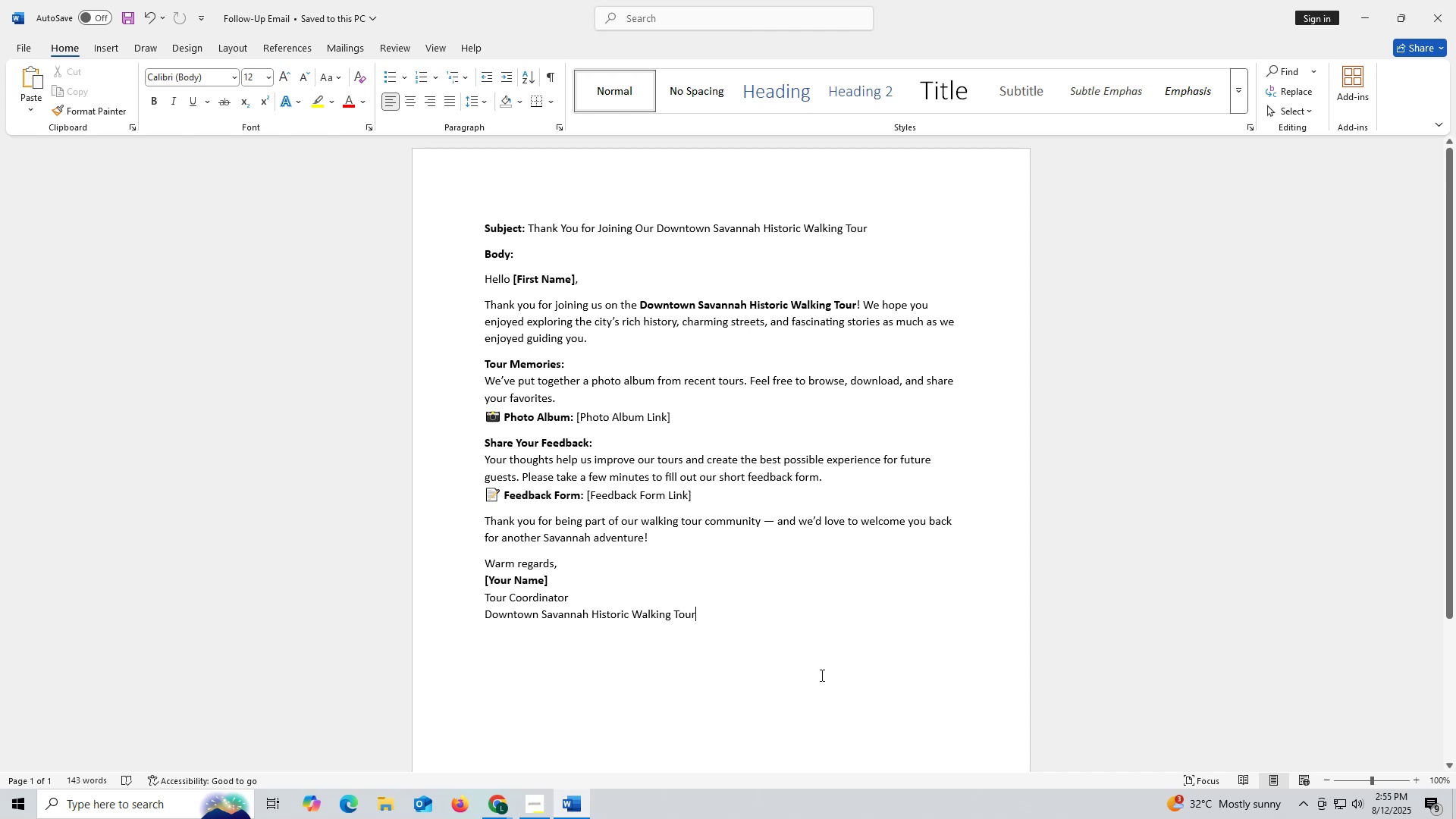 
wait(13.87)
 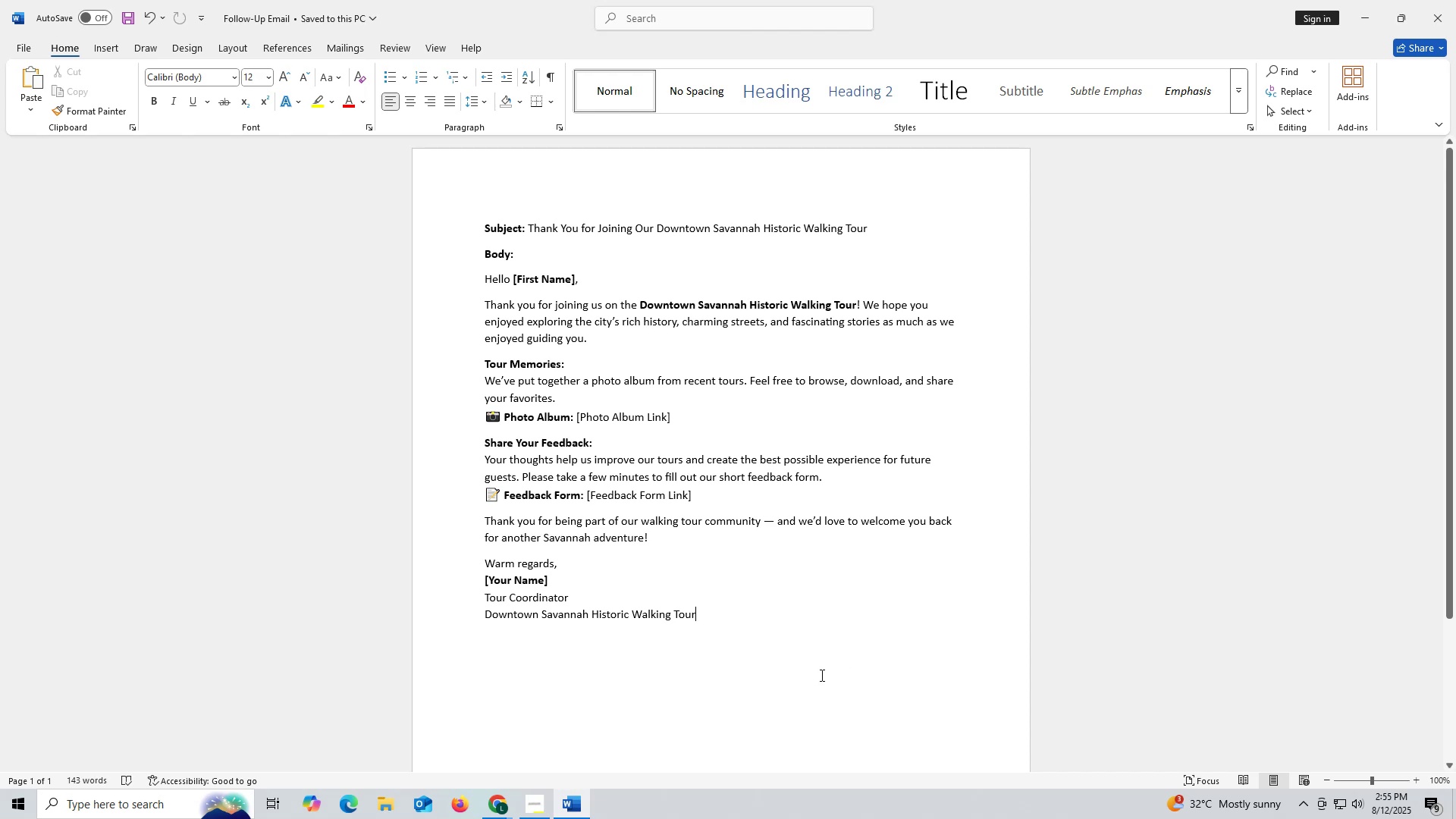 
left_click([1441, 17])
 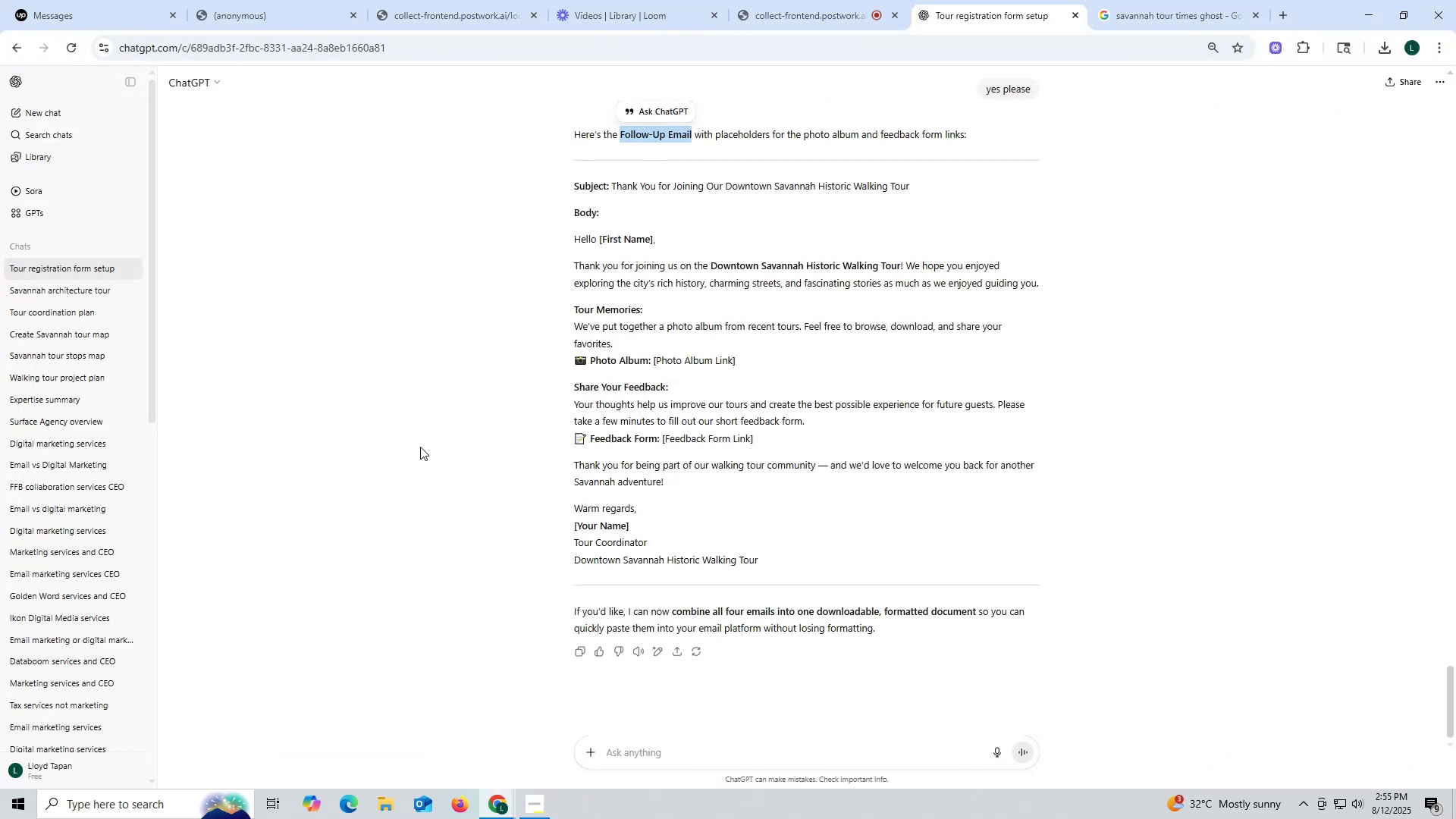 
left_click([375, 469])
 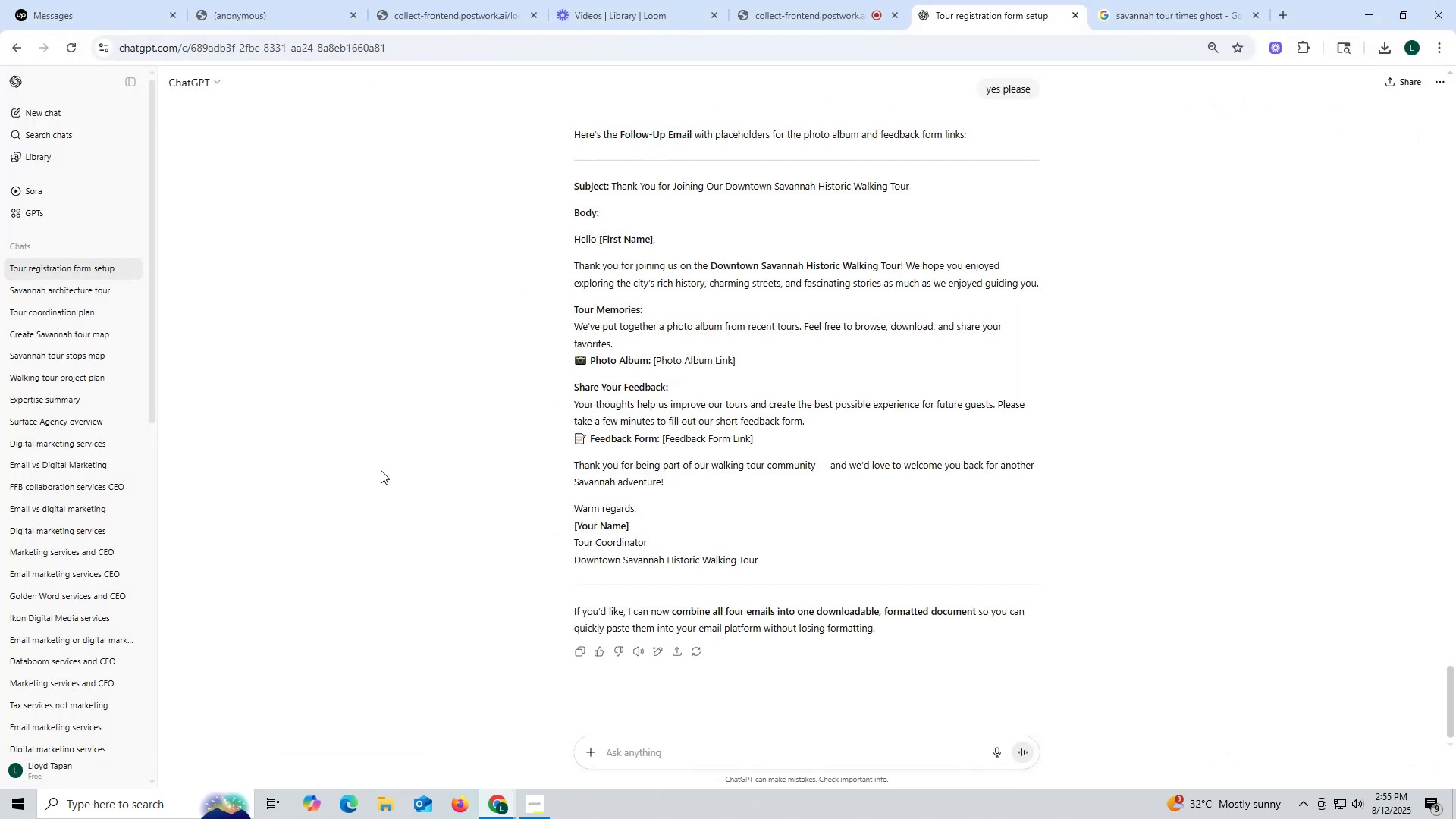 
scroll: coordinate [381, 470], scroll_direction: down, amount: 7.0
 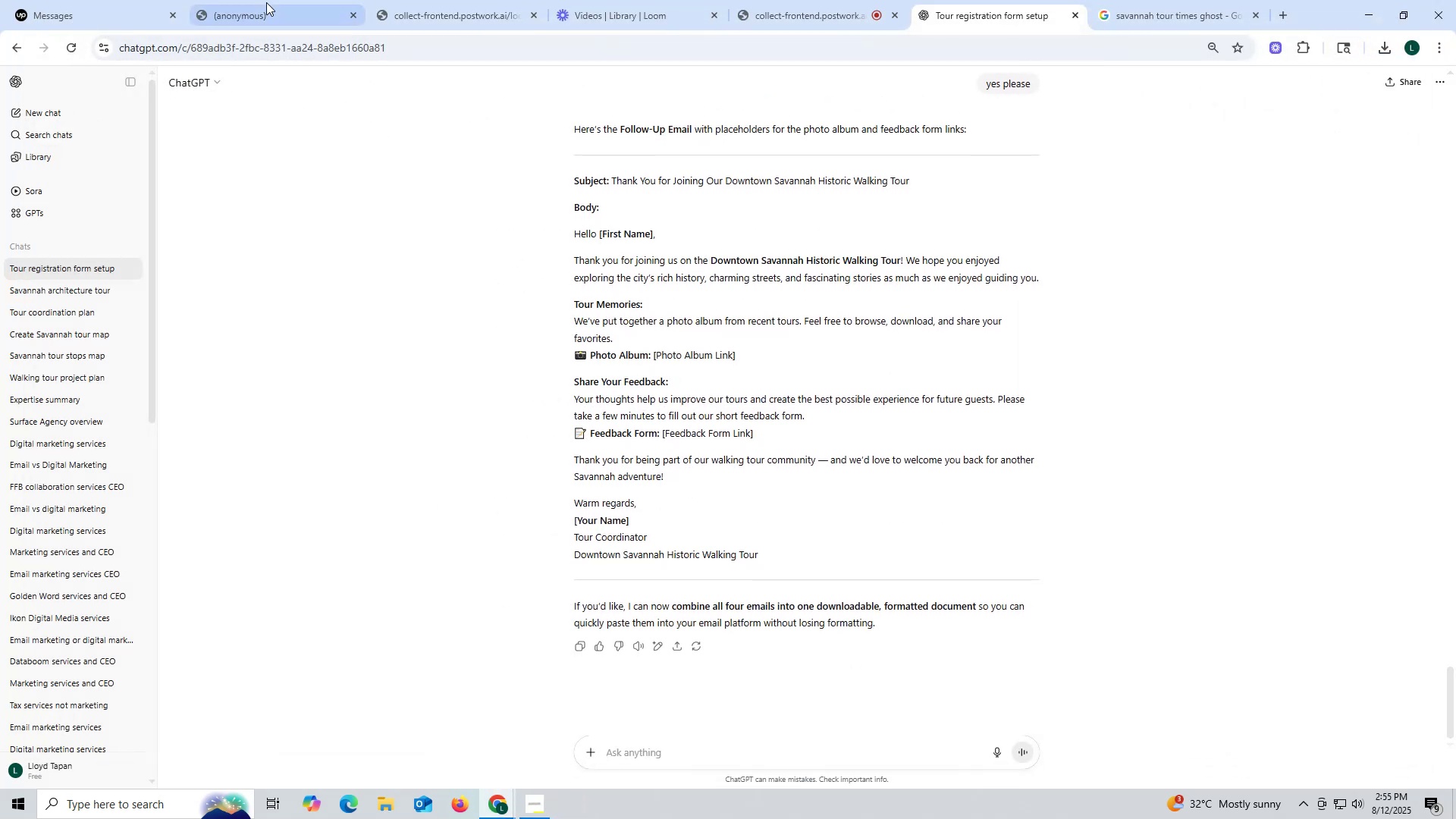 
left_click([266, 2])
 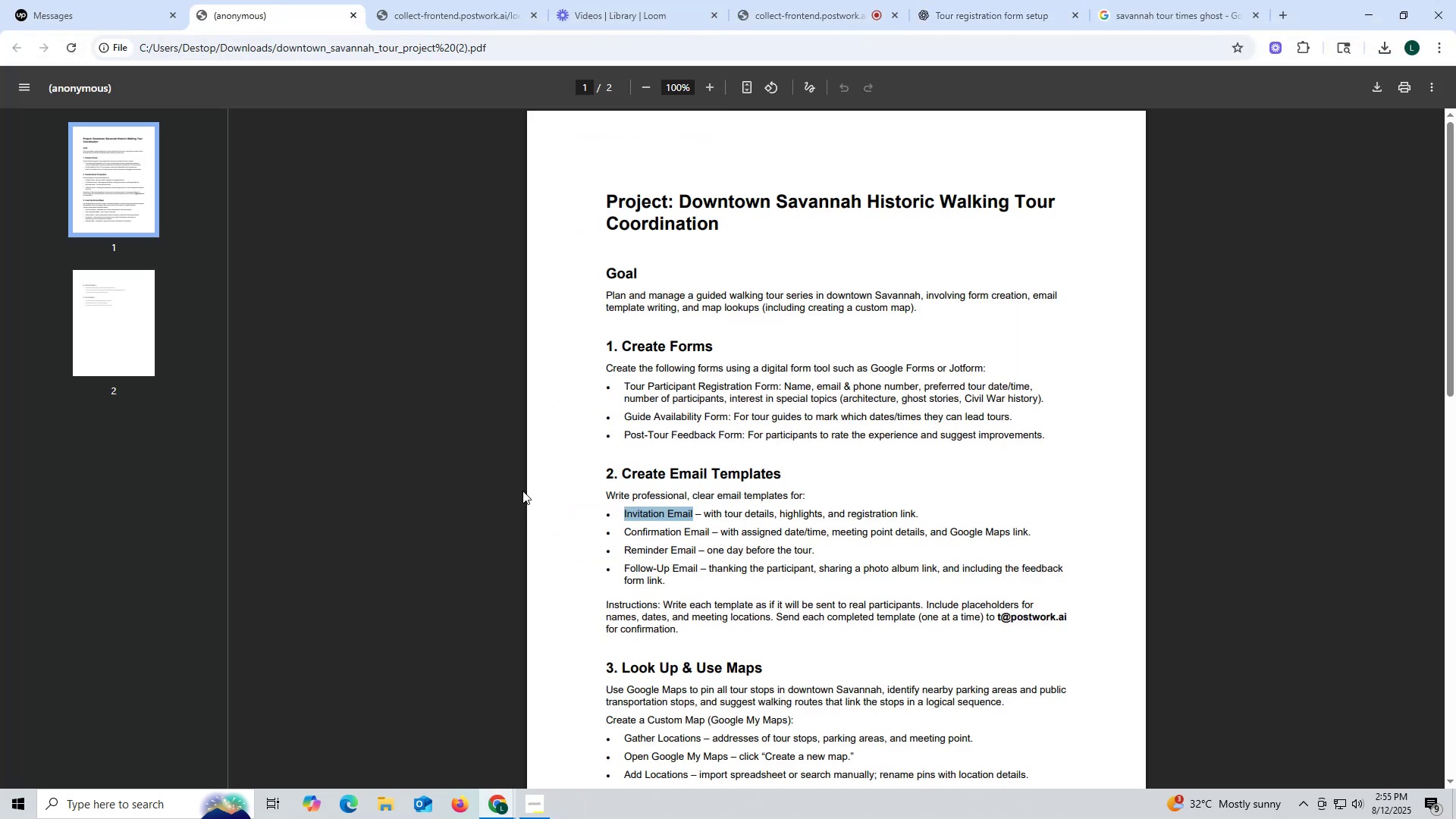 
scroll: coordinate [522, 490], scroll_direction: down, amount: 3.0
 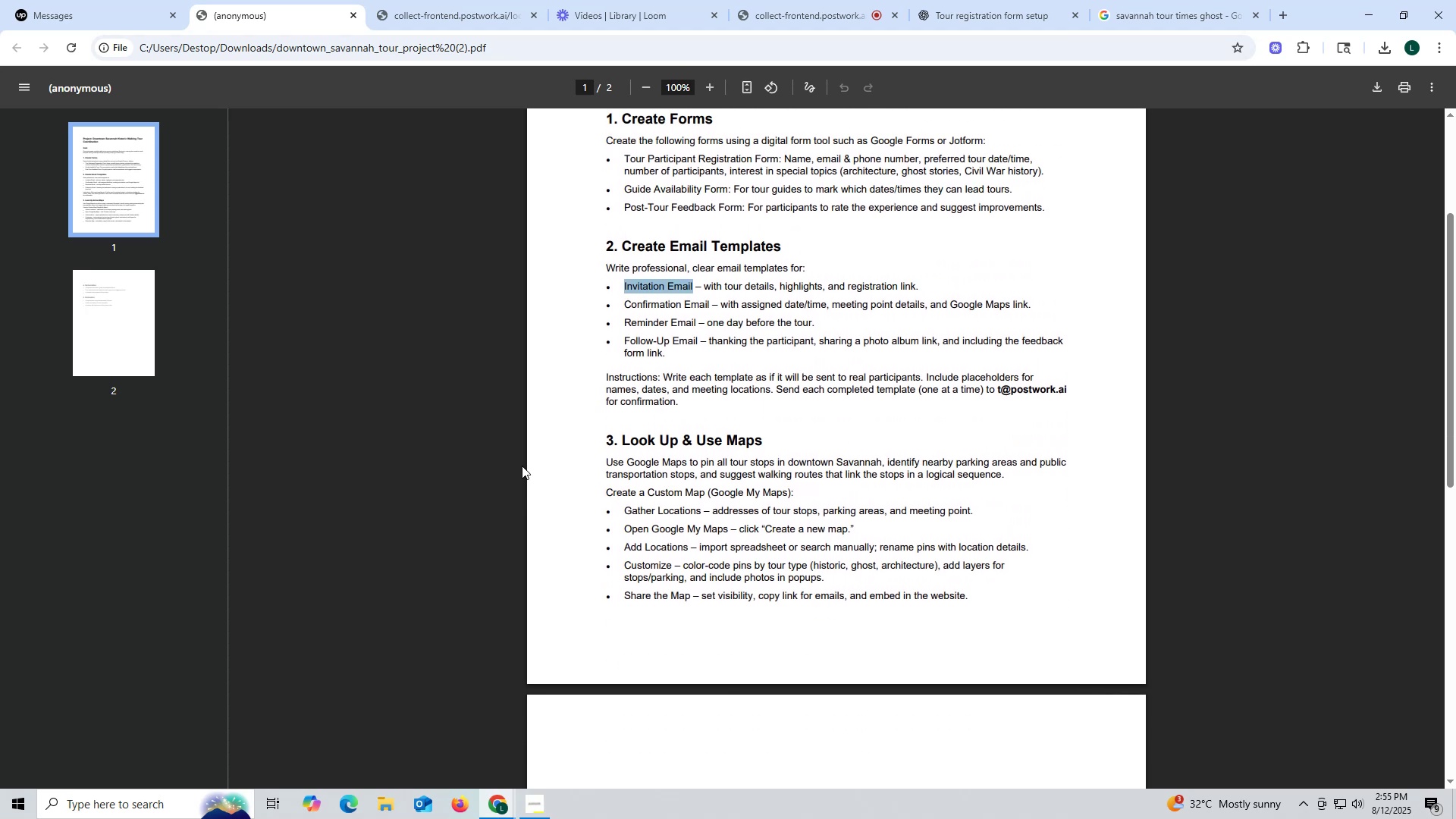 
wait(12.18)
 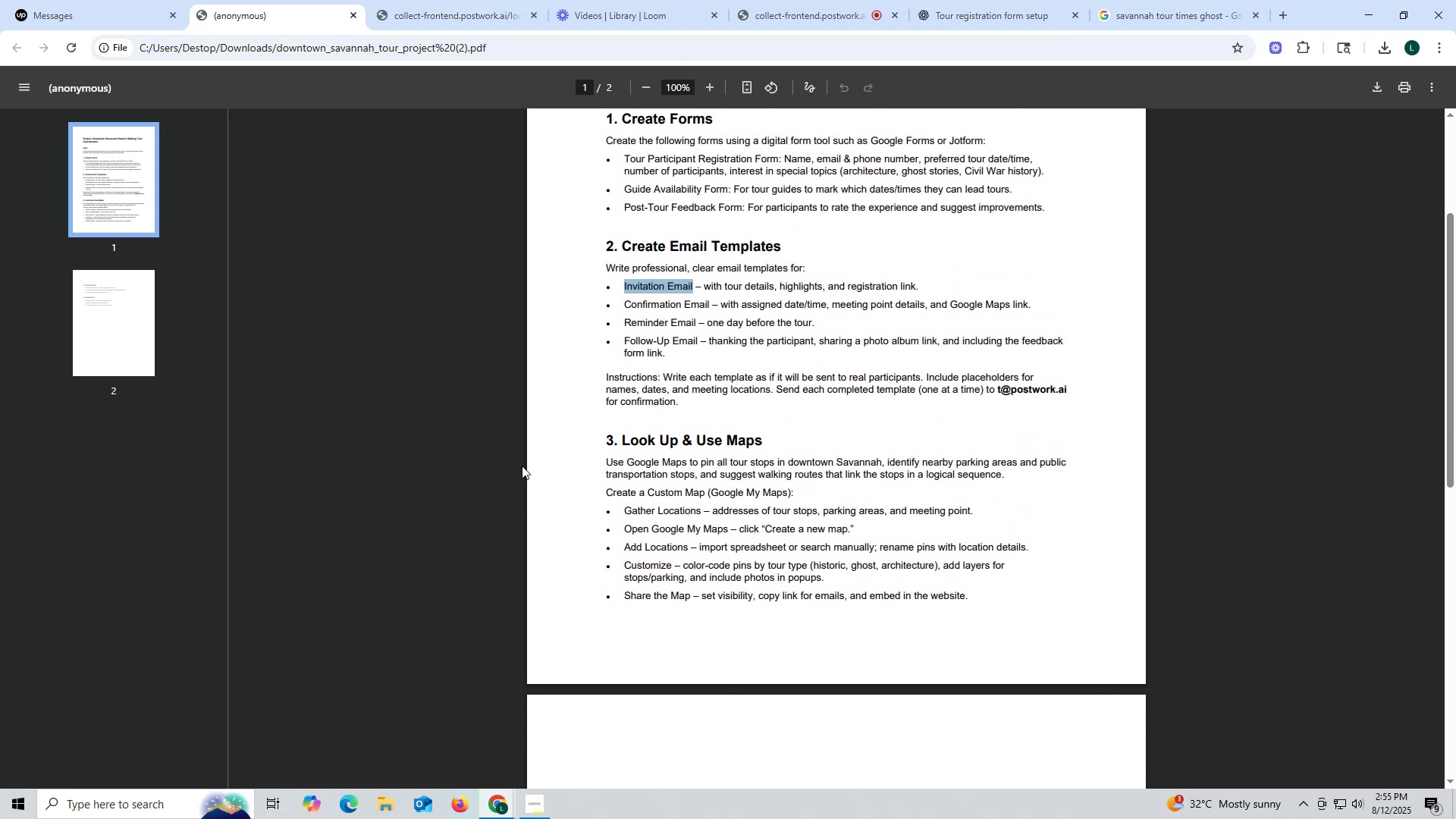 
scroll: coordinate [858, 350], scroll_direction: up, amount: 2.0
 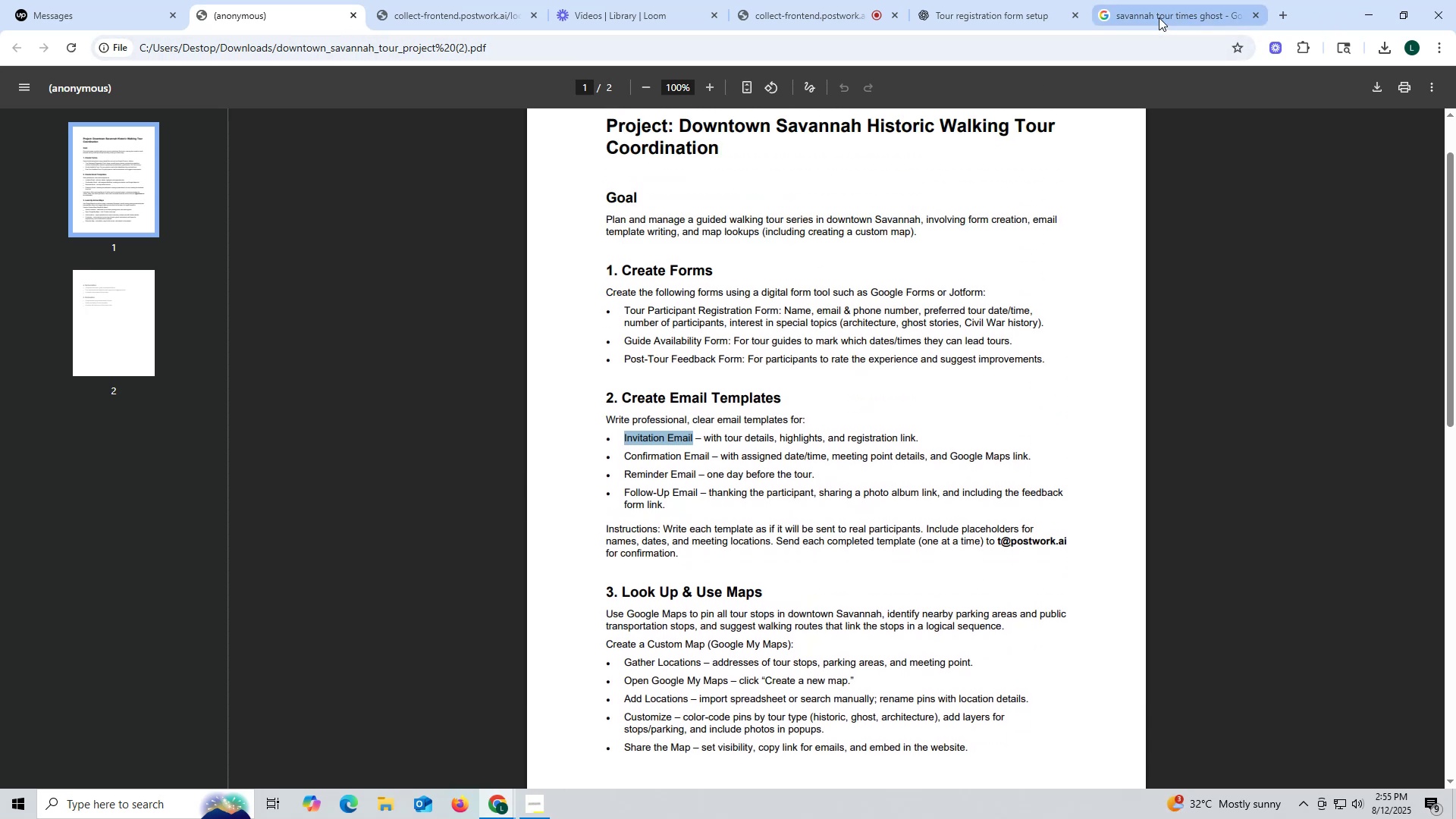 
left_click([1007, 13])
 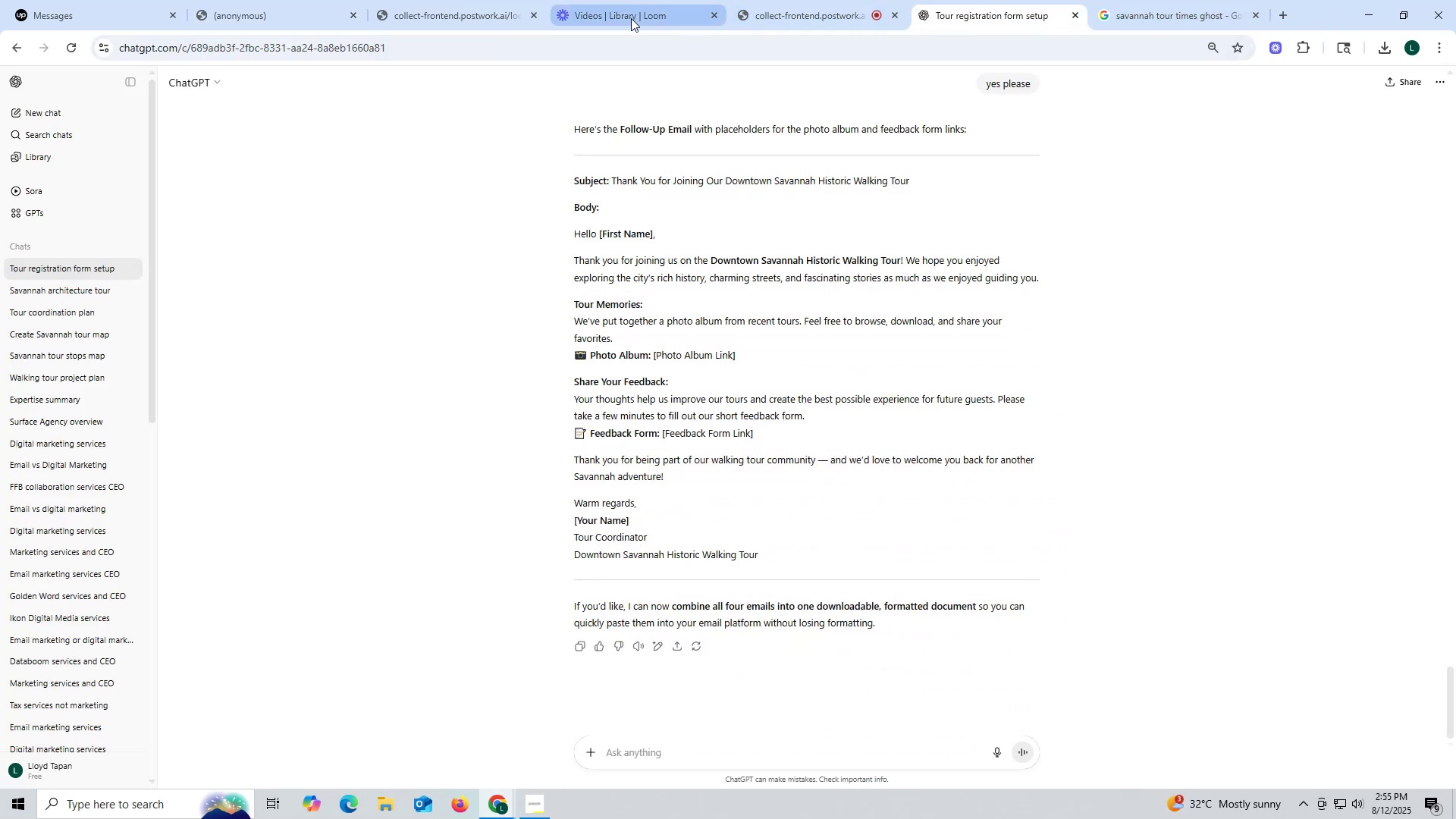 
left_click([617, 16])
 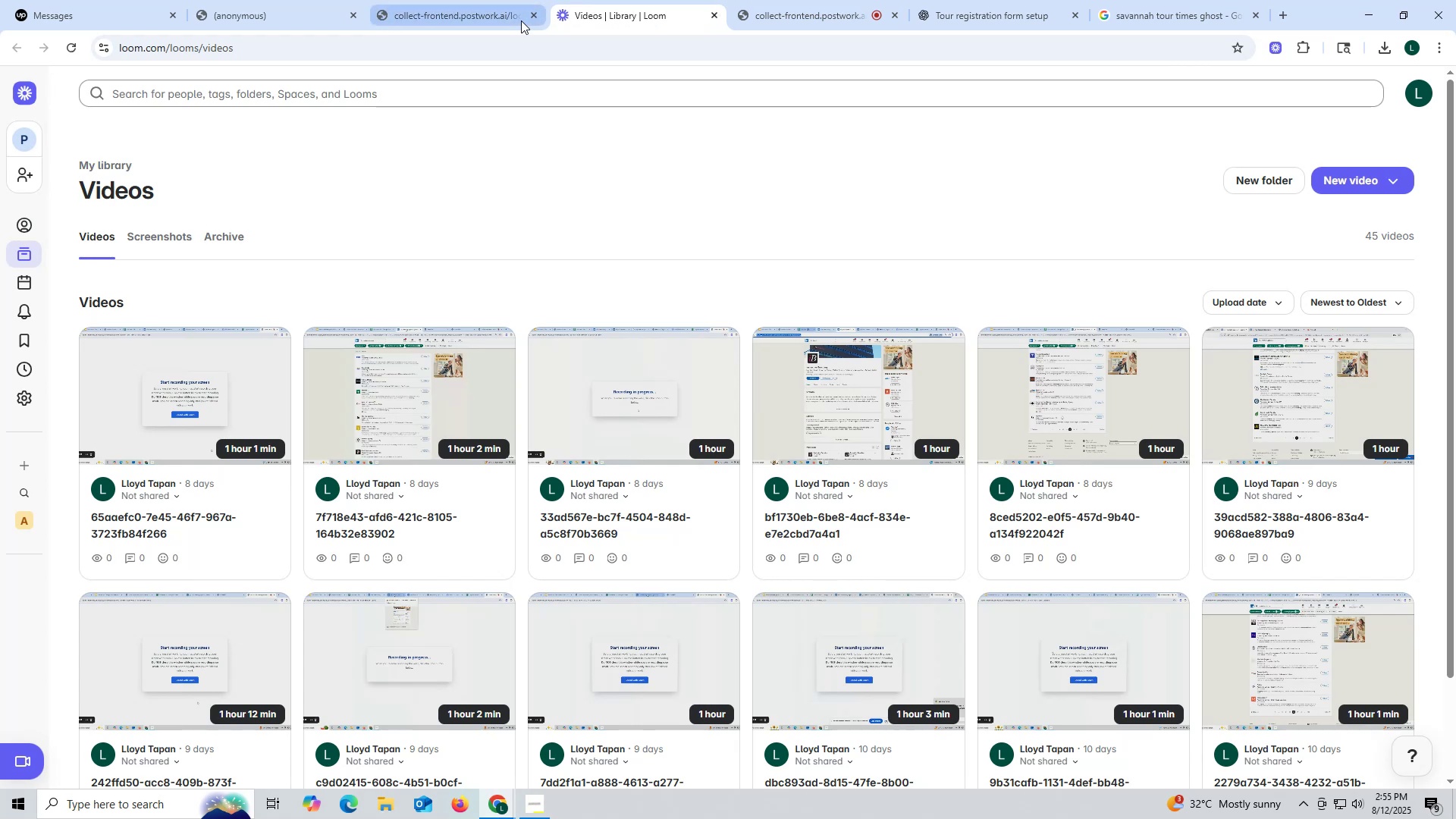 
scroll: coordinate [544, 228], scroll_direction: up, amount: 5.0
 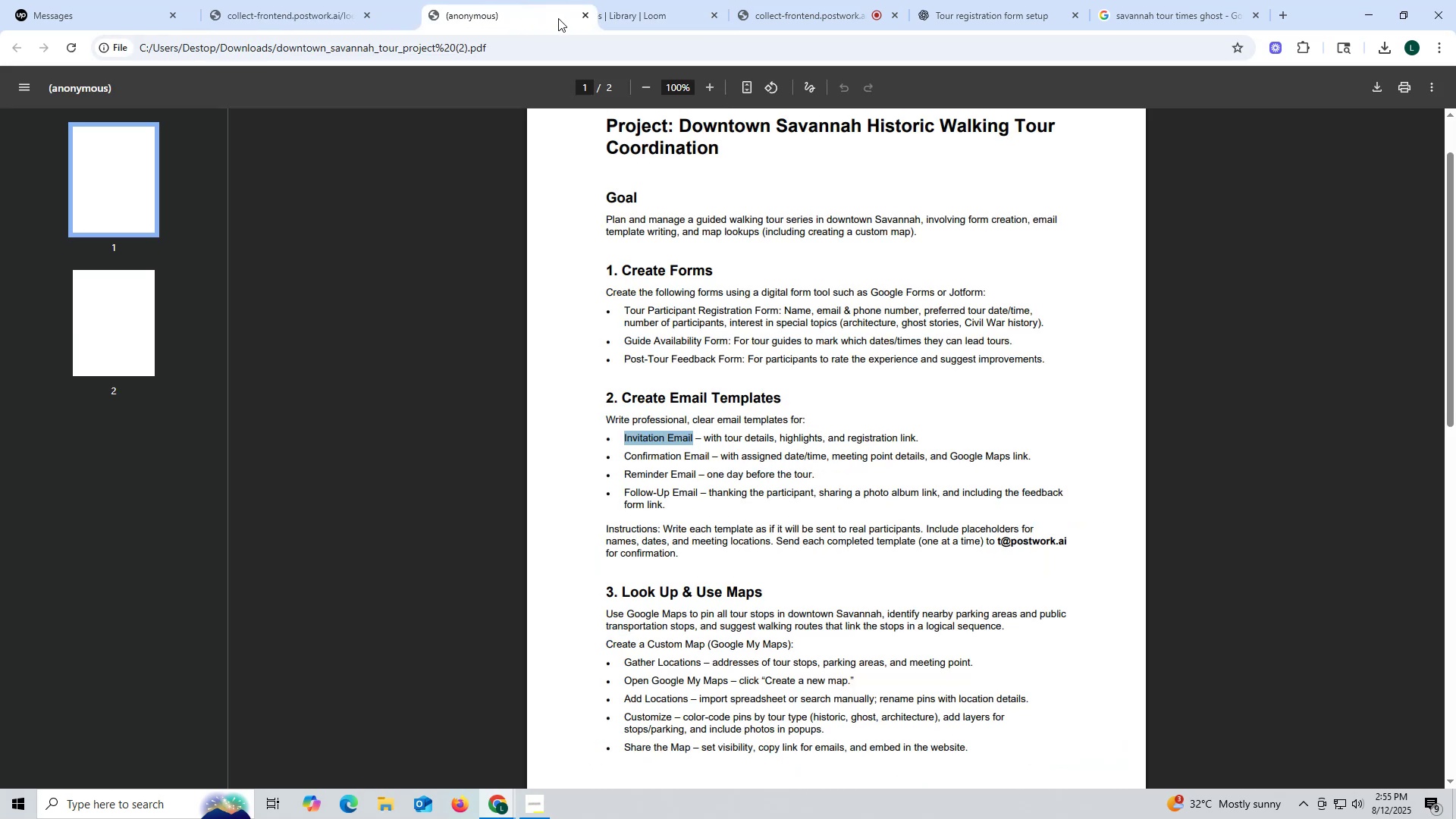 
wait(8.8)
 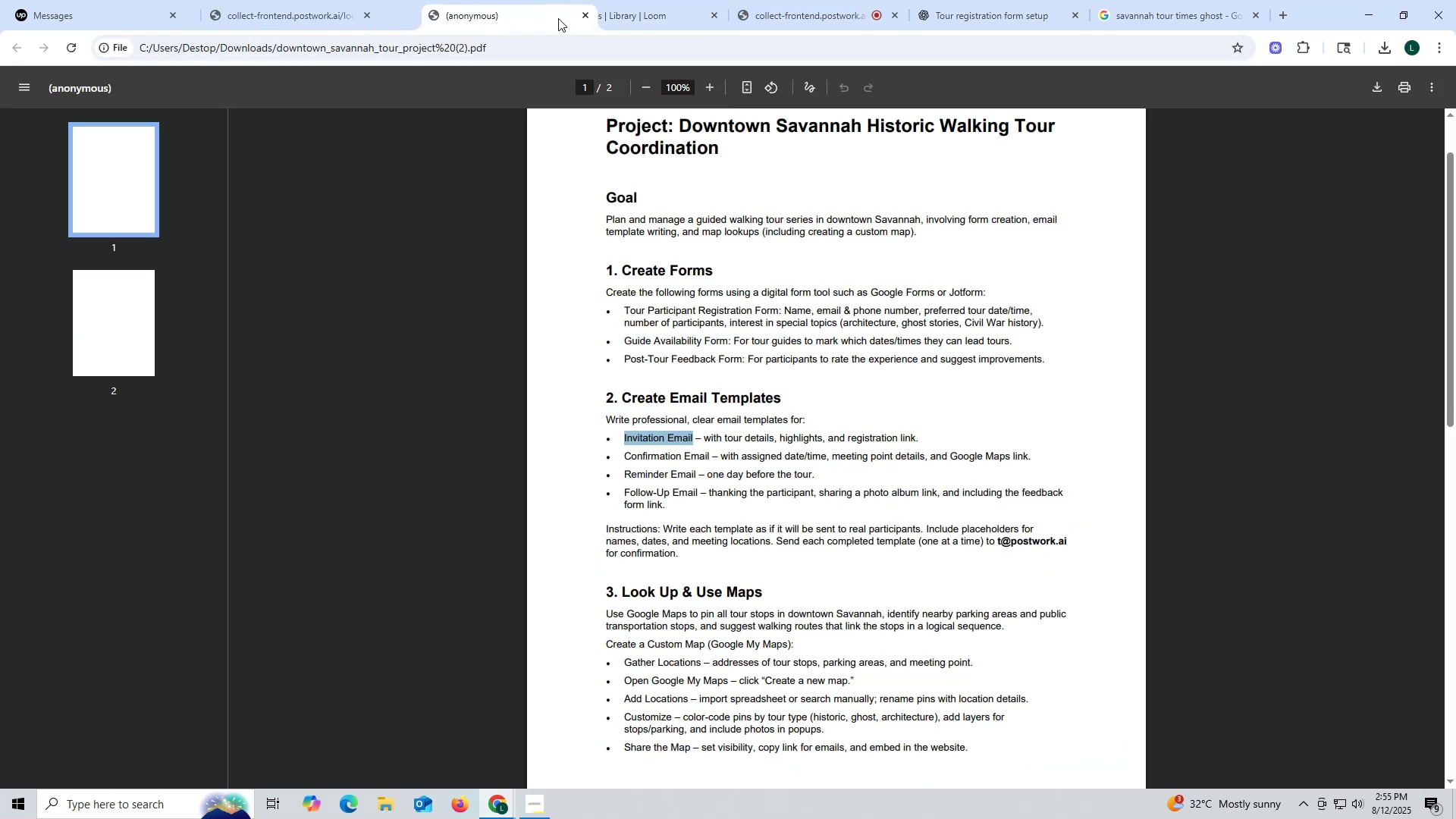 
left_click([197, 95])
 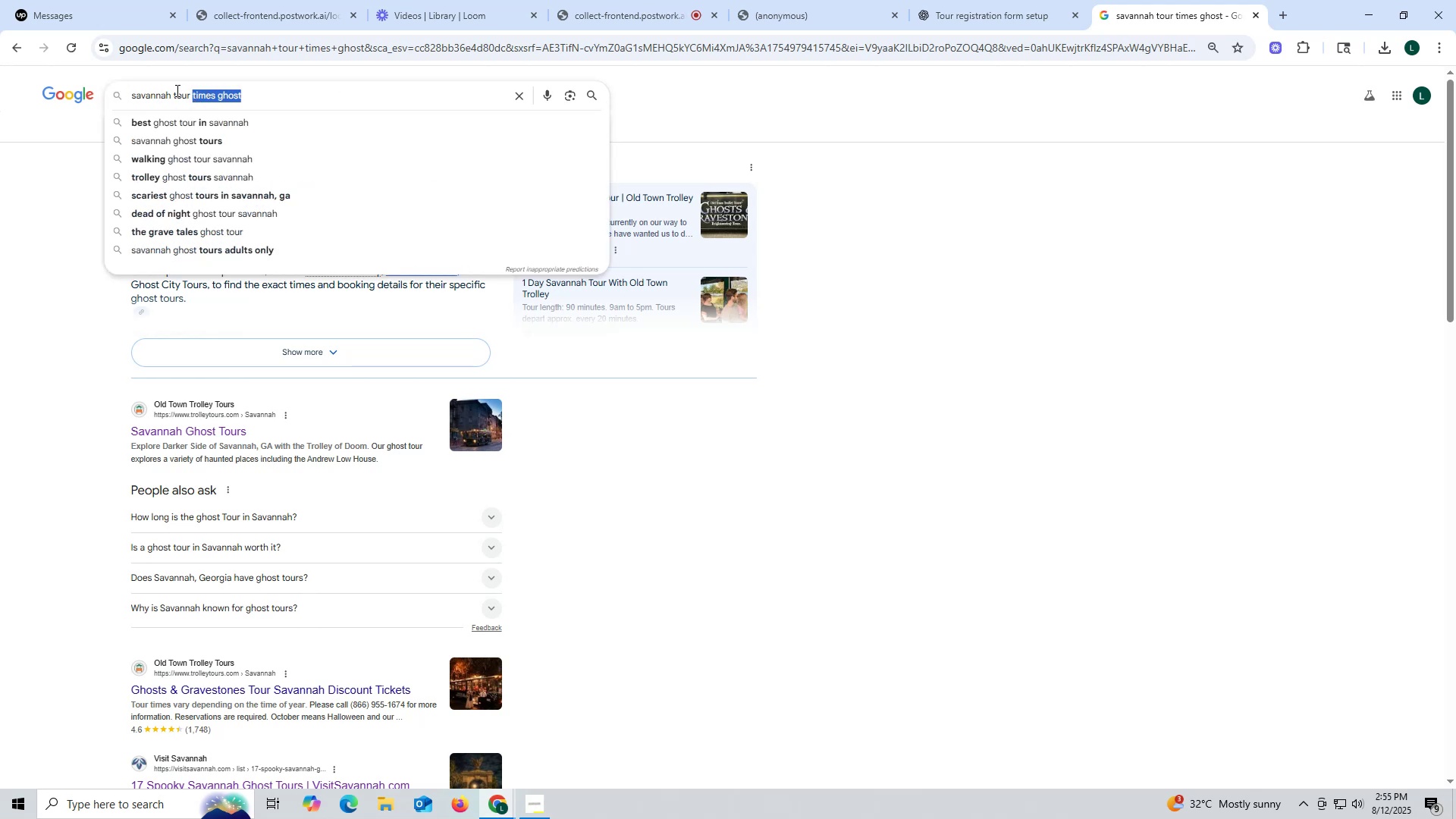 
wait(5.84)
 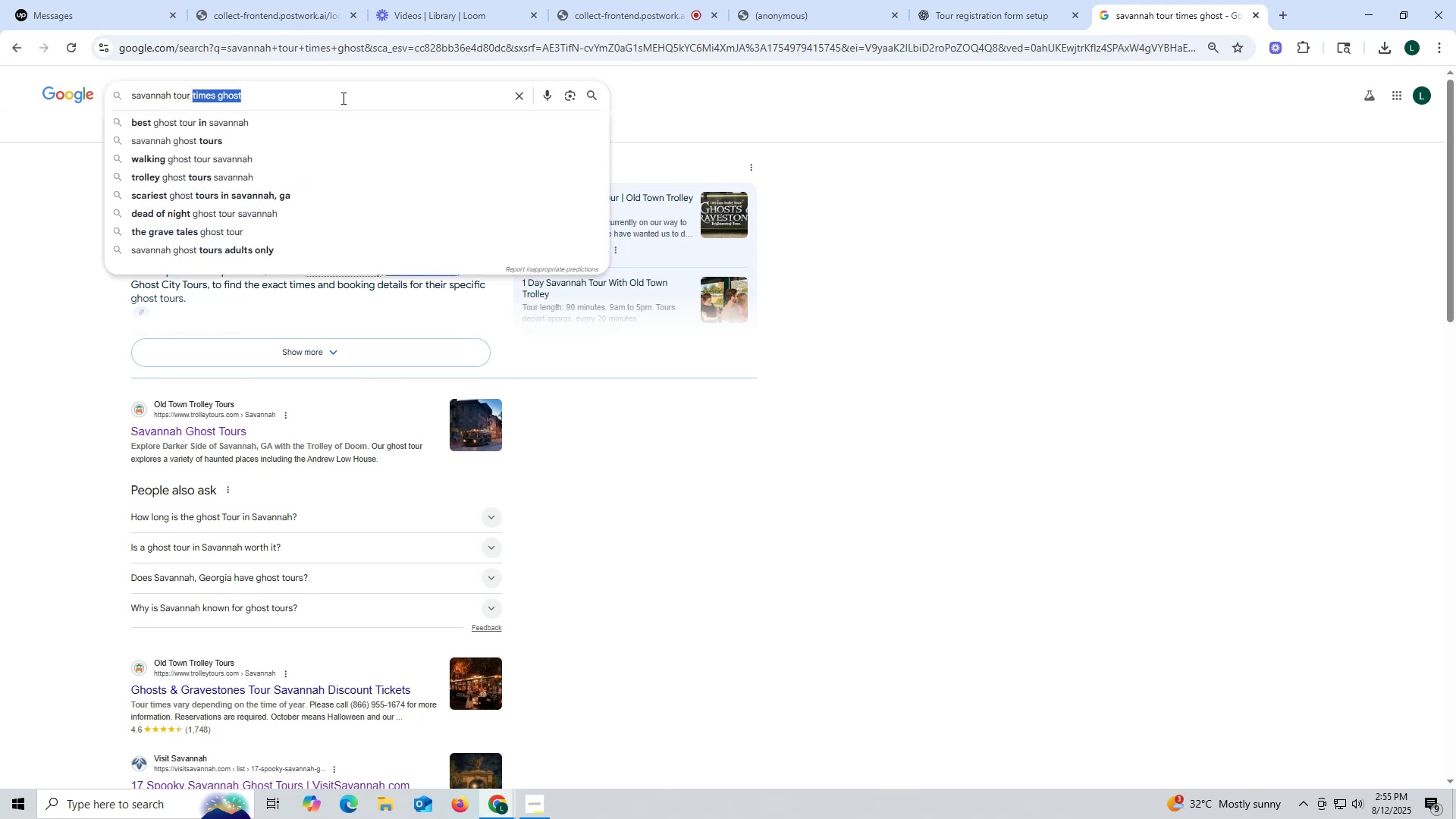 
key(Backspace)
key(Backspace)
type(wakj=)
key(Backspace)
key(Backspace)
 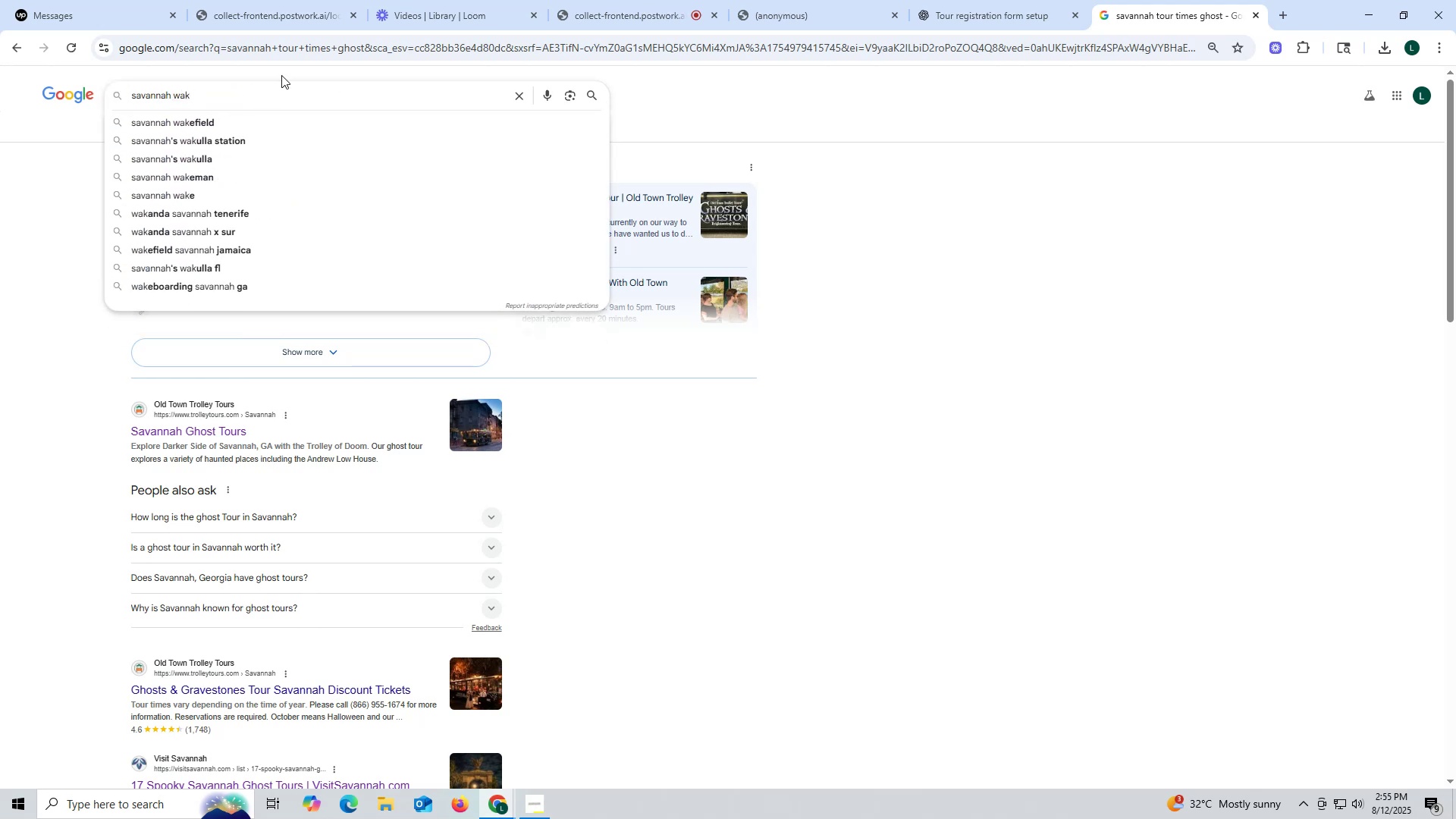 
hold_key(key=ShiftLeft, duration=0.99)
scroll: coordinate [250, 64], scroll_direction: up, amount: 2.0
 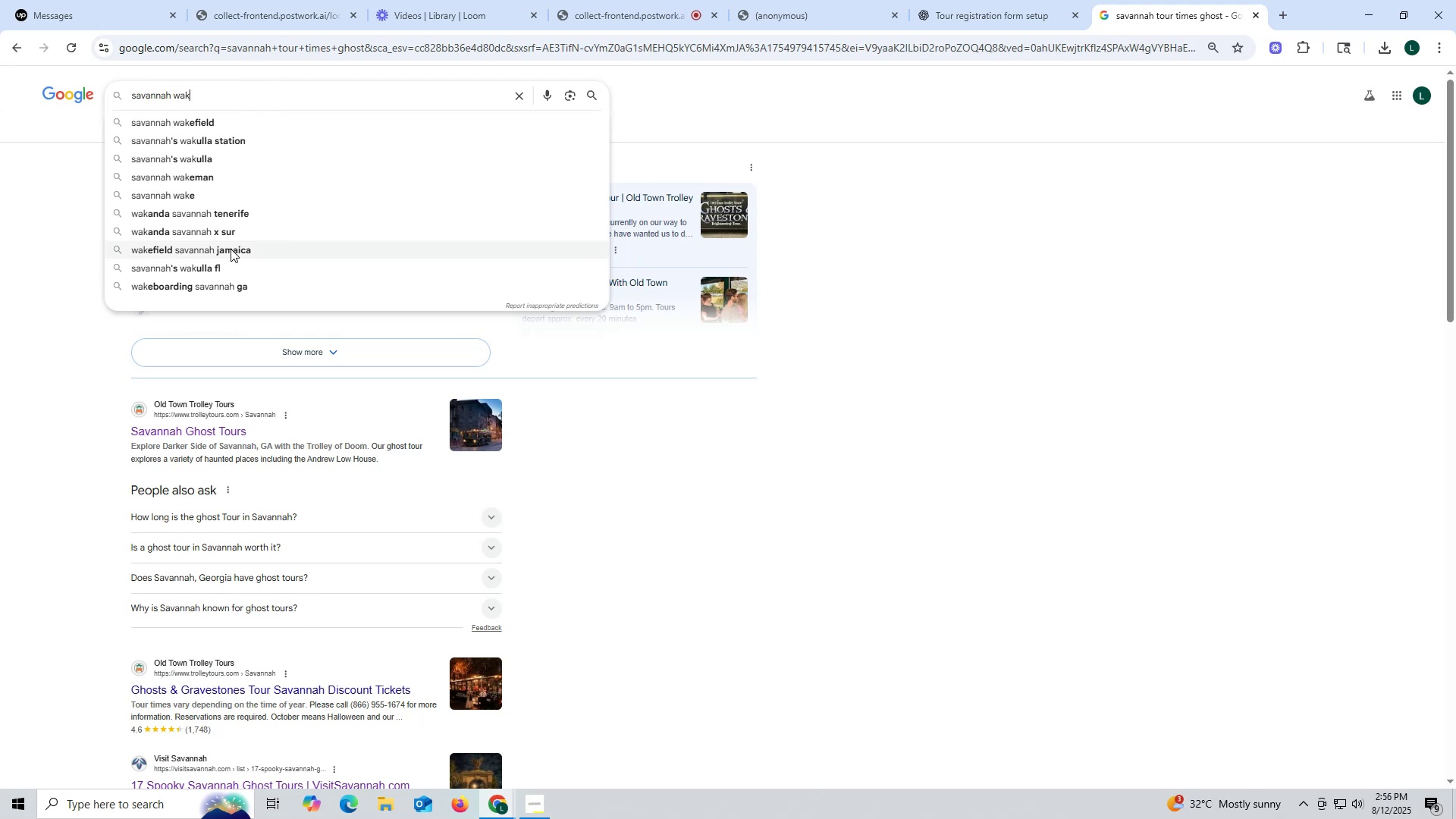 
hold_key(key=ShiftLeft, duration=0.45)
scroll: coordinate [230, 248], scroll_direction: up, amount: 1.0
 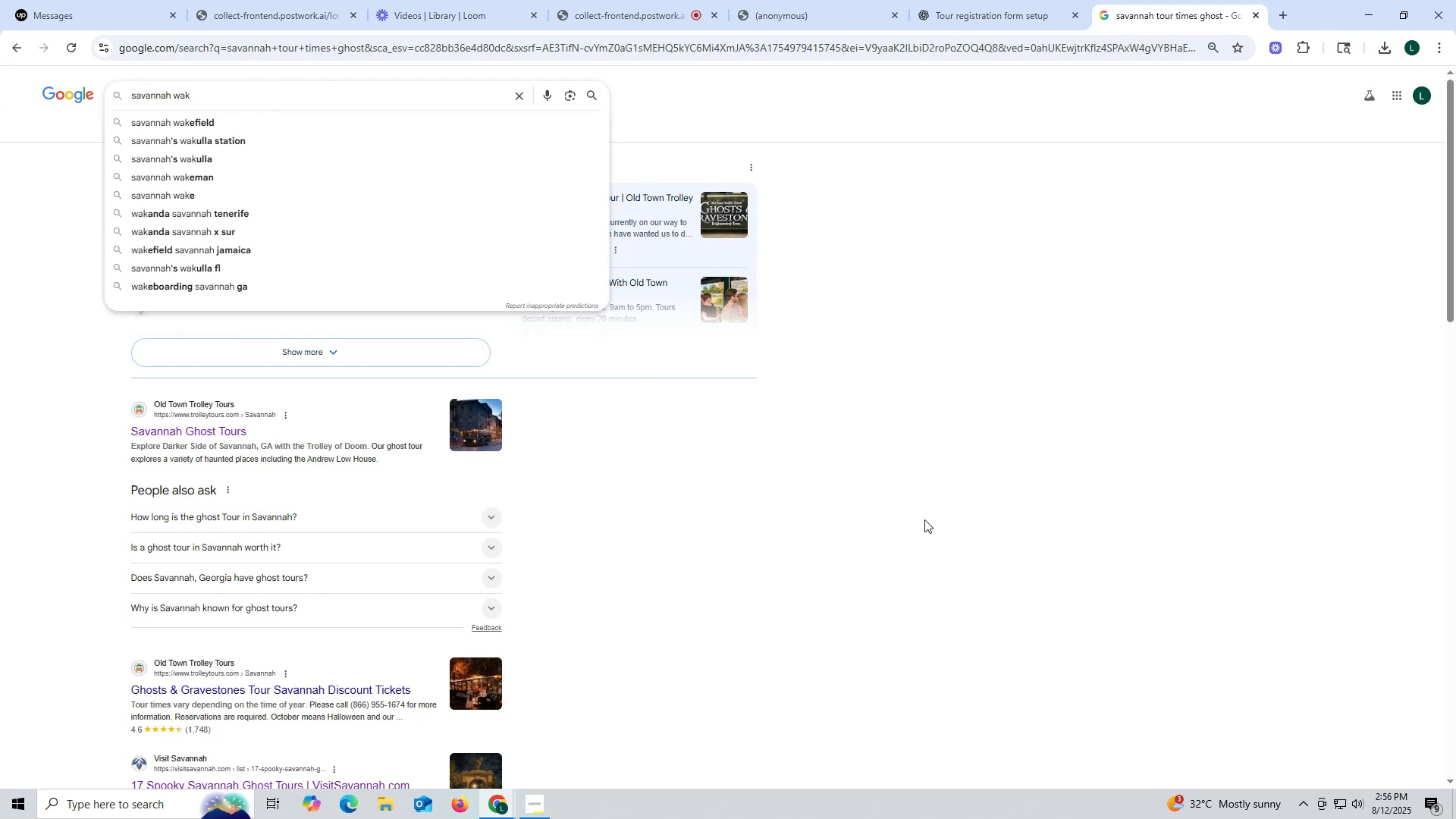 
hold_key(key=ShiftLeft, duration=0.43)
scroll: coordinate [917, 511], scroll_direction: up, amount: 2.0
 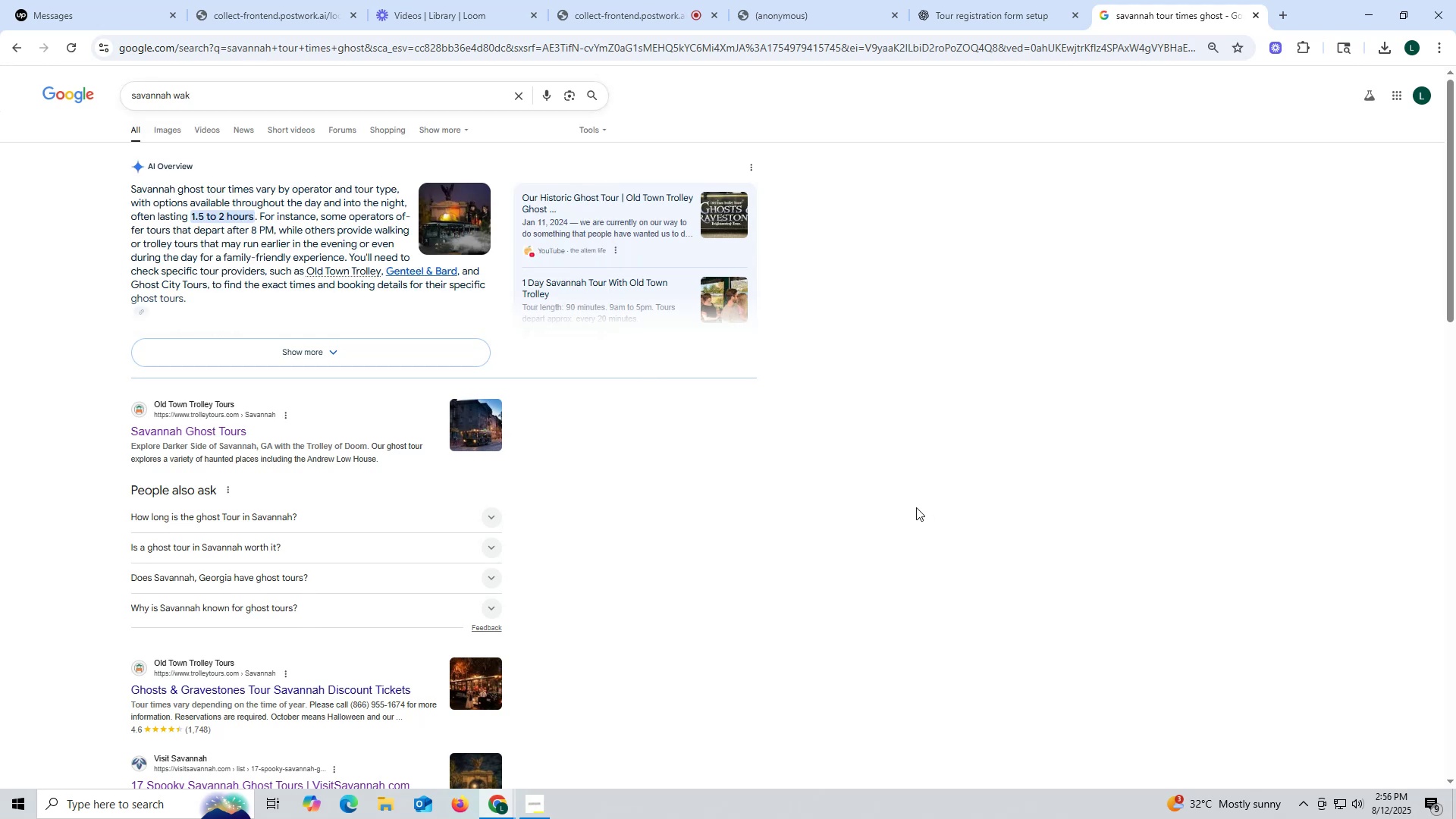 
hold_key(key=ControlLeft, duration=1.53)
scroll: coordinate [916, 507], scroll_direction: up, amount: 1.0
 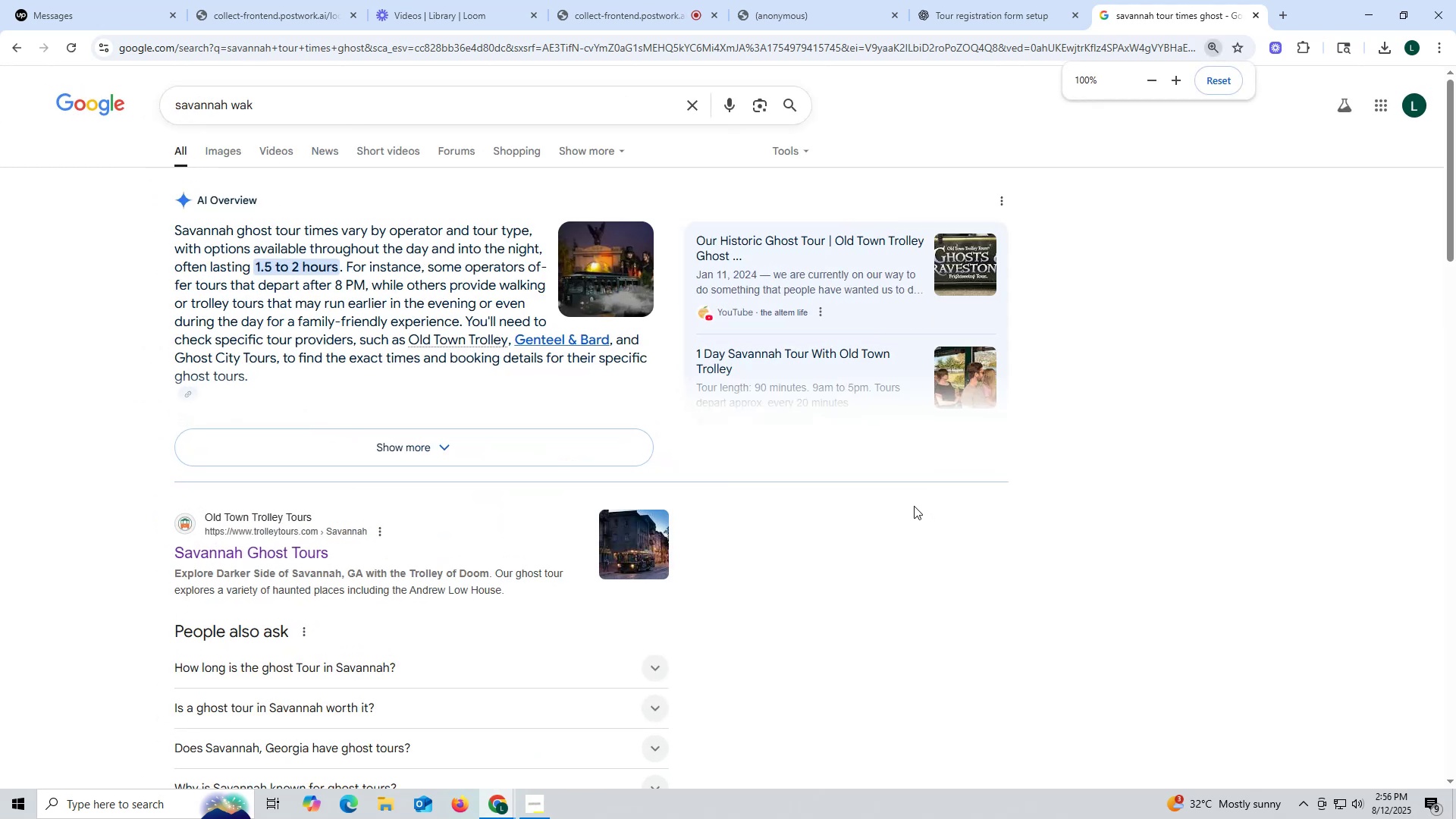 
key(Control+ControlLeft)
 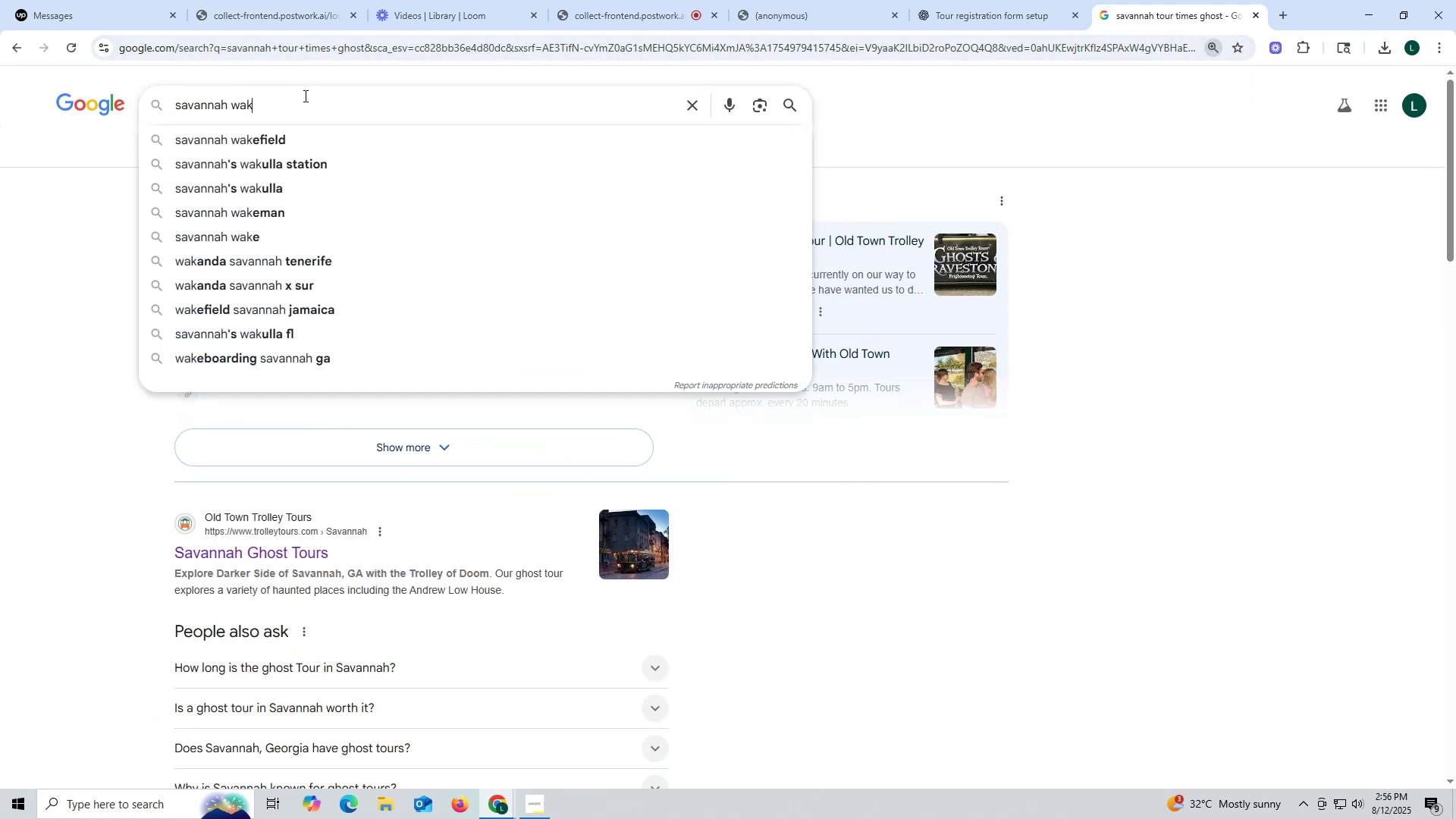 
key(Backspace)
type(ling tour arcbu)
key(Backspace)
key(Backspace)
 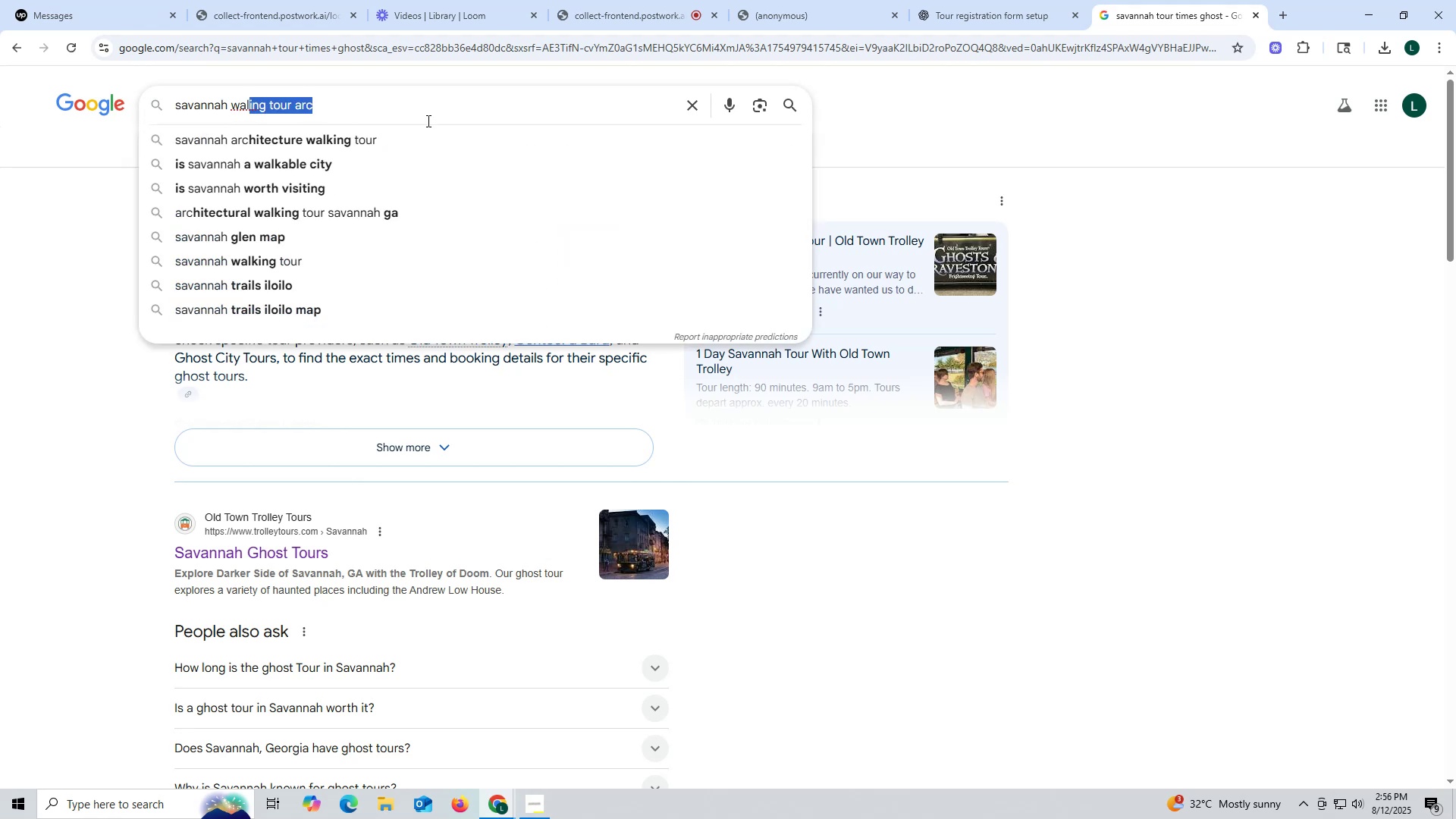 
type(king architecture tour stops and parking list)
 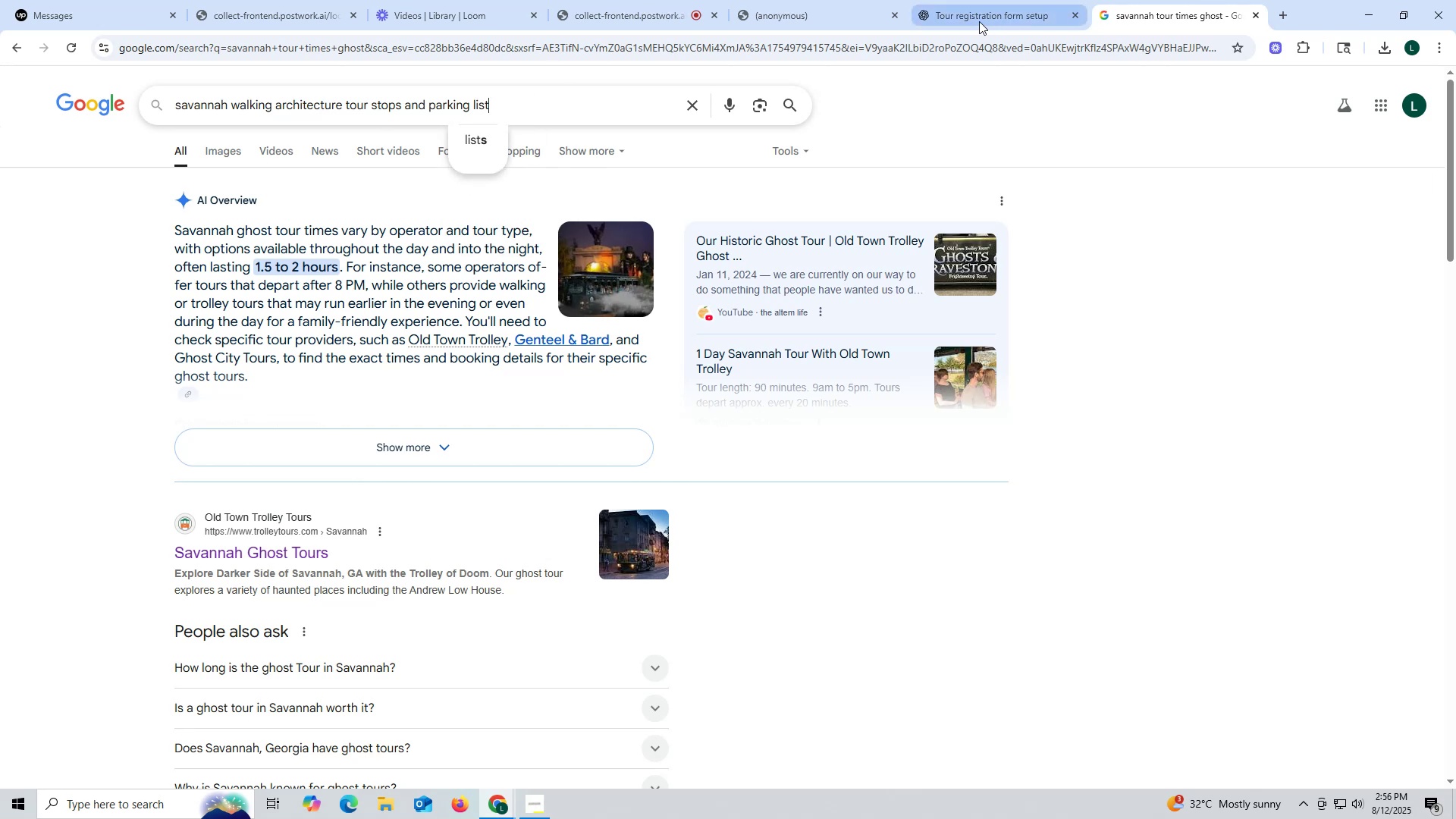 
left_click([825, 23])
 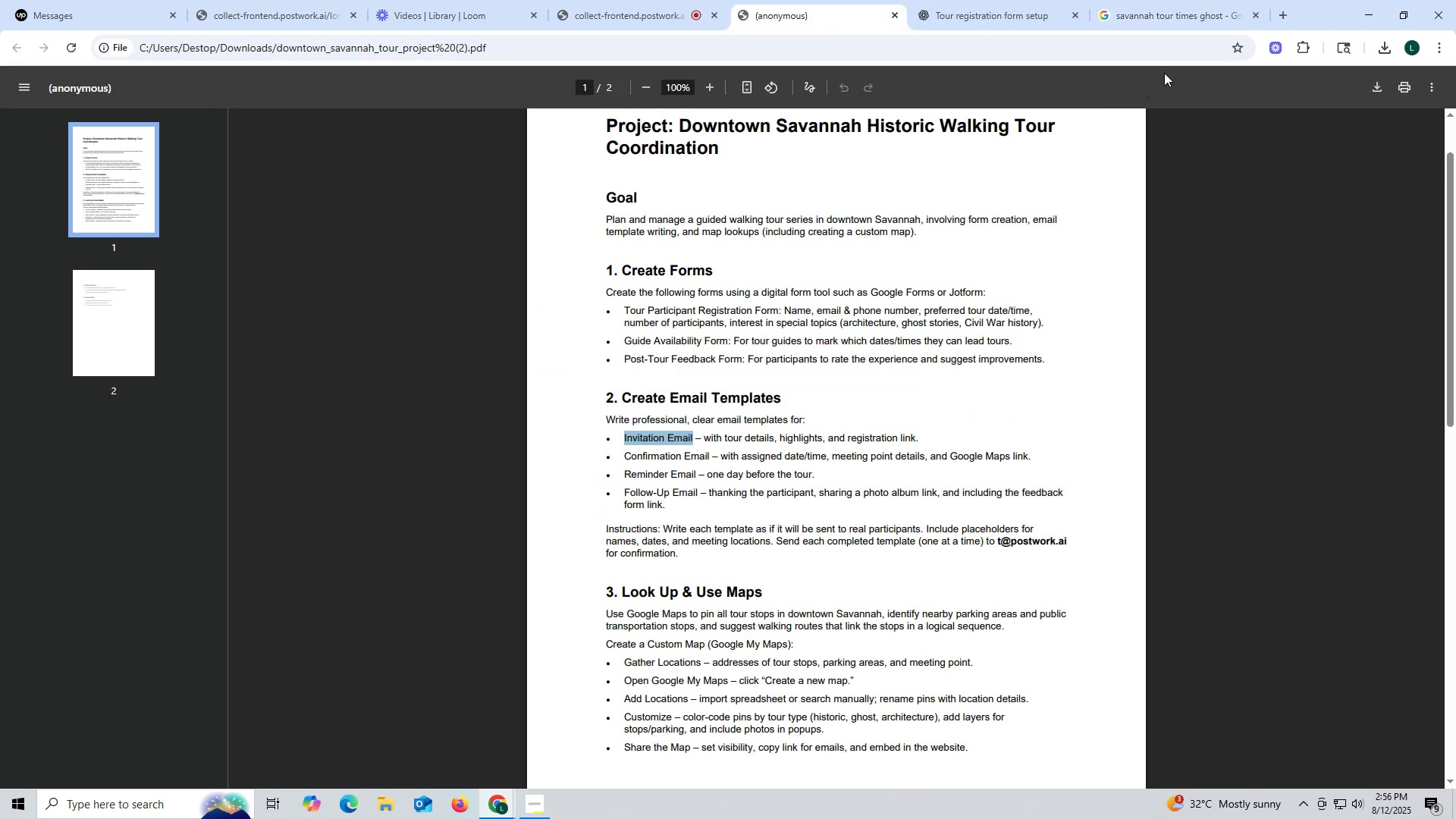 
left_click([1152, 14])
 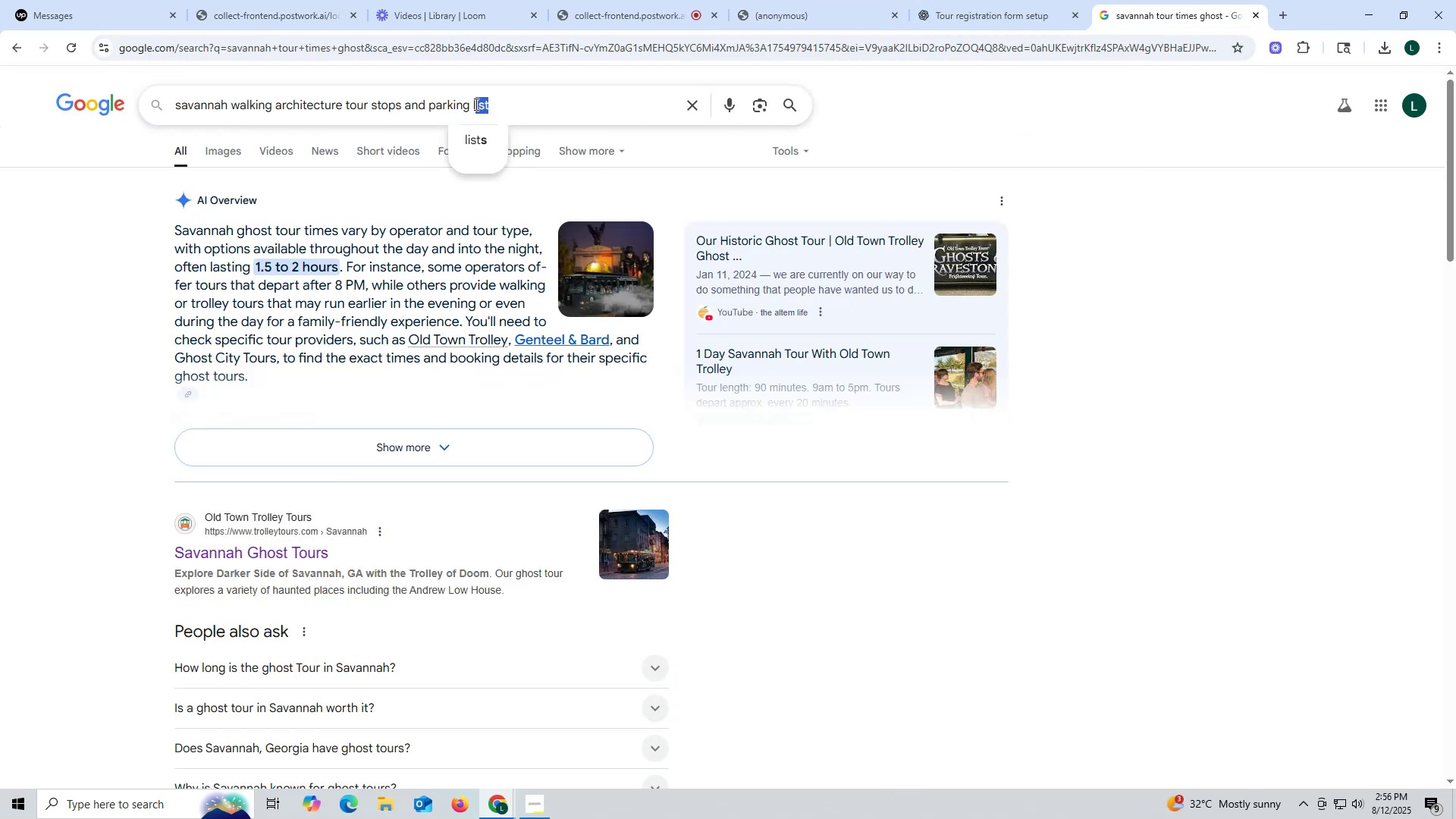 
type(areas)
key(Backspace)
key(Backspace)
key(Backspace)
key(Backspace)
key(Backspace)
type(, parking areas and meeting )
 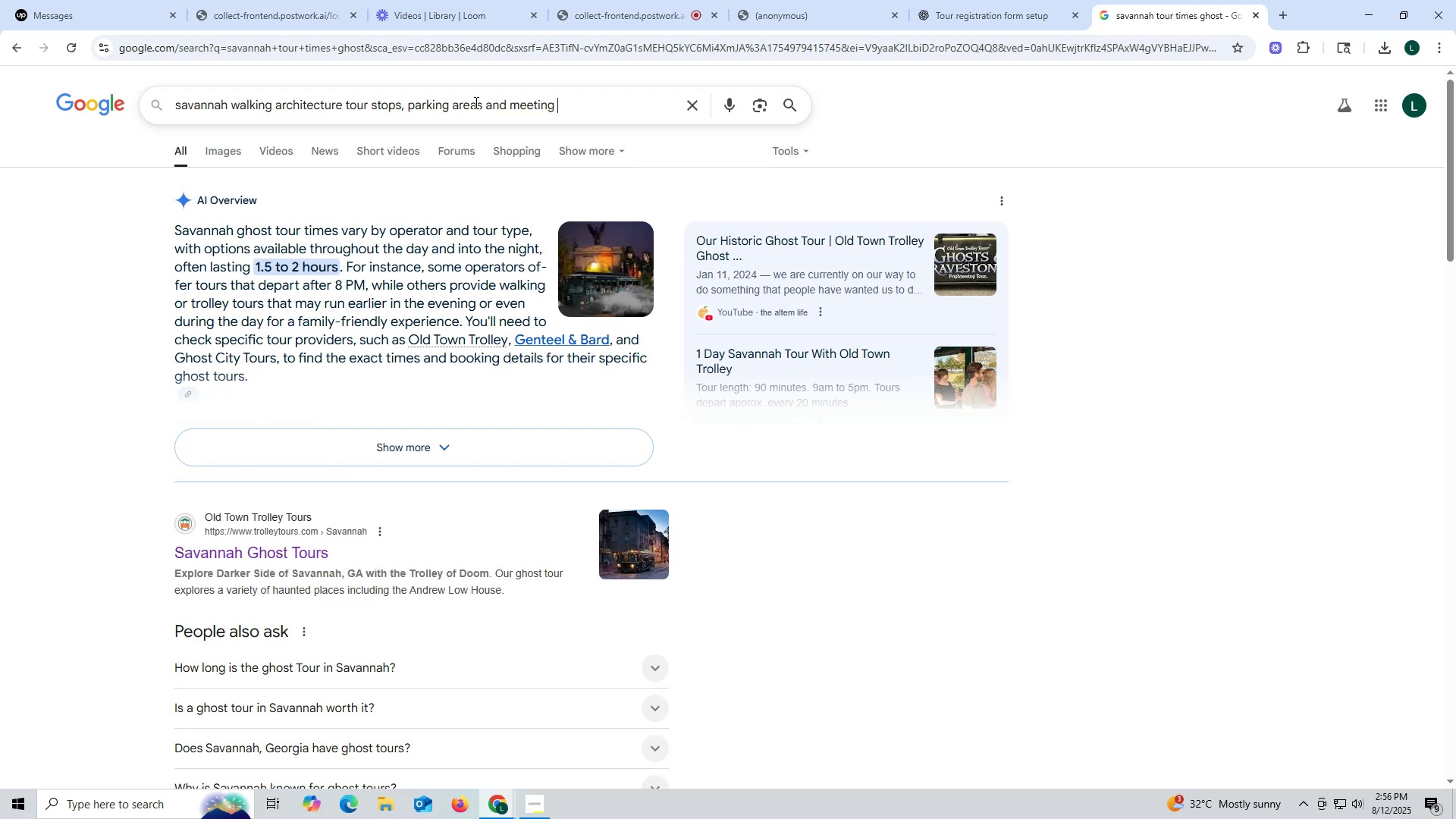 
left_click([807, 24])
 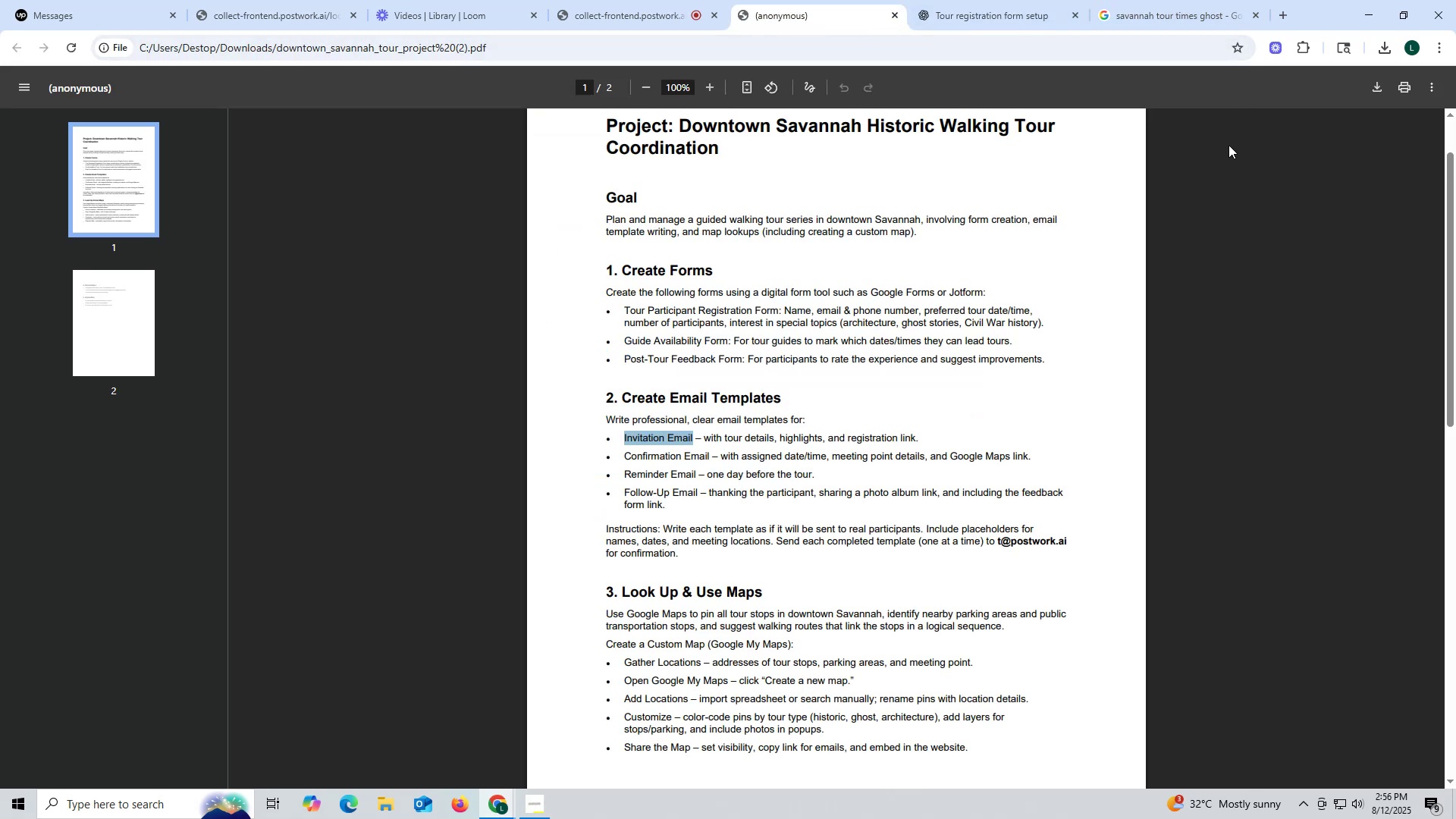 
left_click([1185, 9])
 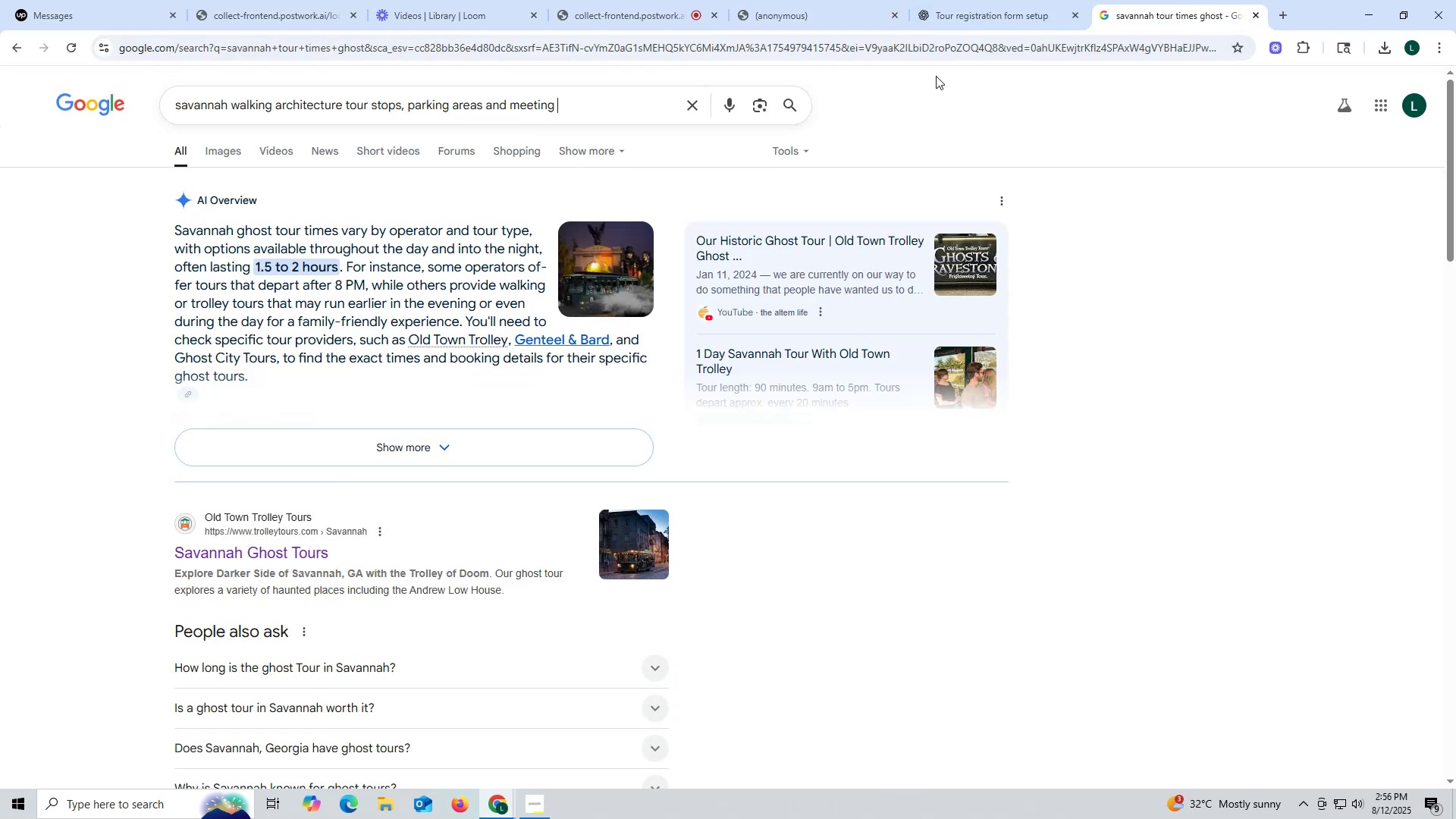 
type(poui)
key(Backspace)
key(Backspace)
type(int list)
 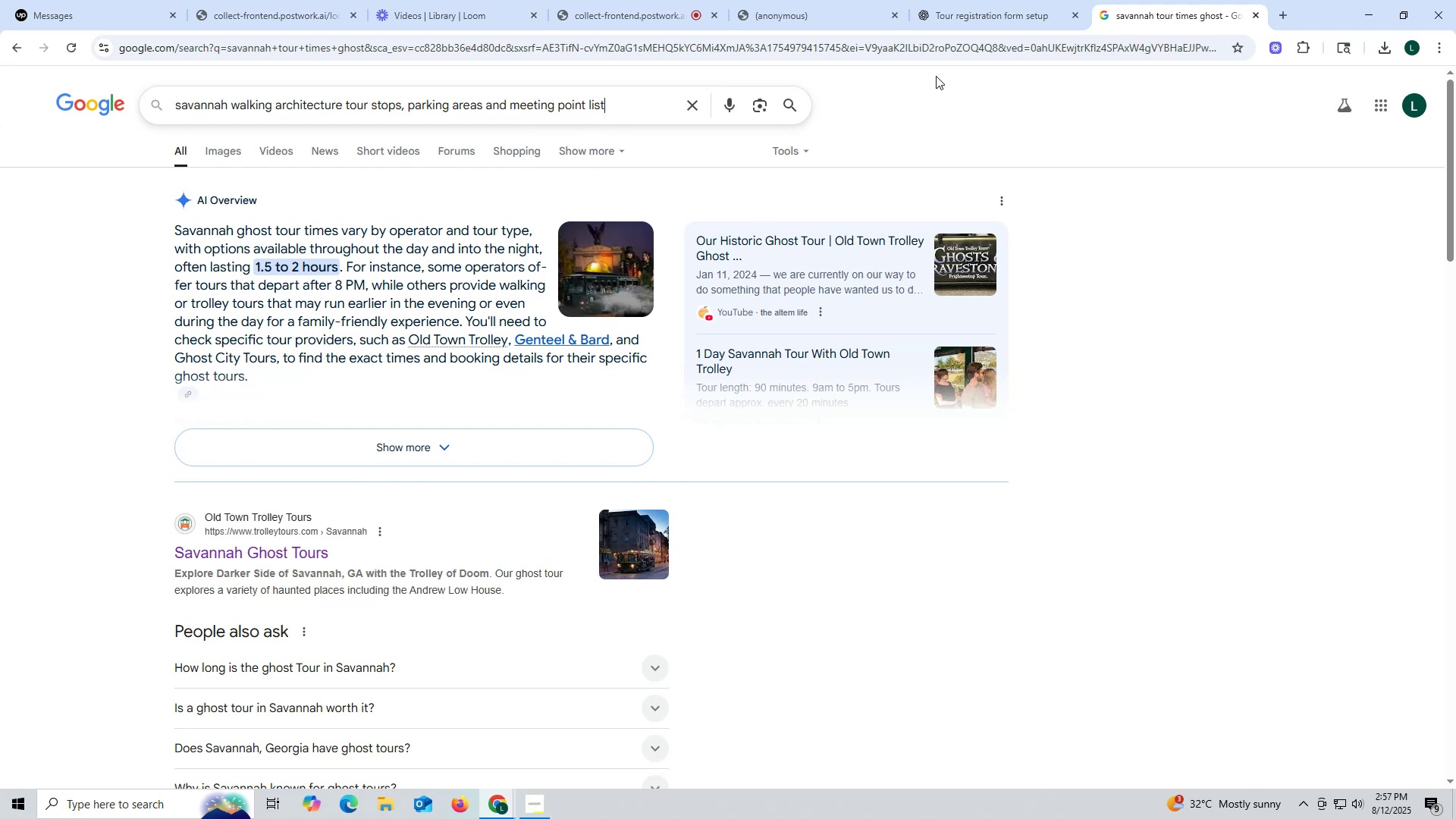 
key(Enter)
 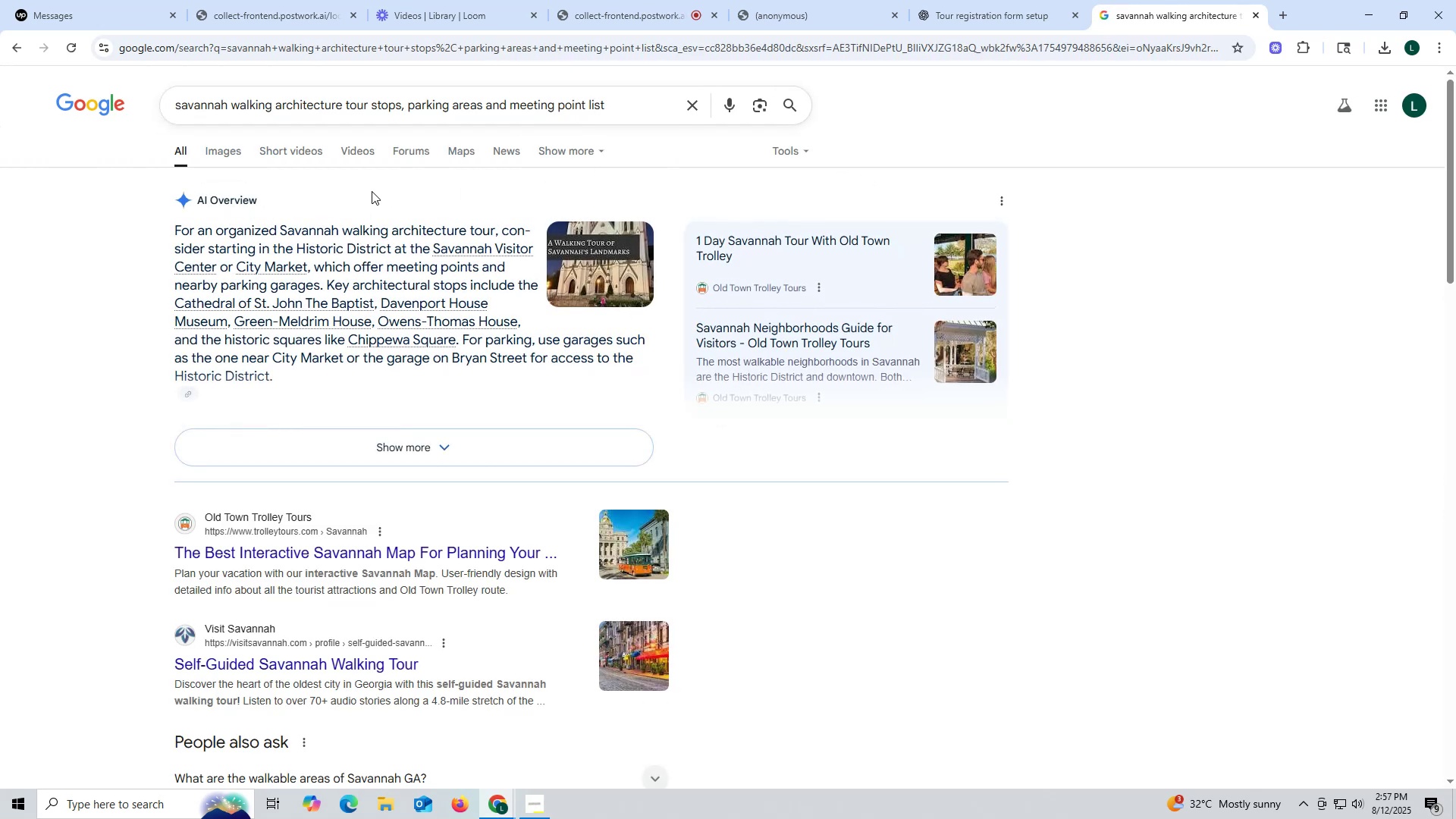 
wait(10.26)
 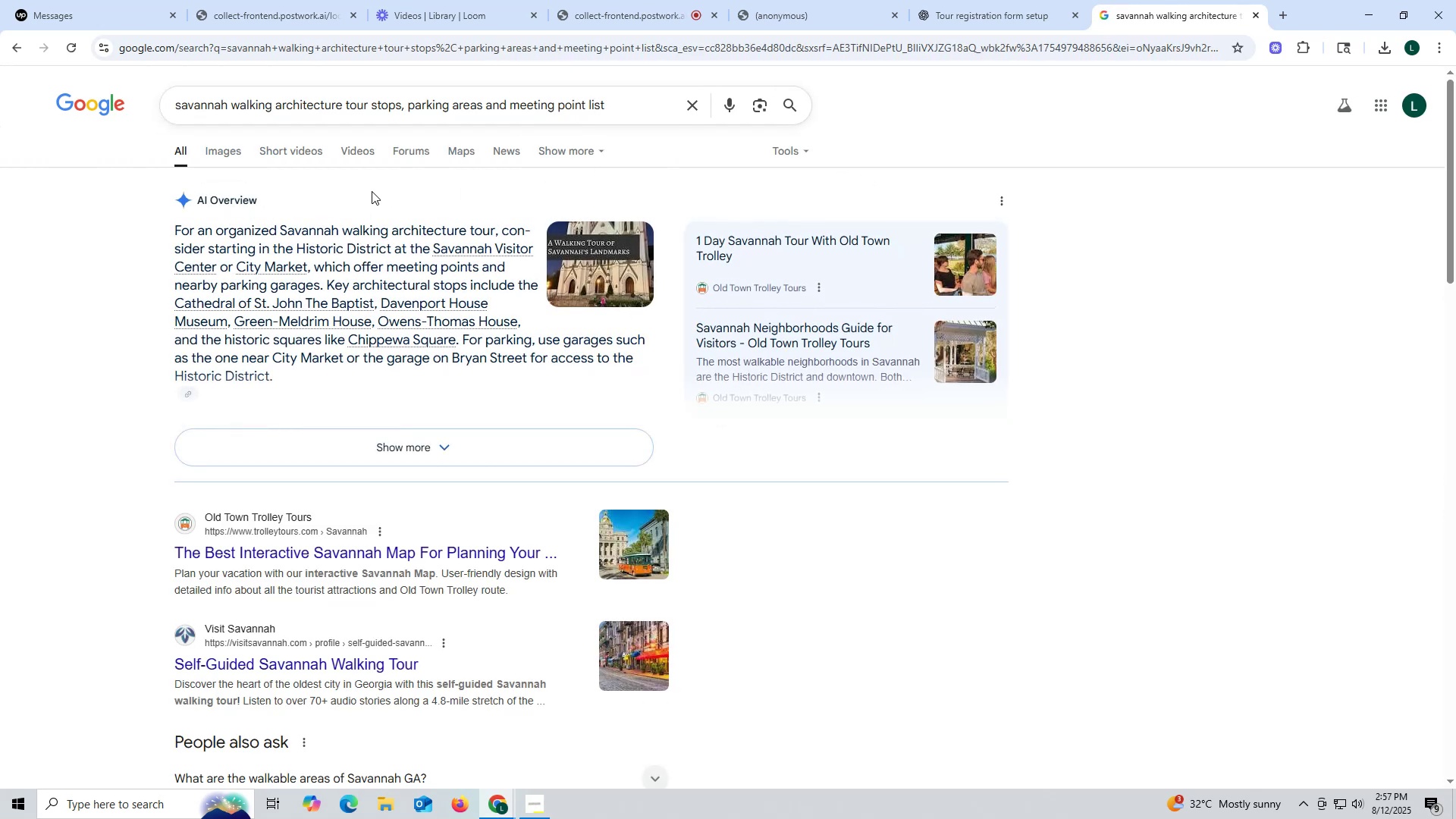 
left_click([451, 445])
 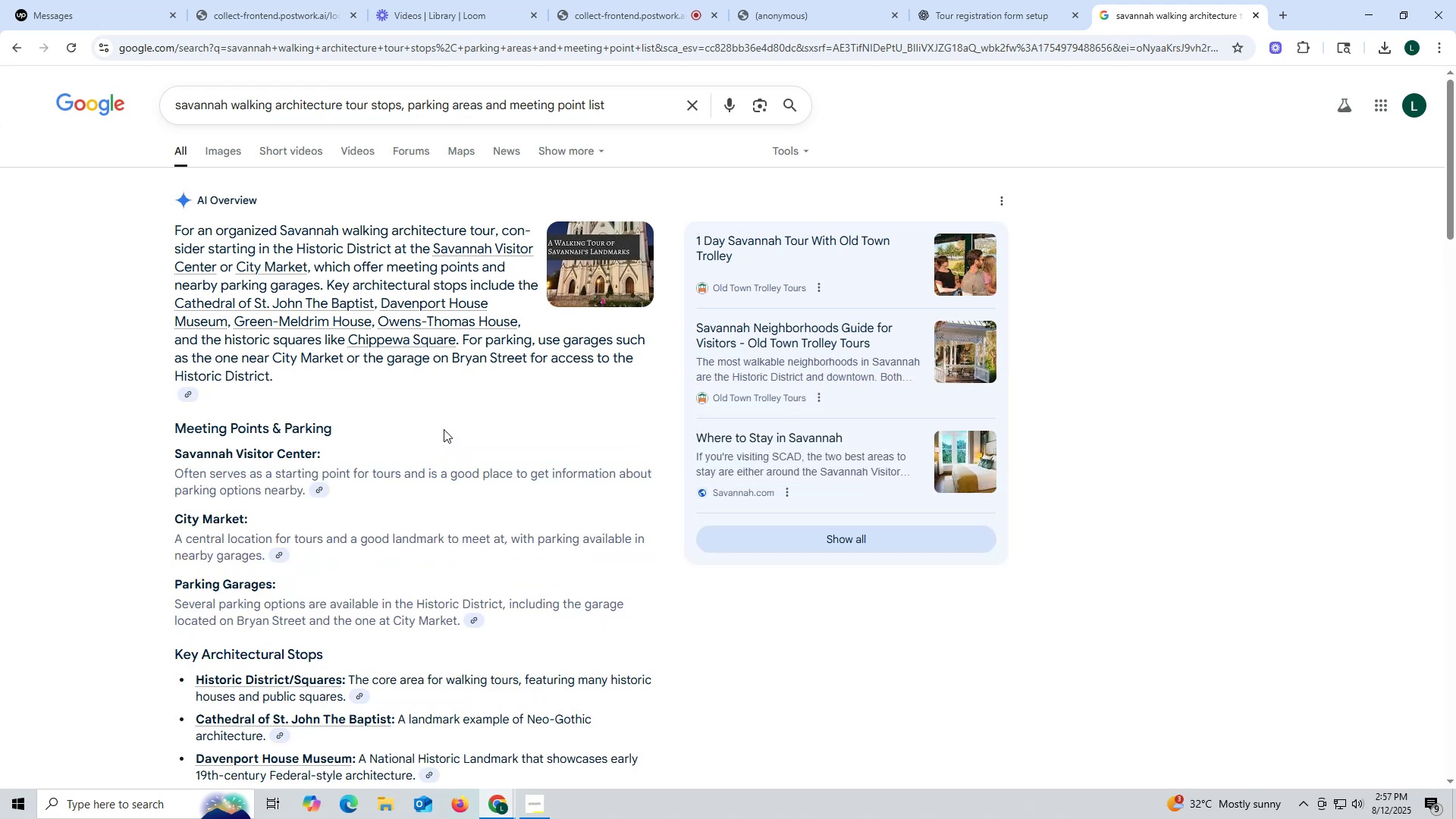 
scroll: coordinate [444, 428], scroll_direction: down, amount: 4.0
 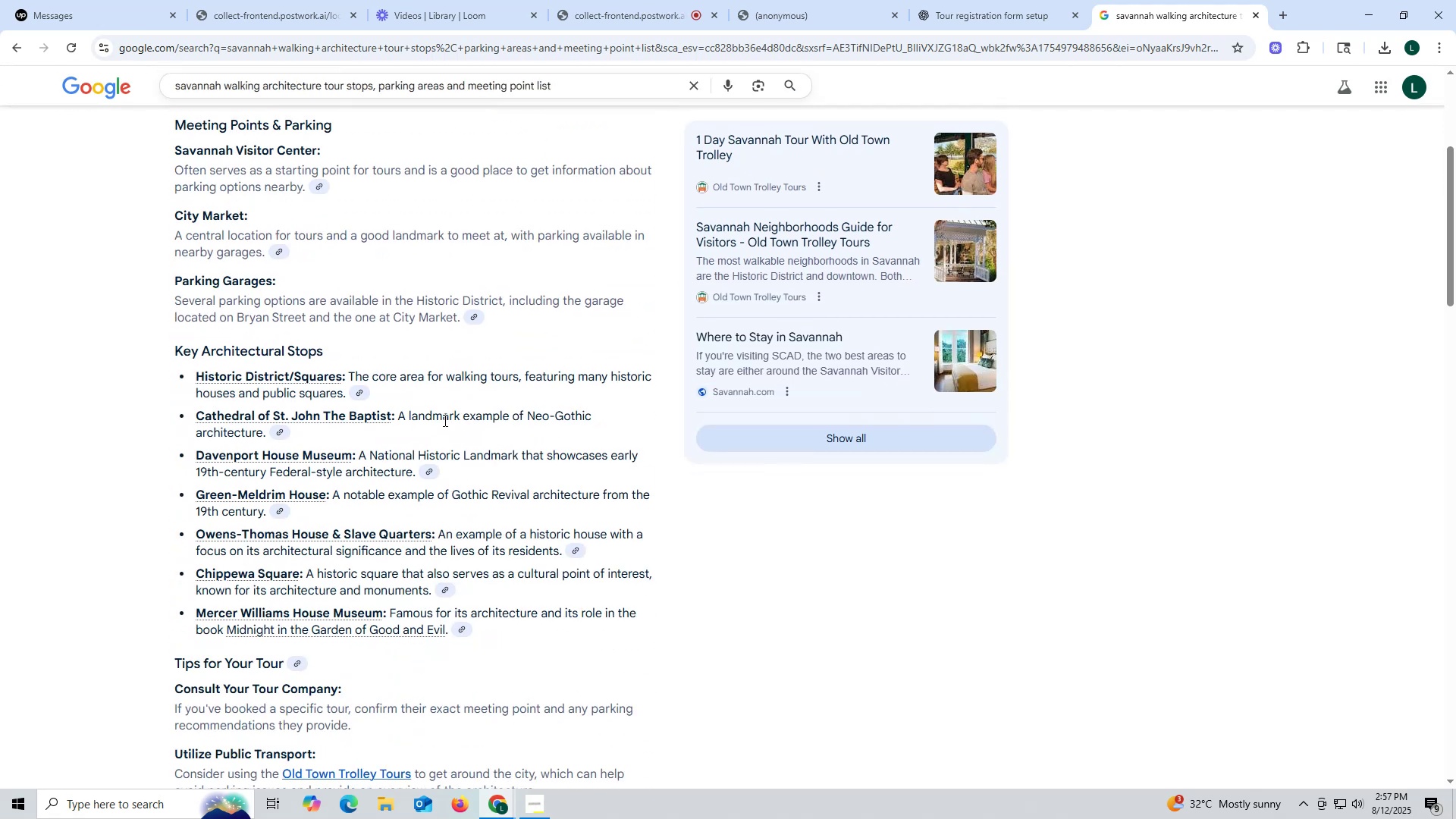 
wait(7.54)
 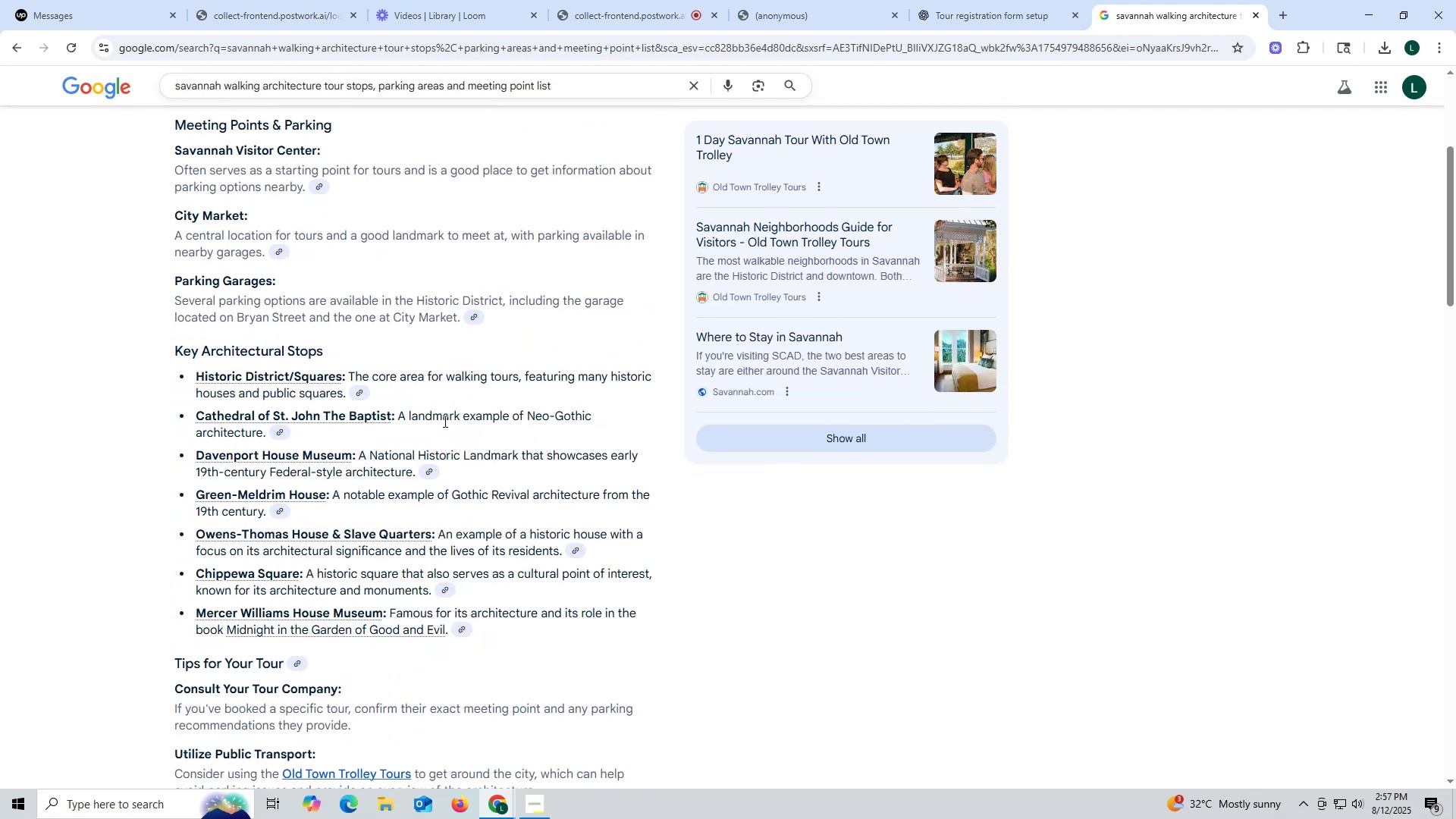 
scroll: coordinate [444, 420], scroll_direction: down, amount: 4.0
 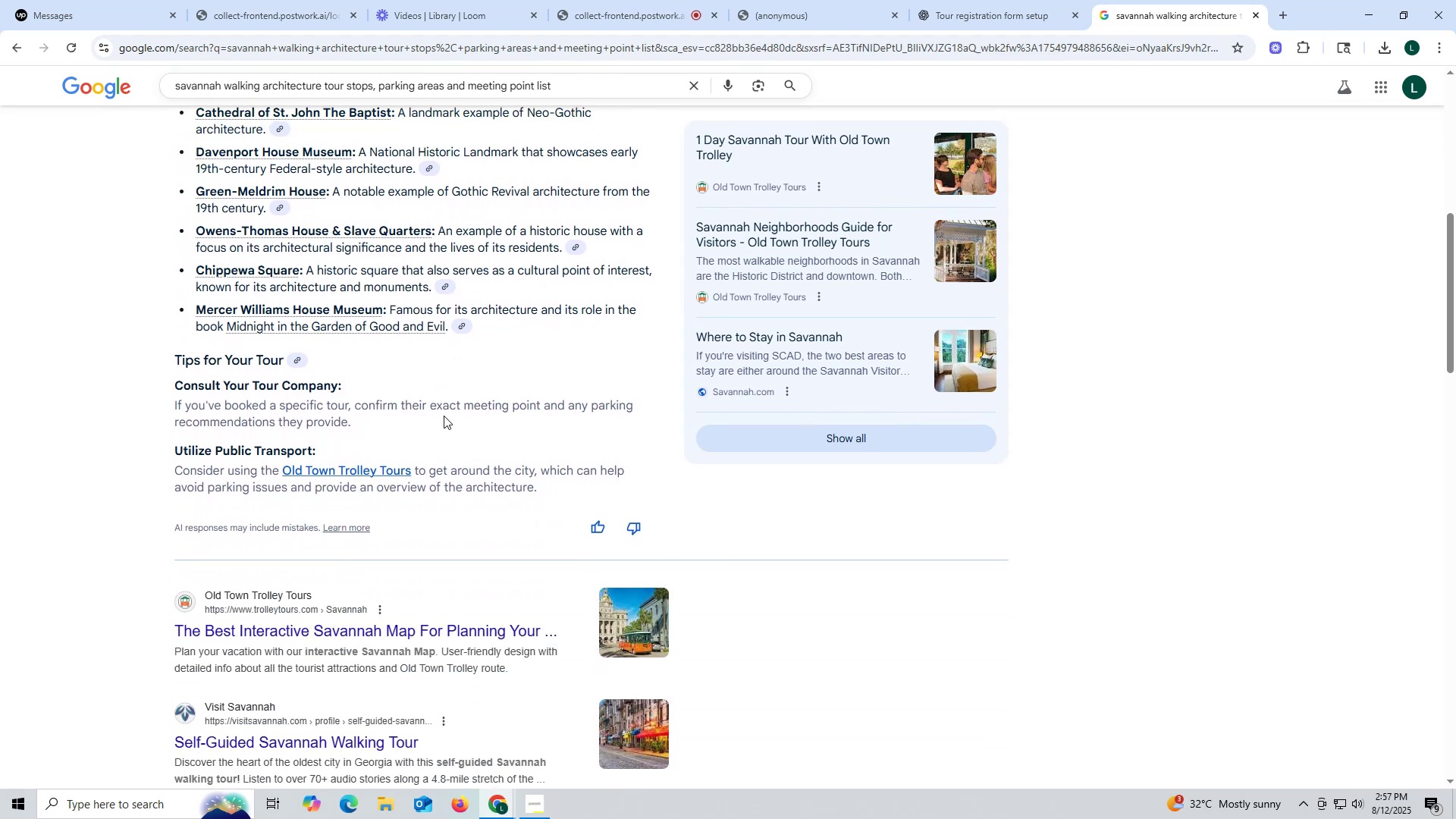 
scroll: coordinate [358, 283], scroll_direction: up, amount: 11.0
 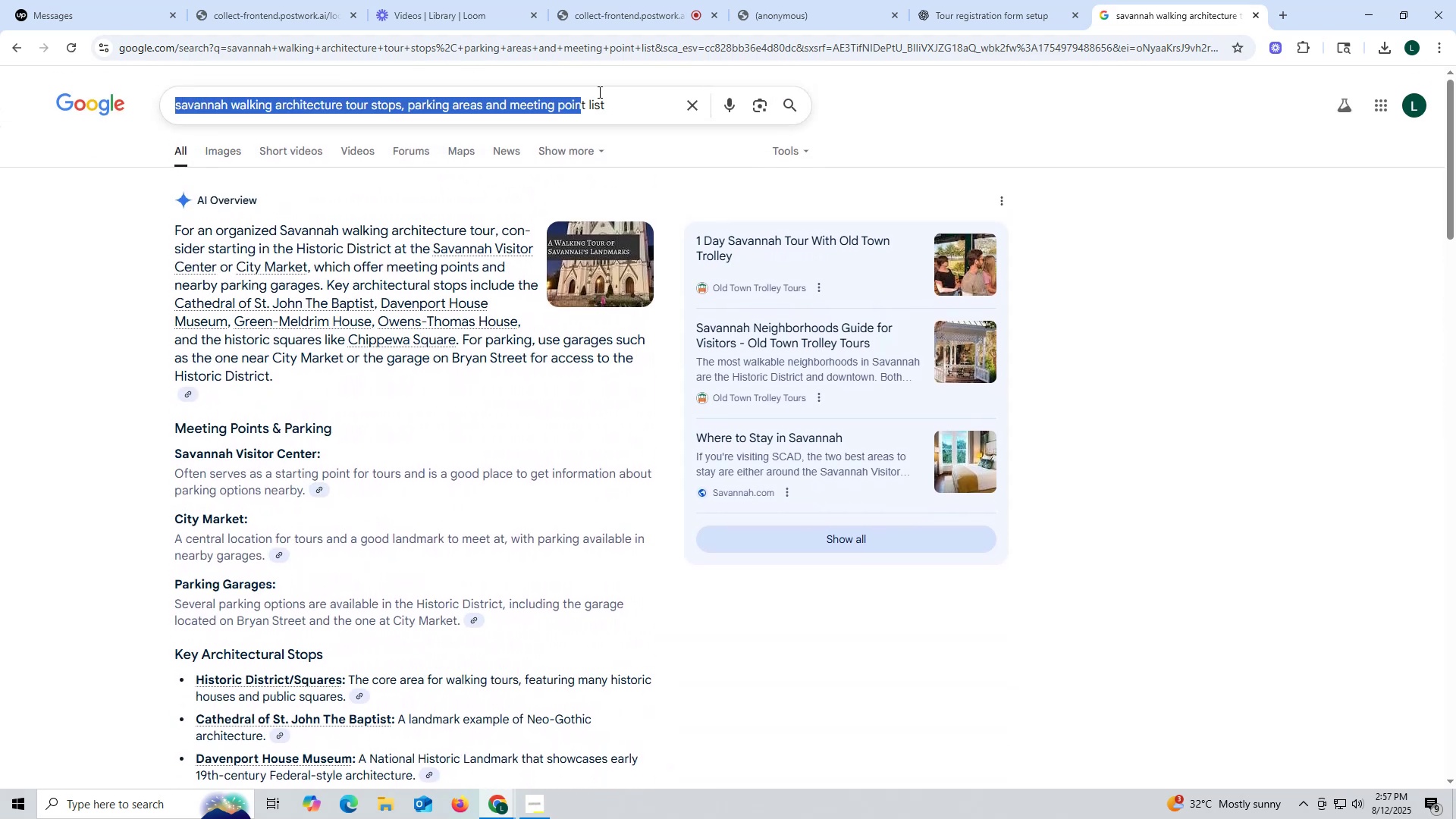 
key(Control+ControlLeft)
 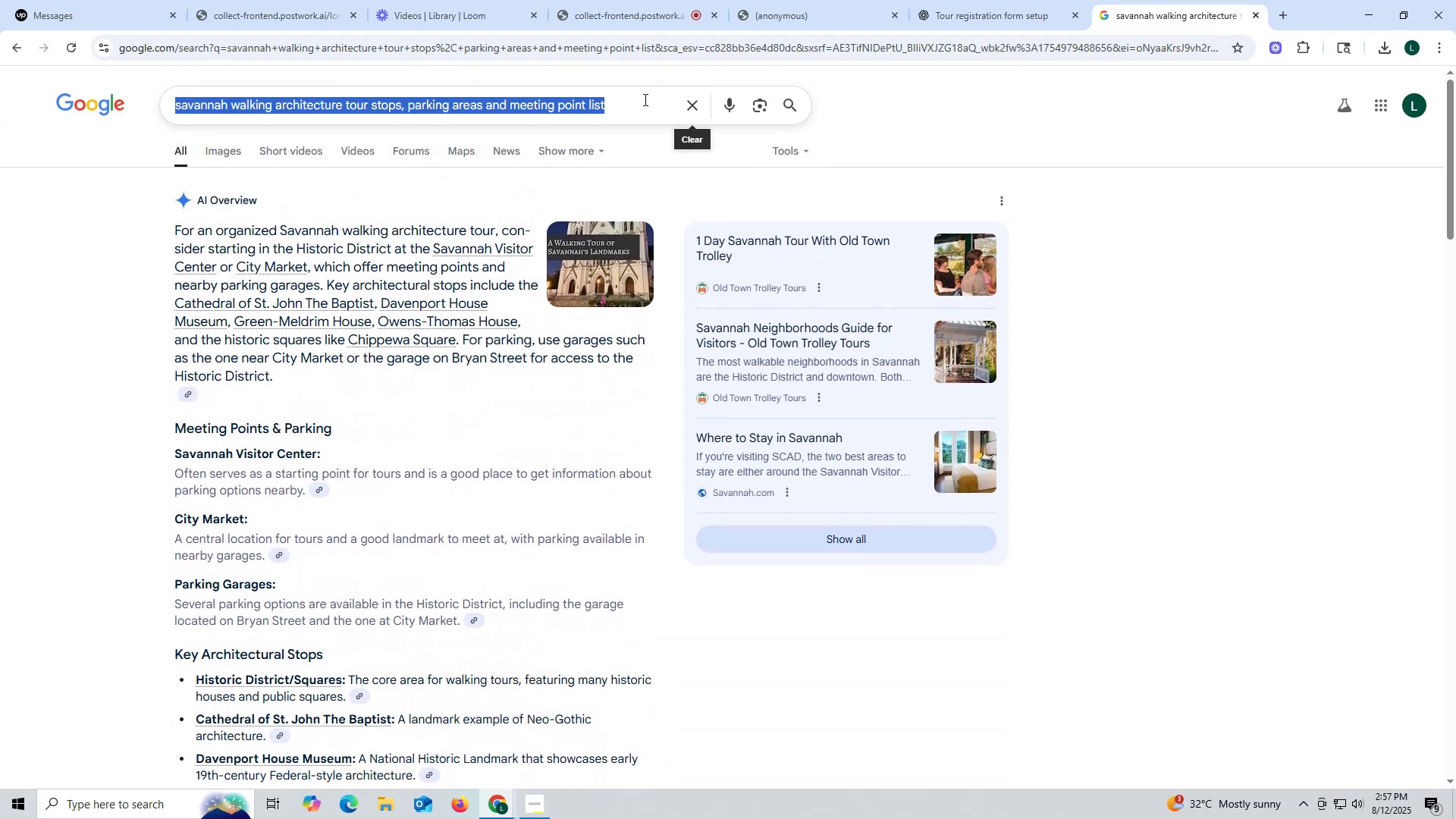 
key(Control+C)
 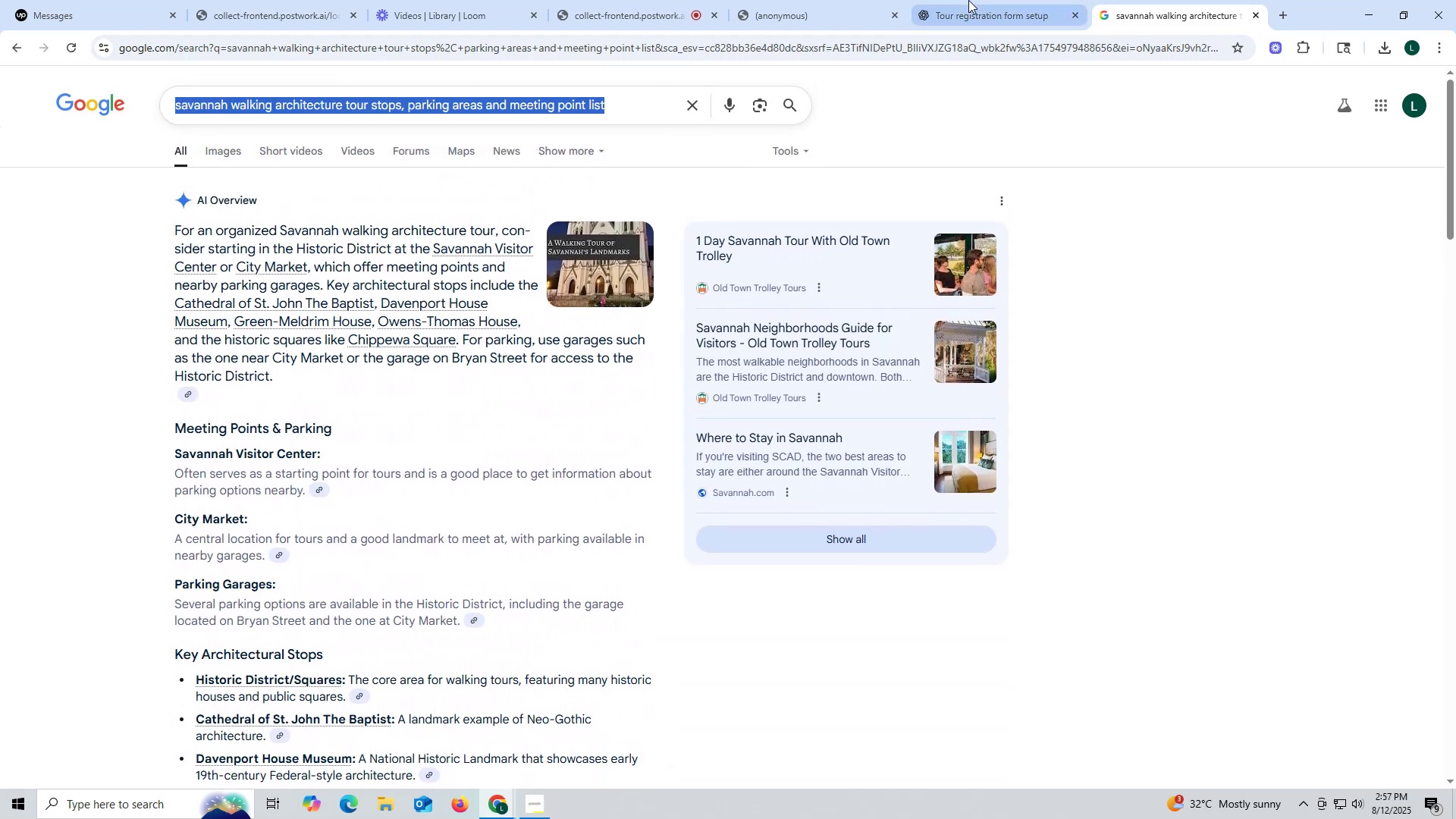 
left_click([968, 0])
 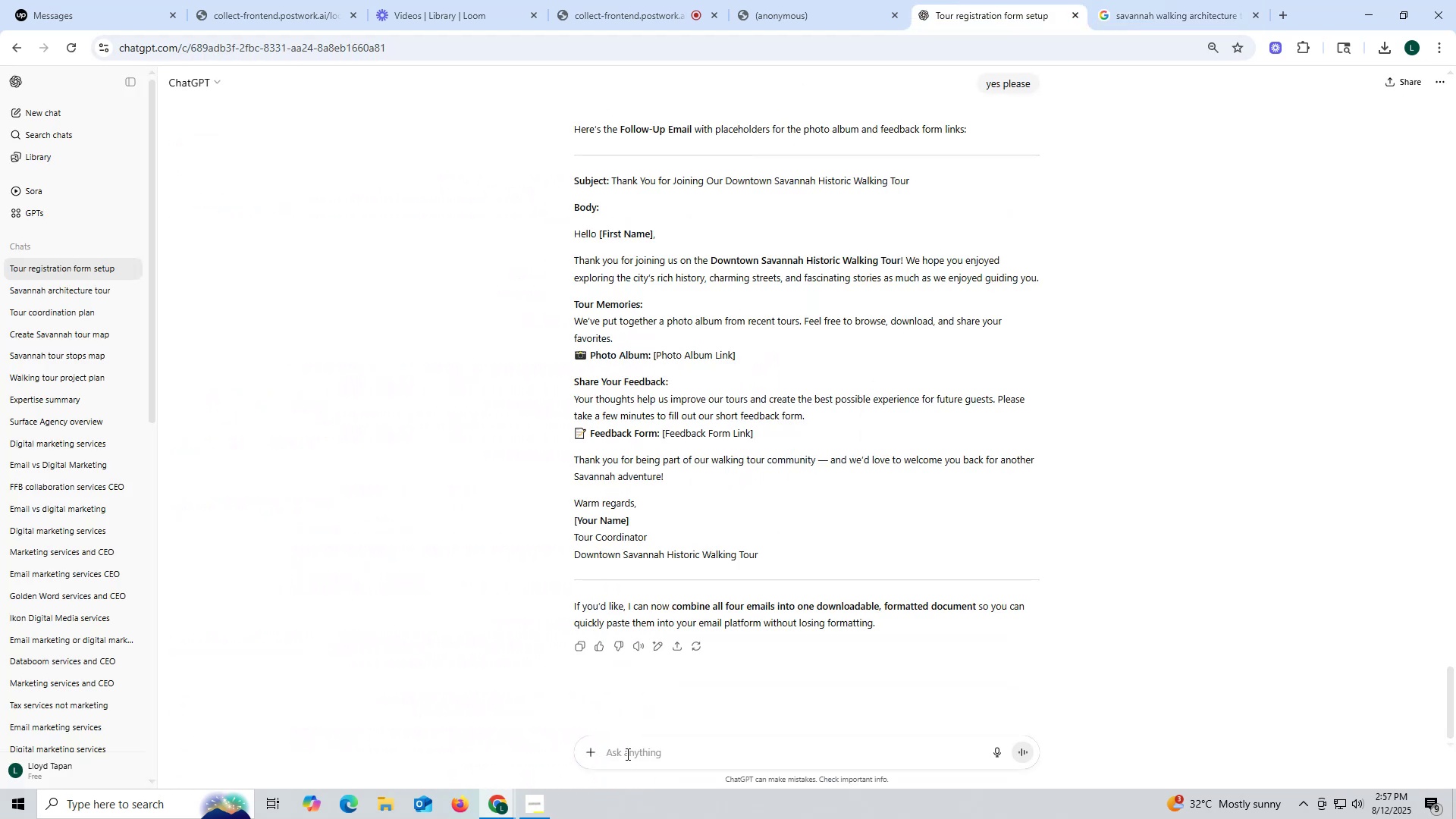 
key(Control+ControlLeft)
 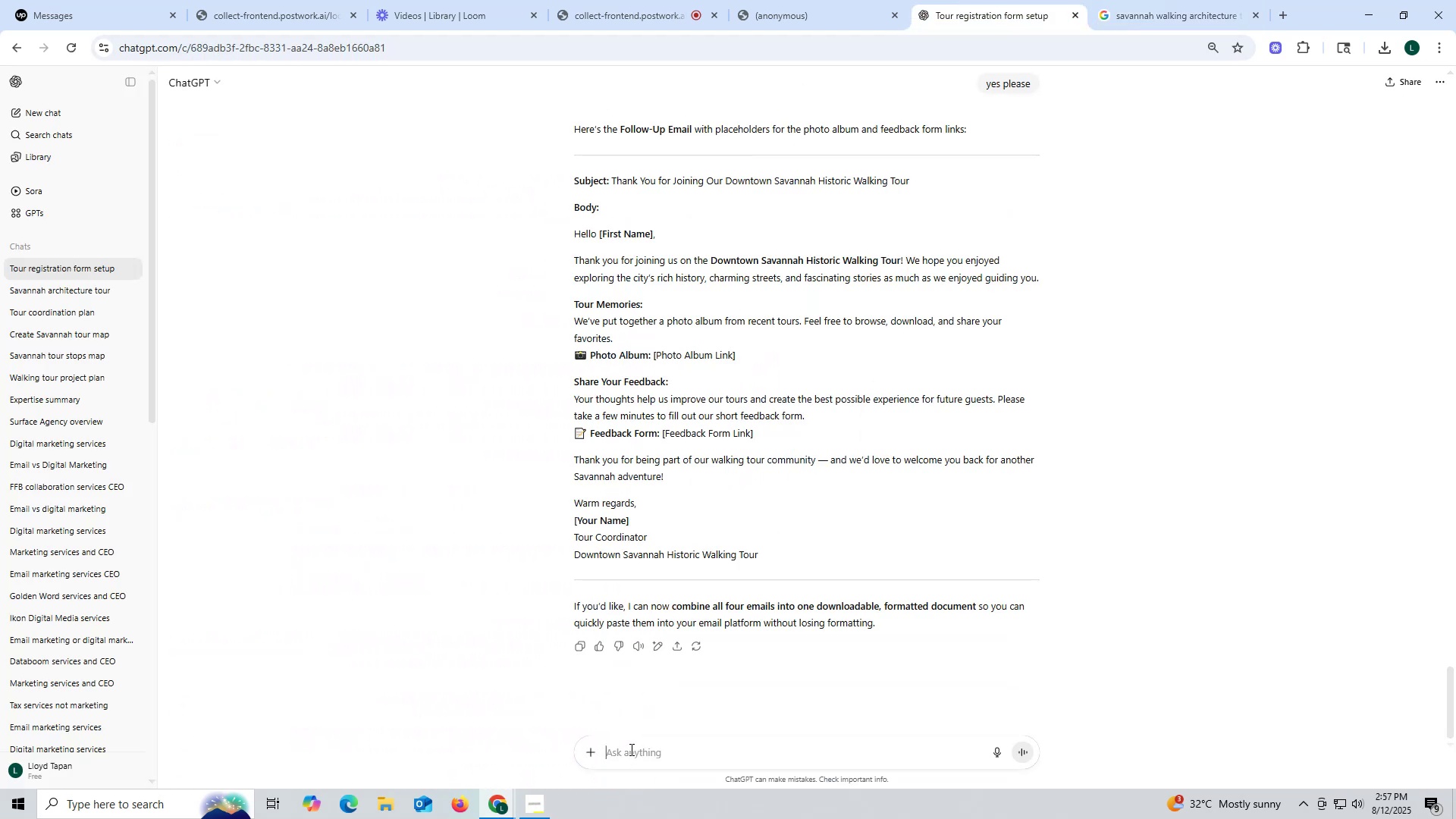 
key(Control+V)
 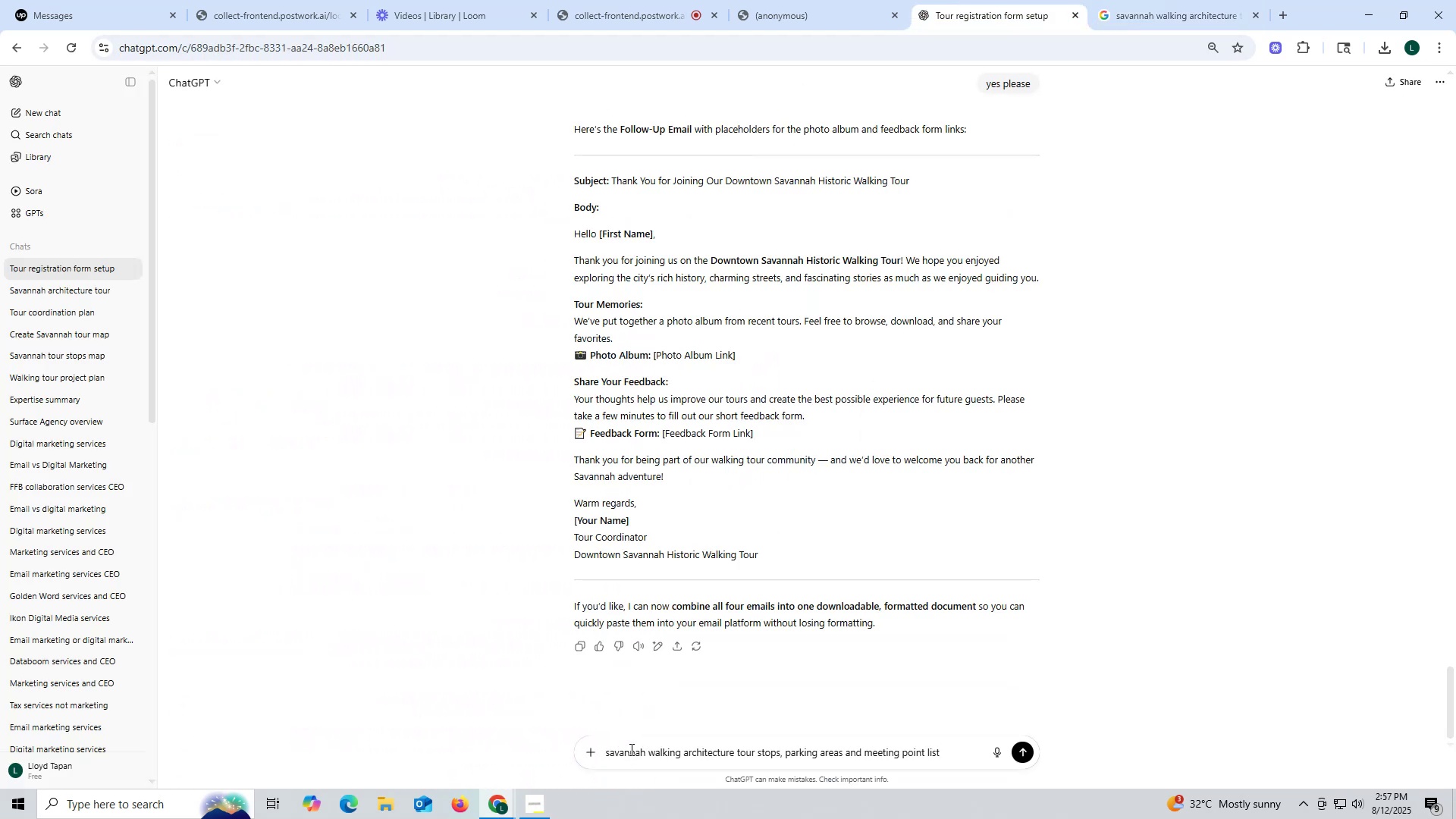 
key(Enter)
 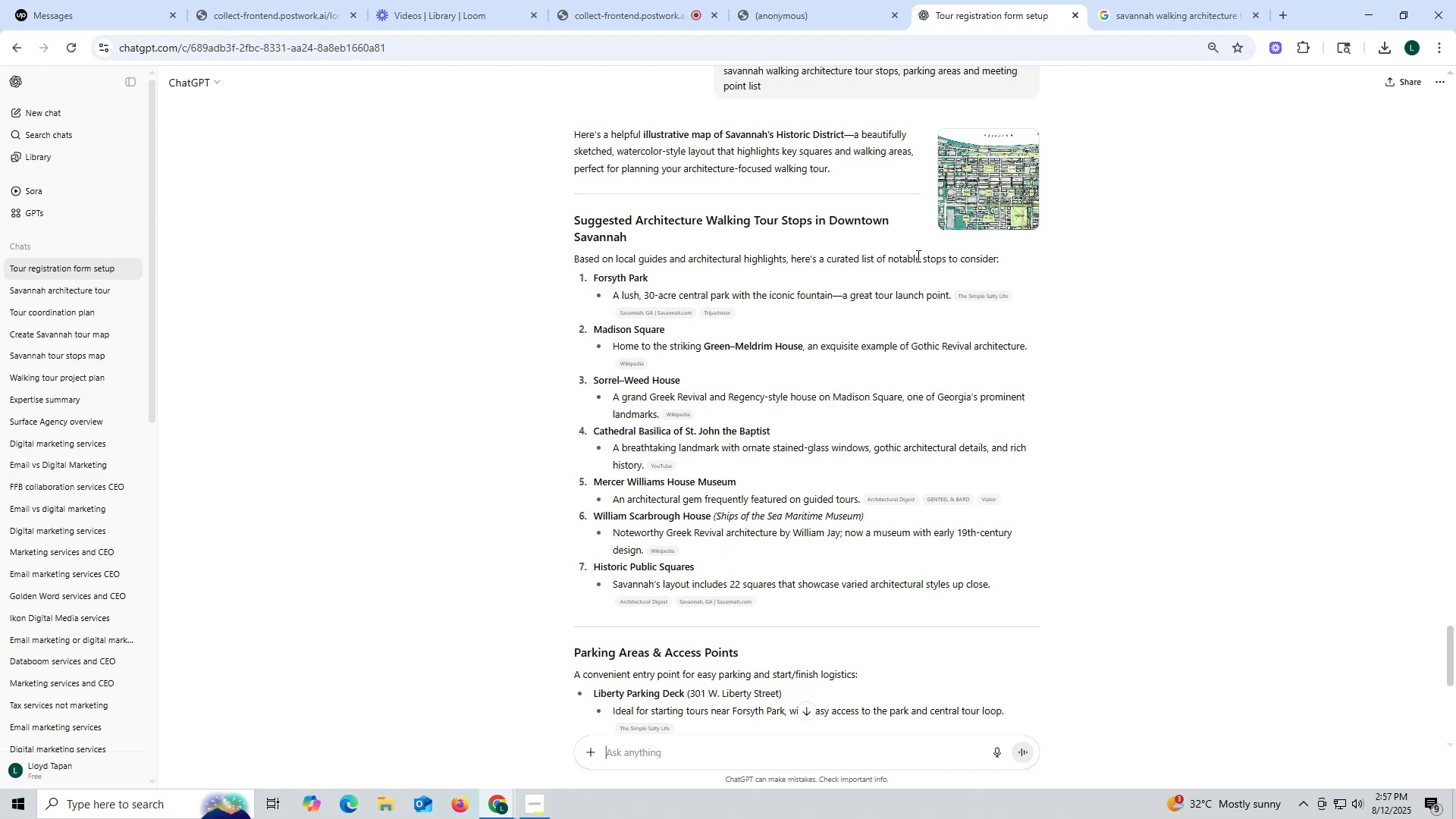 
wait(18.95)
 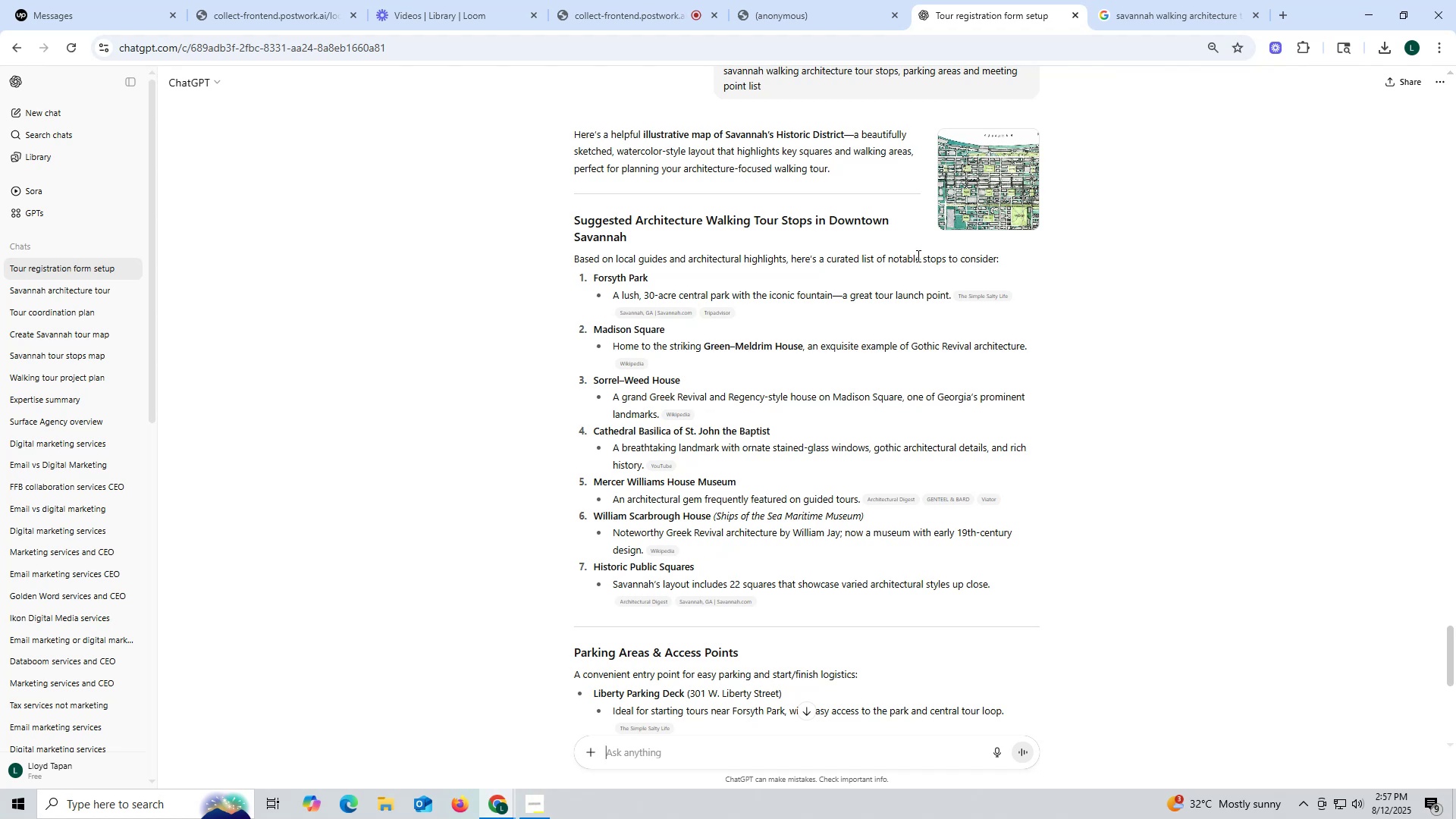 
scroll: coordinate [589, 435], scroll_direction: down, amount: 1.0
 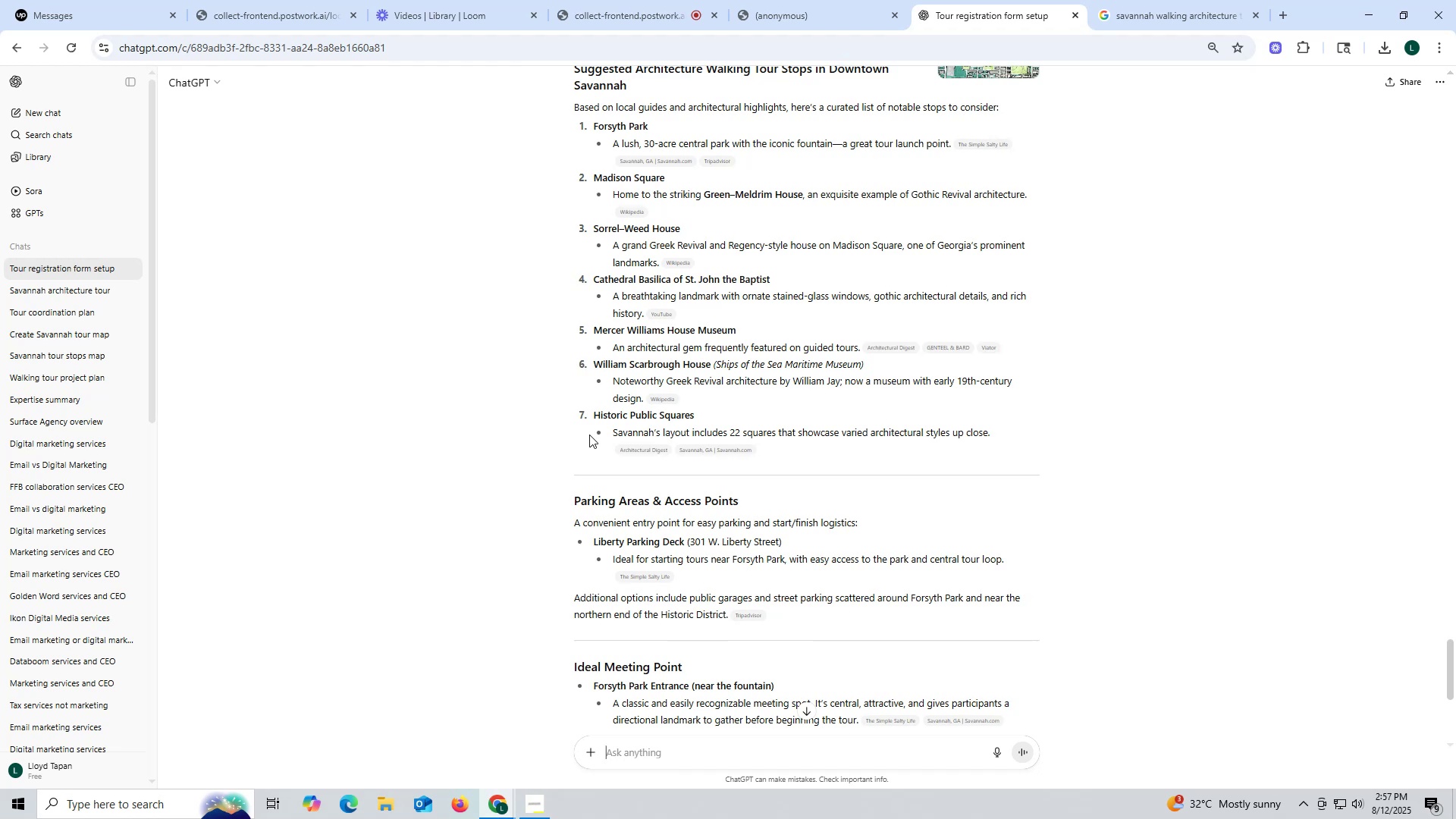 
scroll: coordinate [589, 435], scroll_direction: up, amount: 1.0
 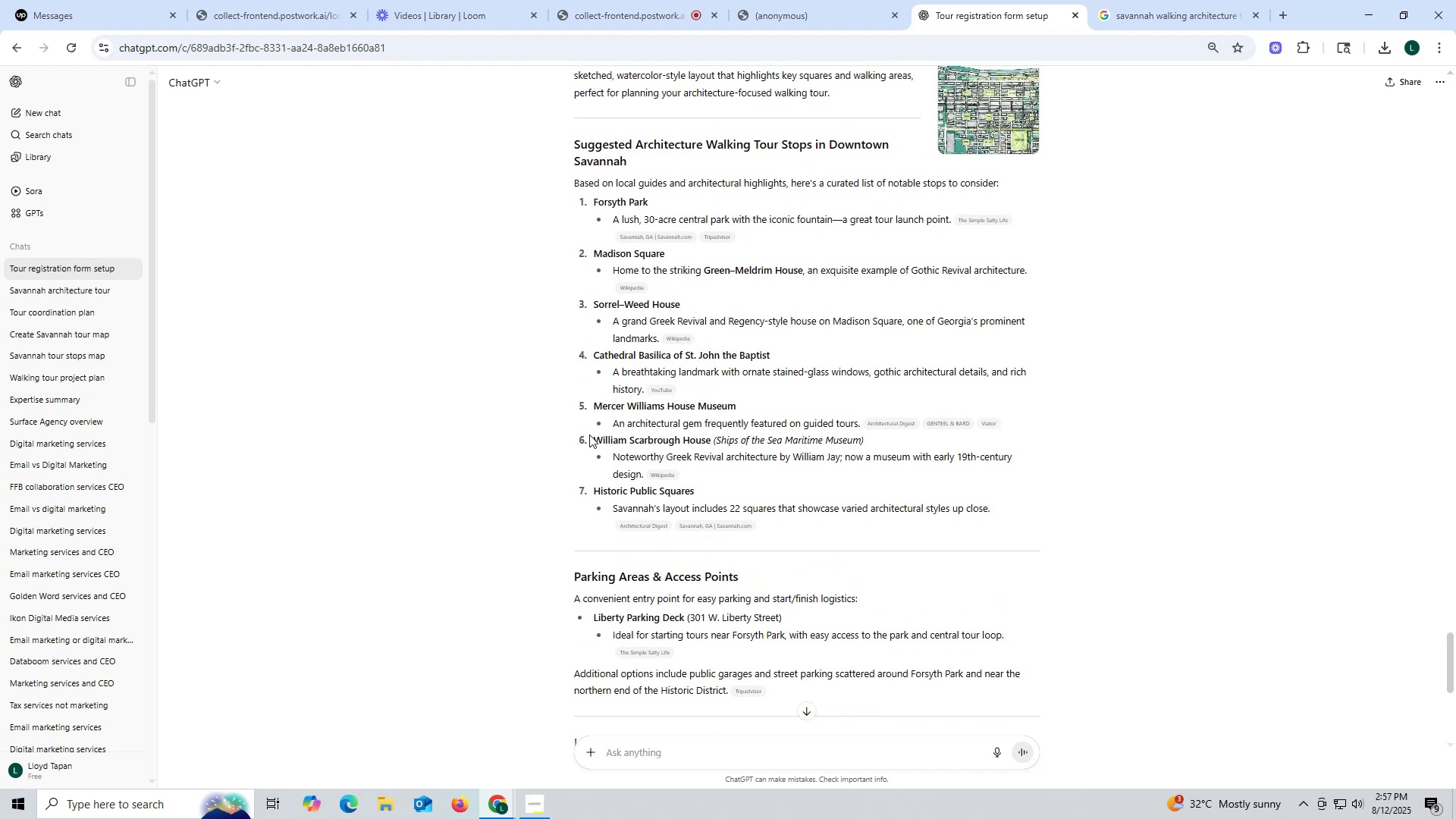 
scroll: coordinate [589, 435], scroll_direction: down, amount: 2.0
 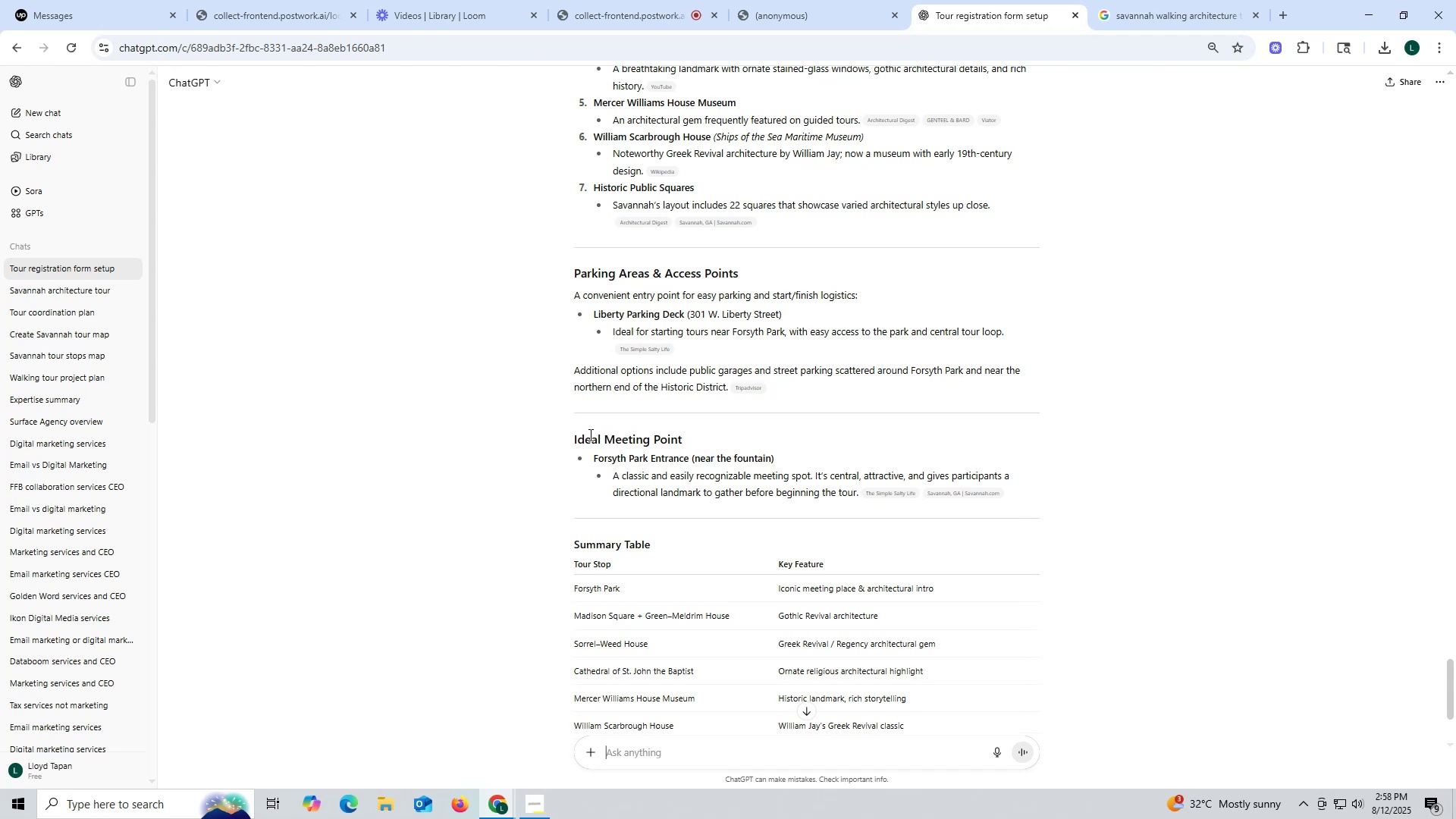 
scroll: coordinate [589, 435], scroll_direction: up, amount: 1.0
 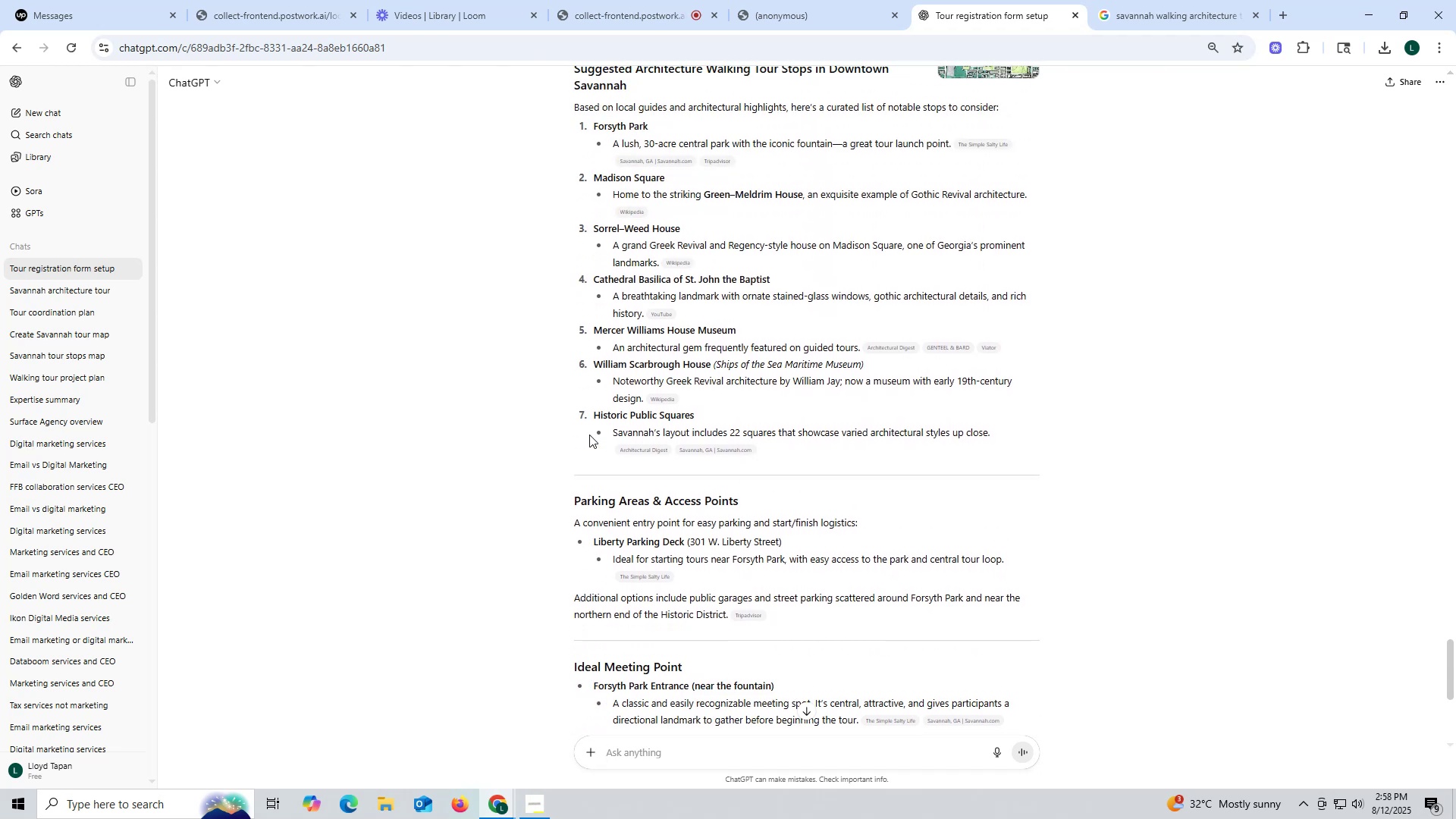 
scroll: coordinate [589, 435], scroll_direction: down, amount: 1.0
 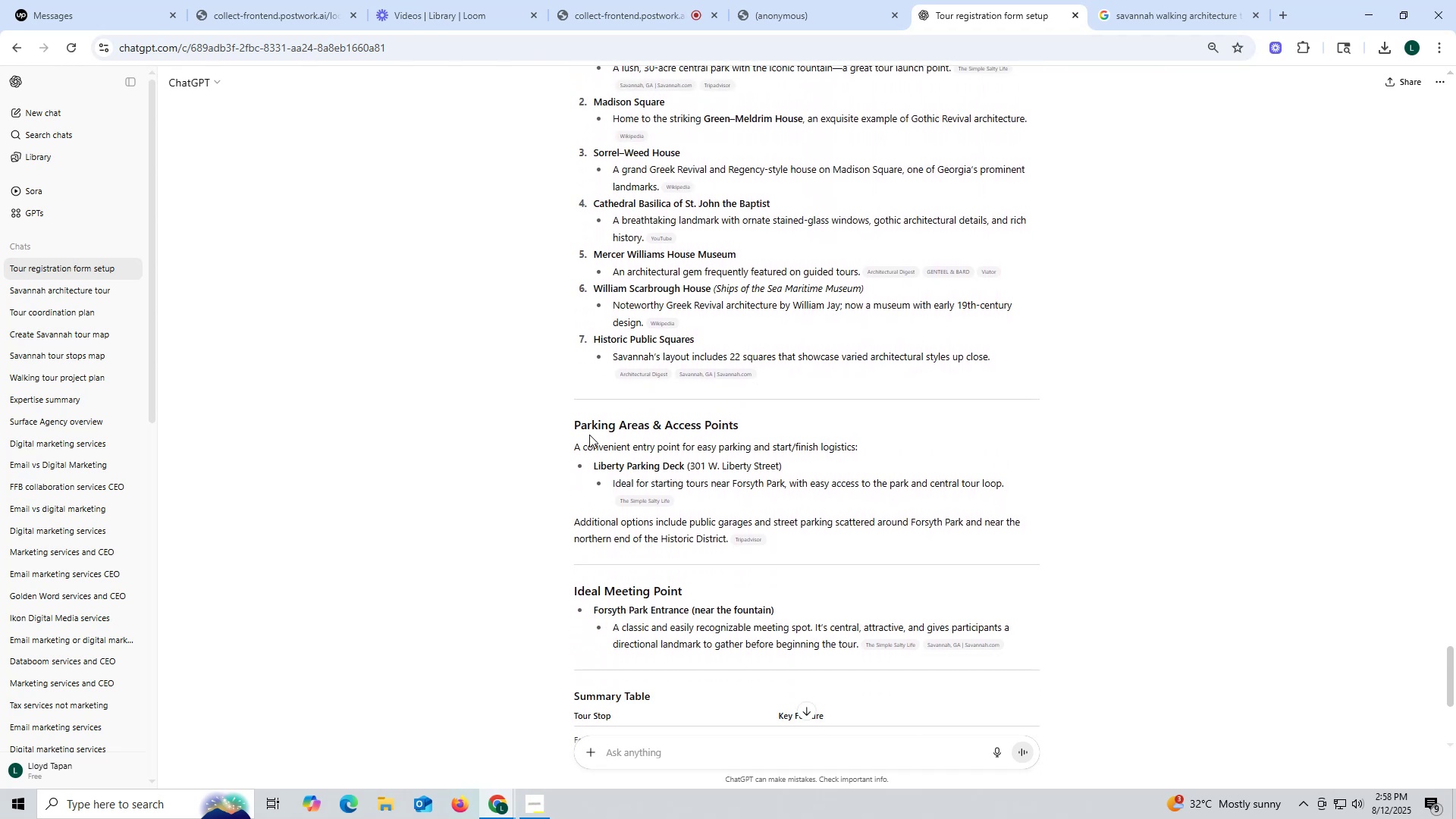 
scroll: coordinate [589, 435], scroll_direction: up, amount: 2.0
 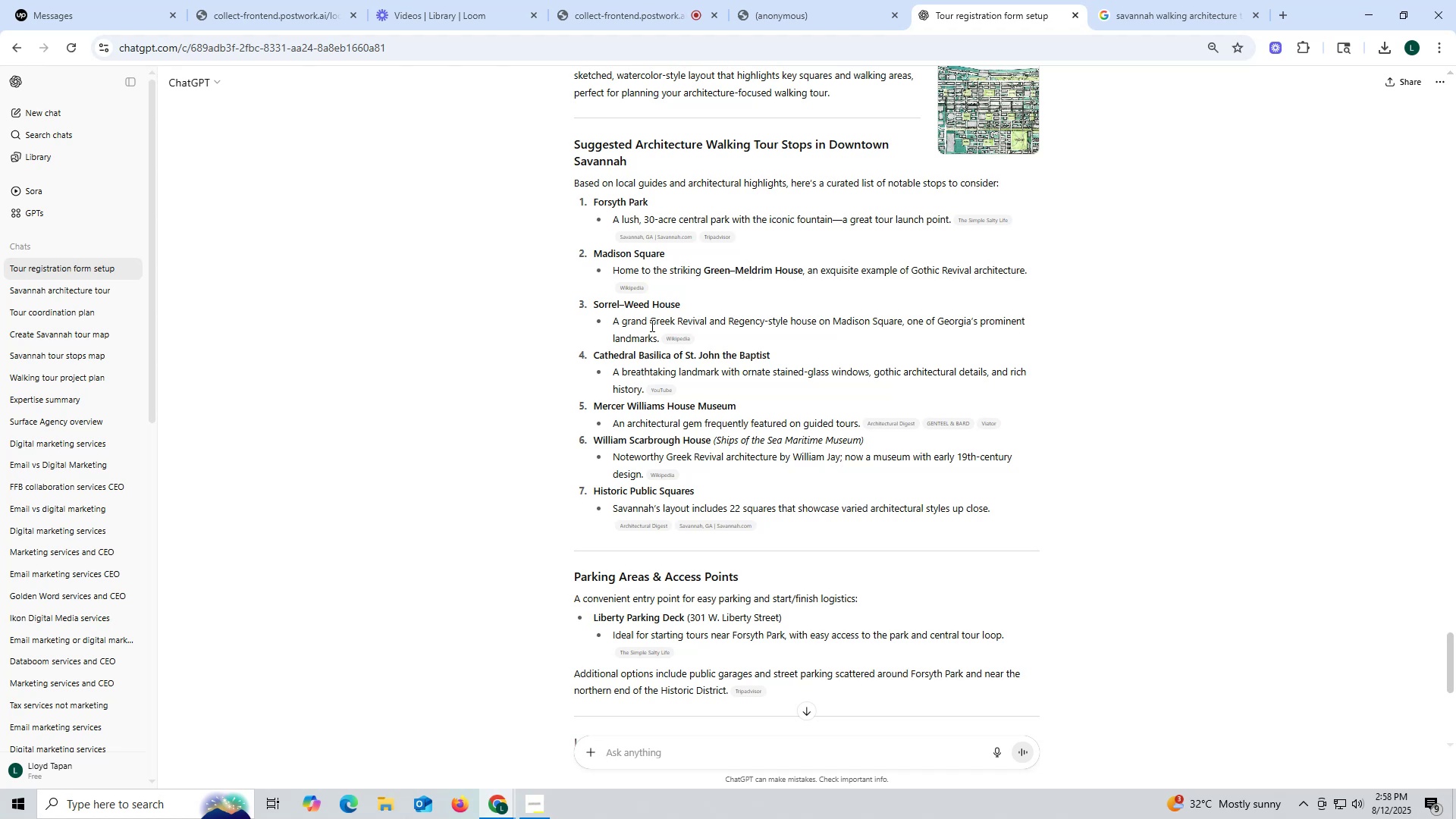 
wait(20.79)
 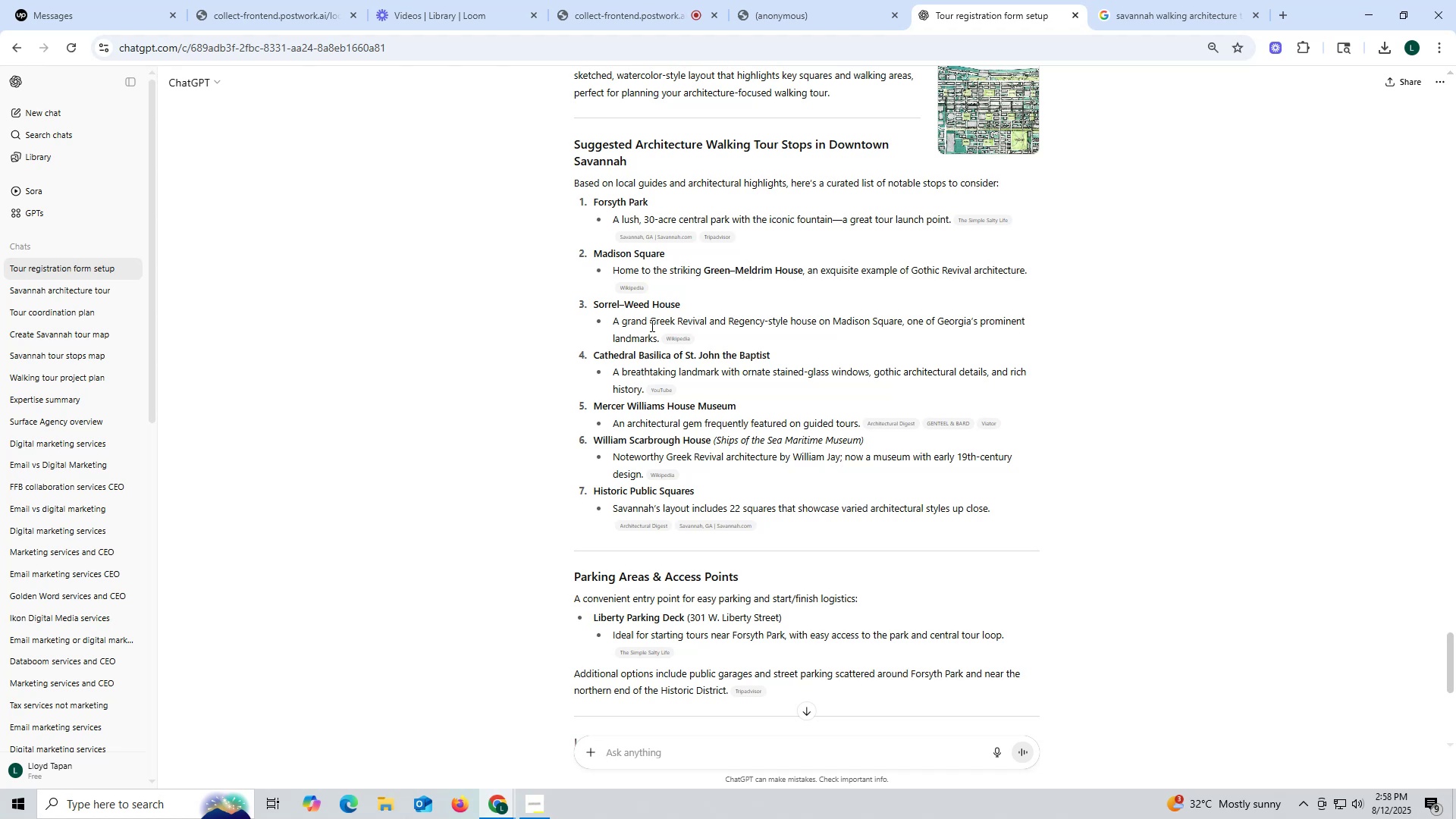 
scroll: coordinate [585, 265], scroll_direction: up, amount: 1.0
 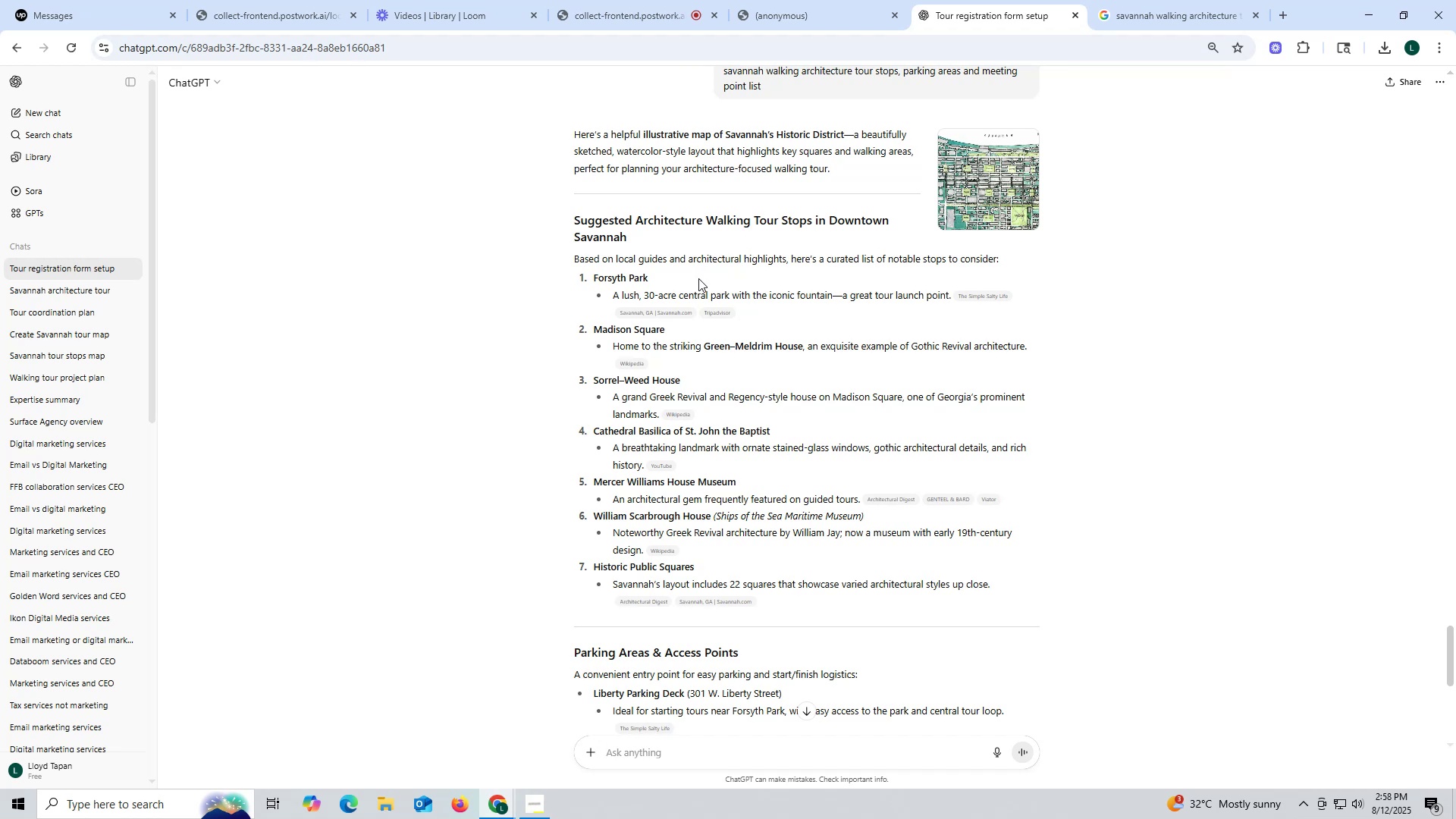 
wait(9.49)
 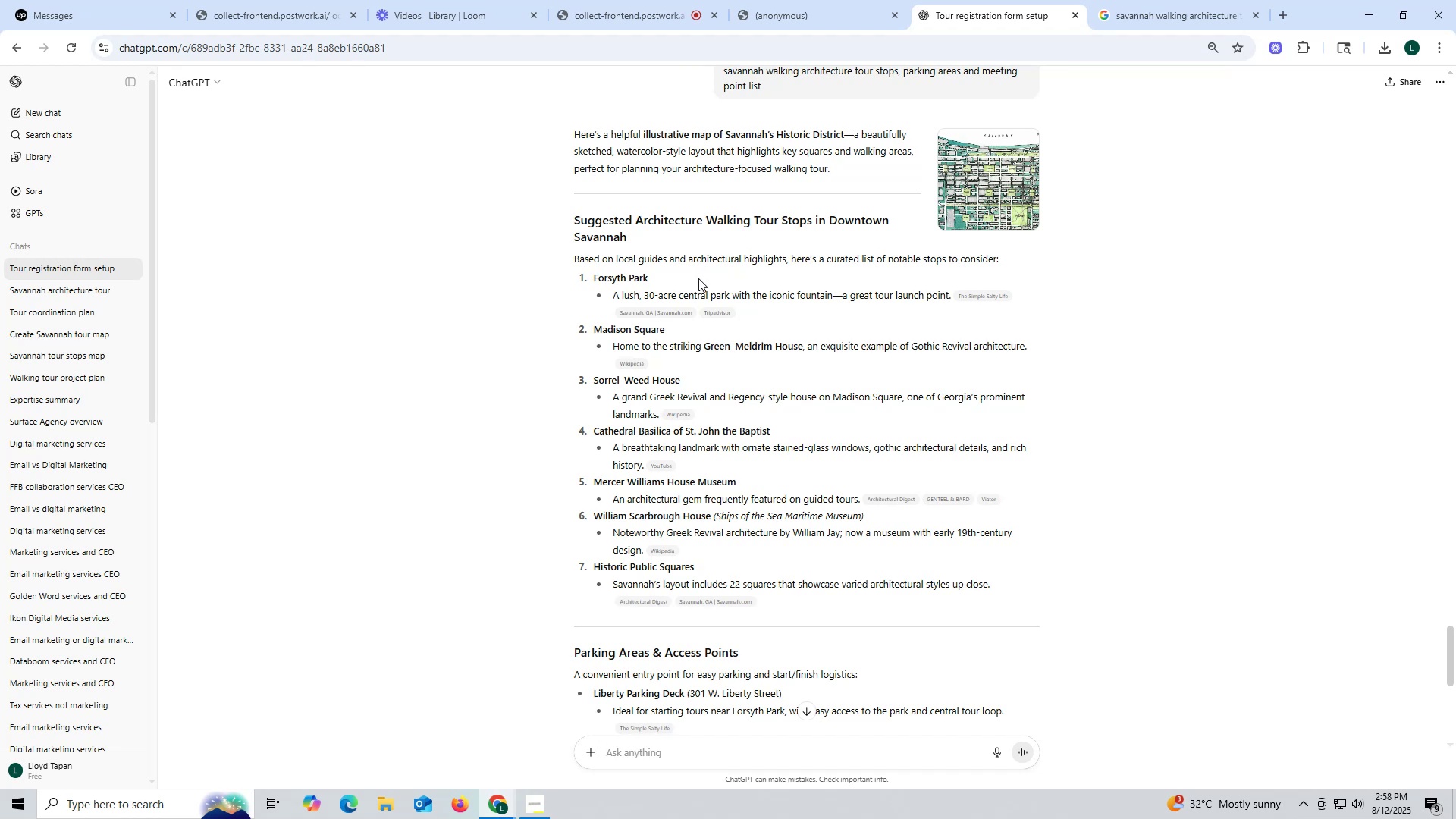 
left_click([817, 17])
 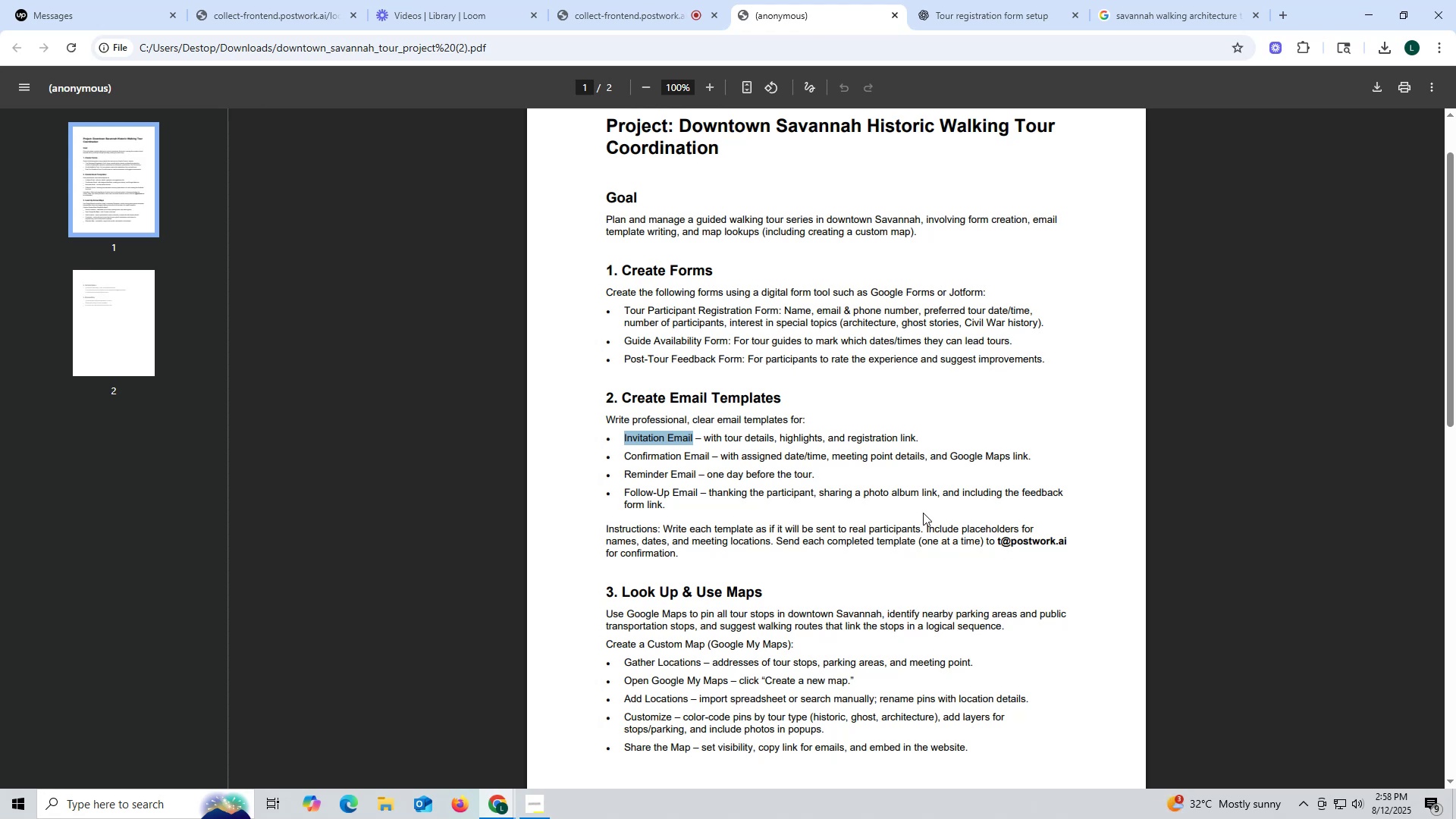 
wait(7.89)
 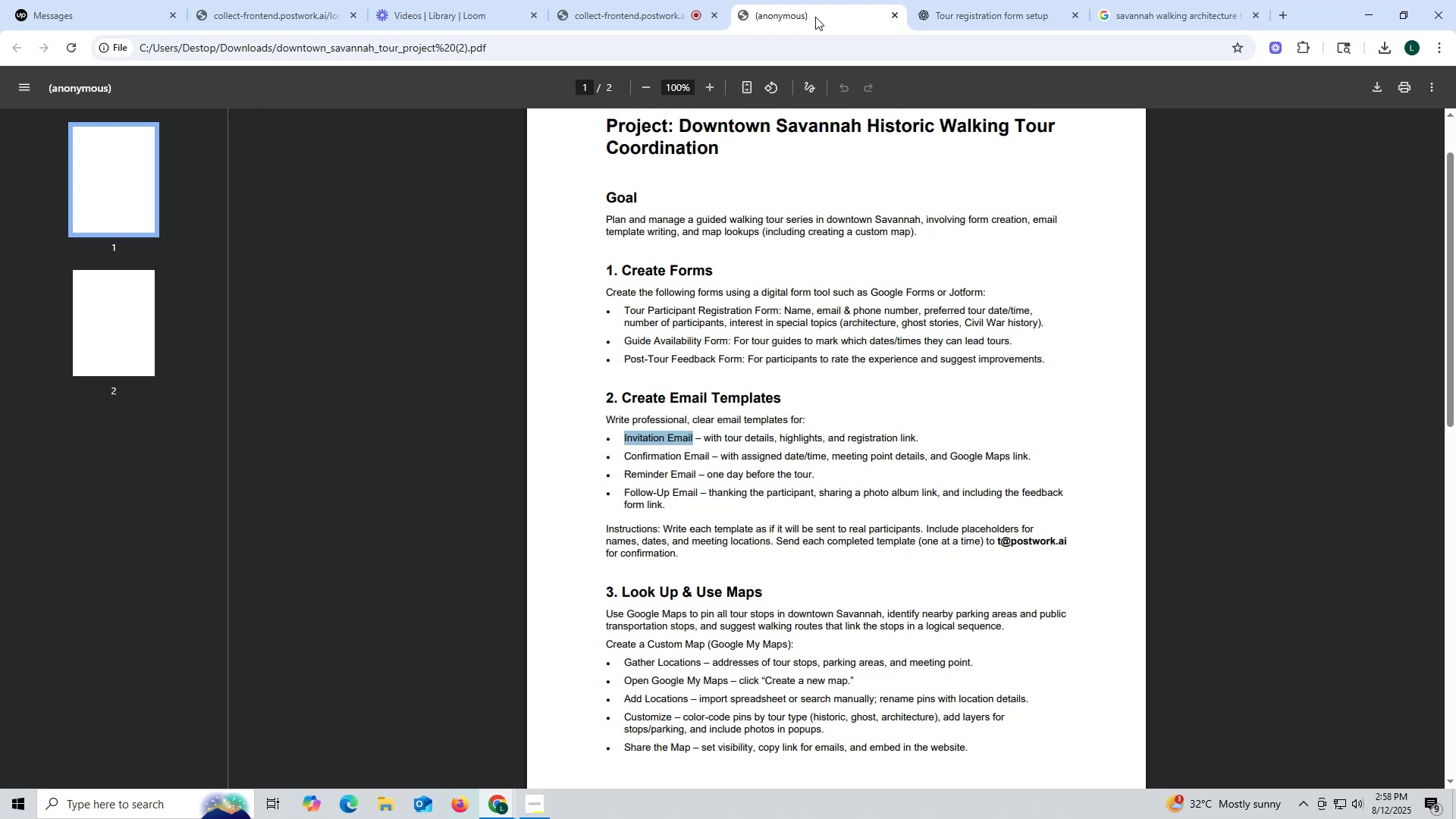 
left_click([1215, 14])
 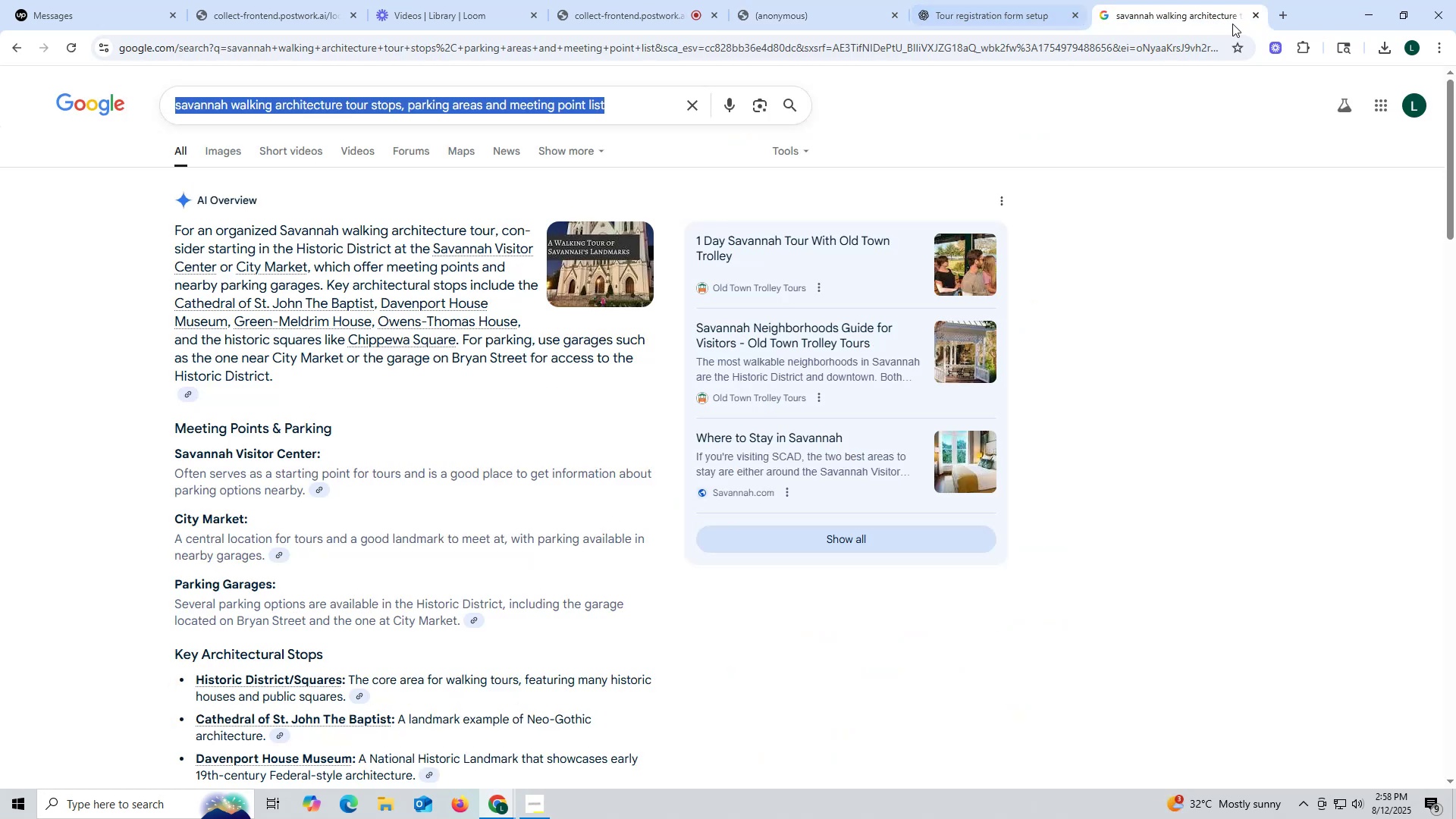 
left_click([1282, 17])
 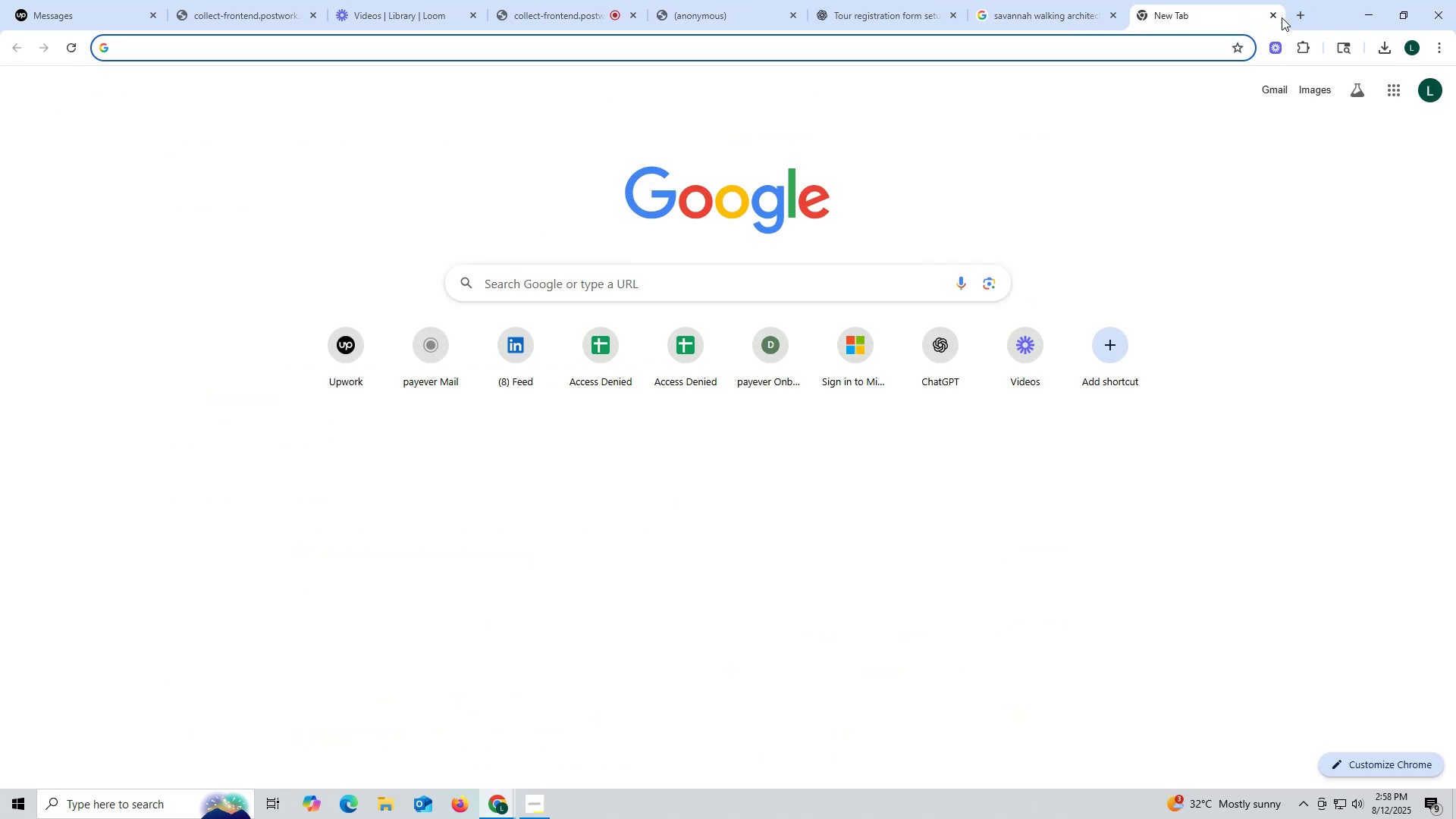 
type(google my maps)
 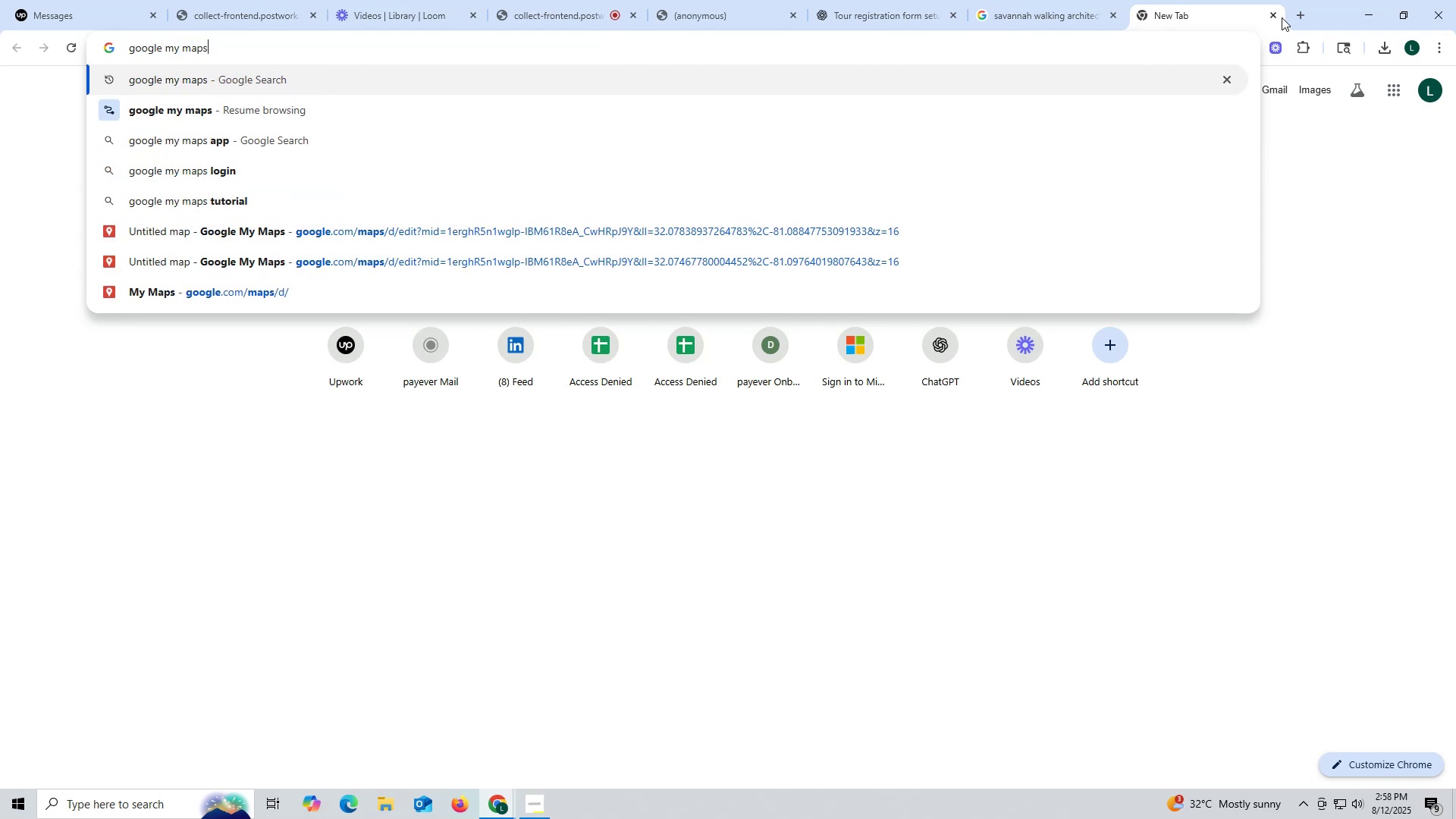 
key(Enter)
 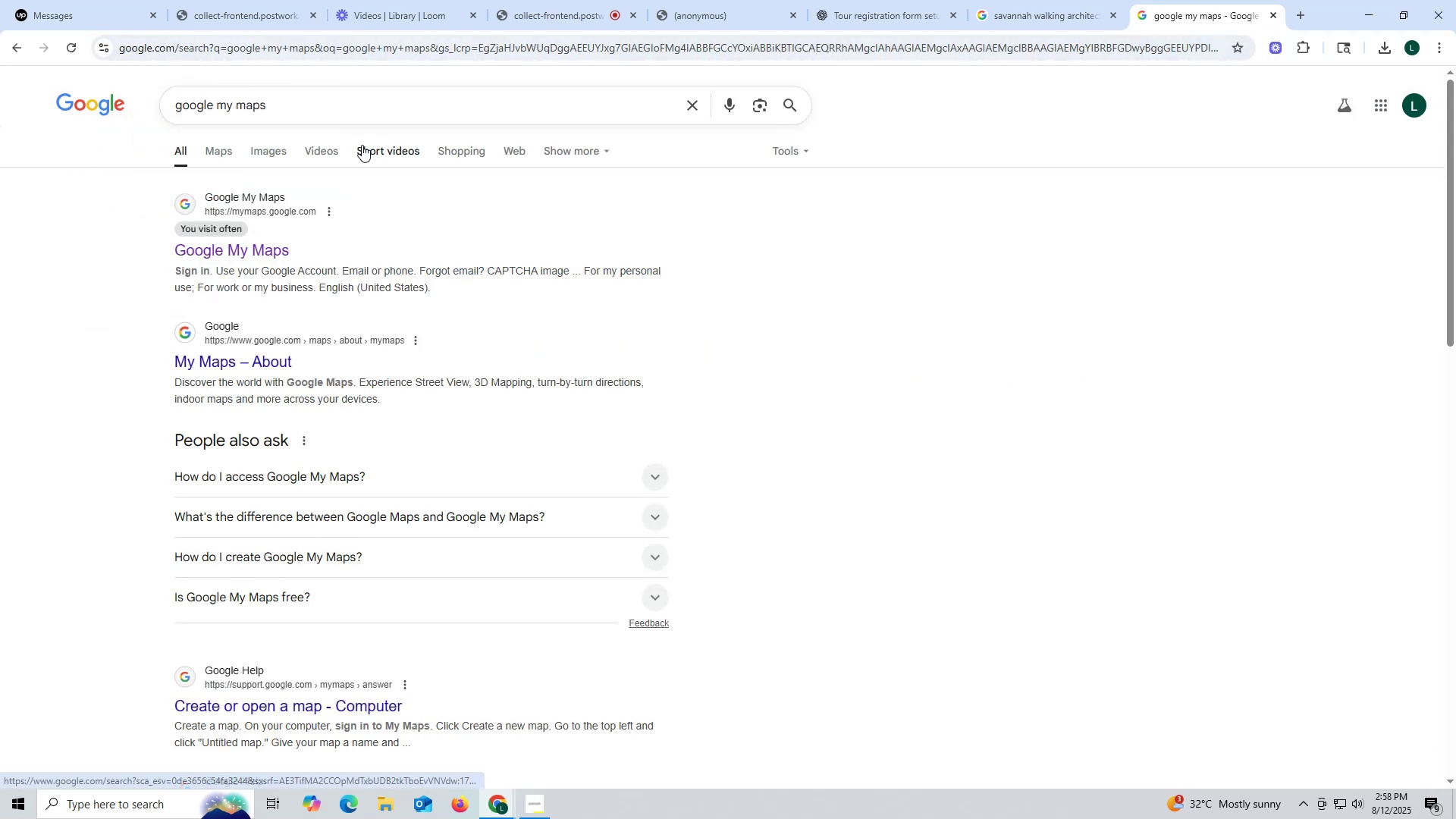 
left_click([254, 249])
 